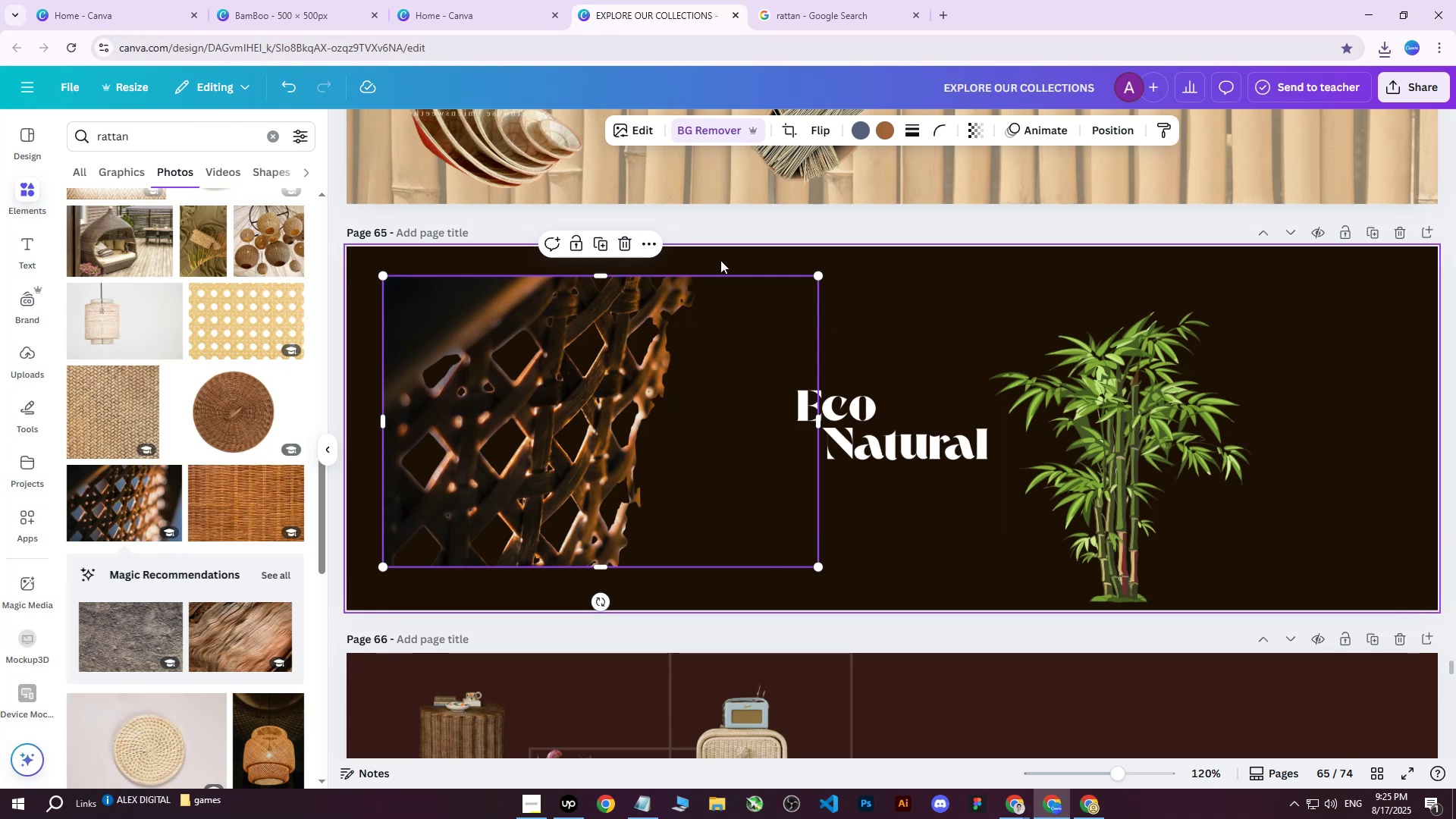 
left_click_drag(start_coordinate=[559, 415], to_coordinate=[518, 383])
 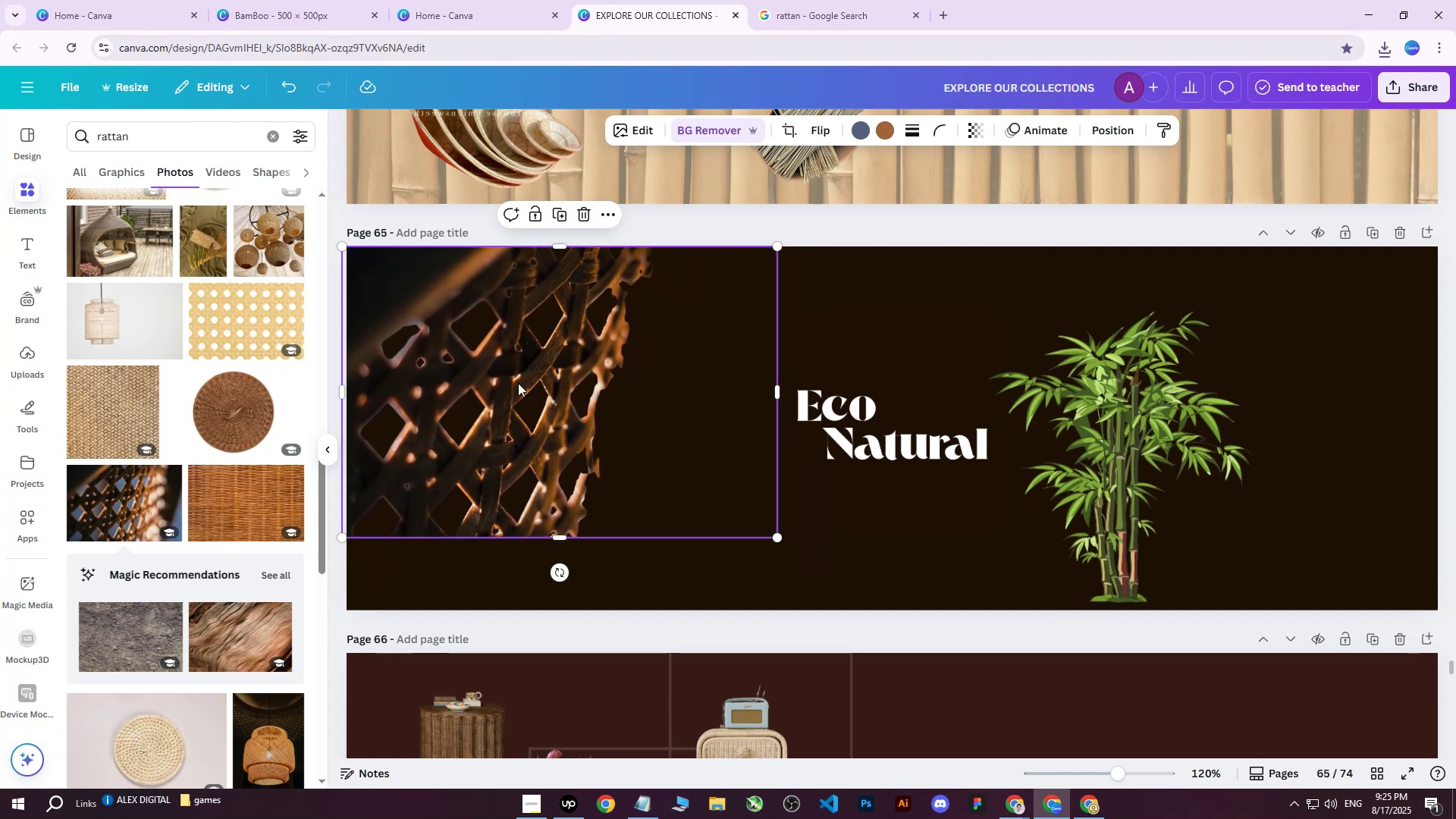 
left_click_drag(start_coordinate=[518, 383], to_coordinate=[526, 384])
 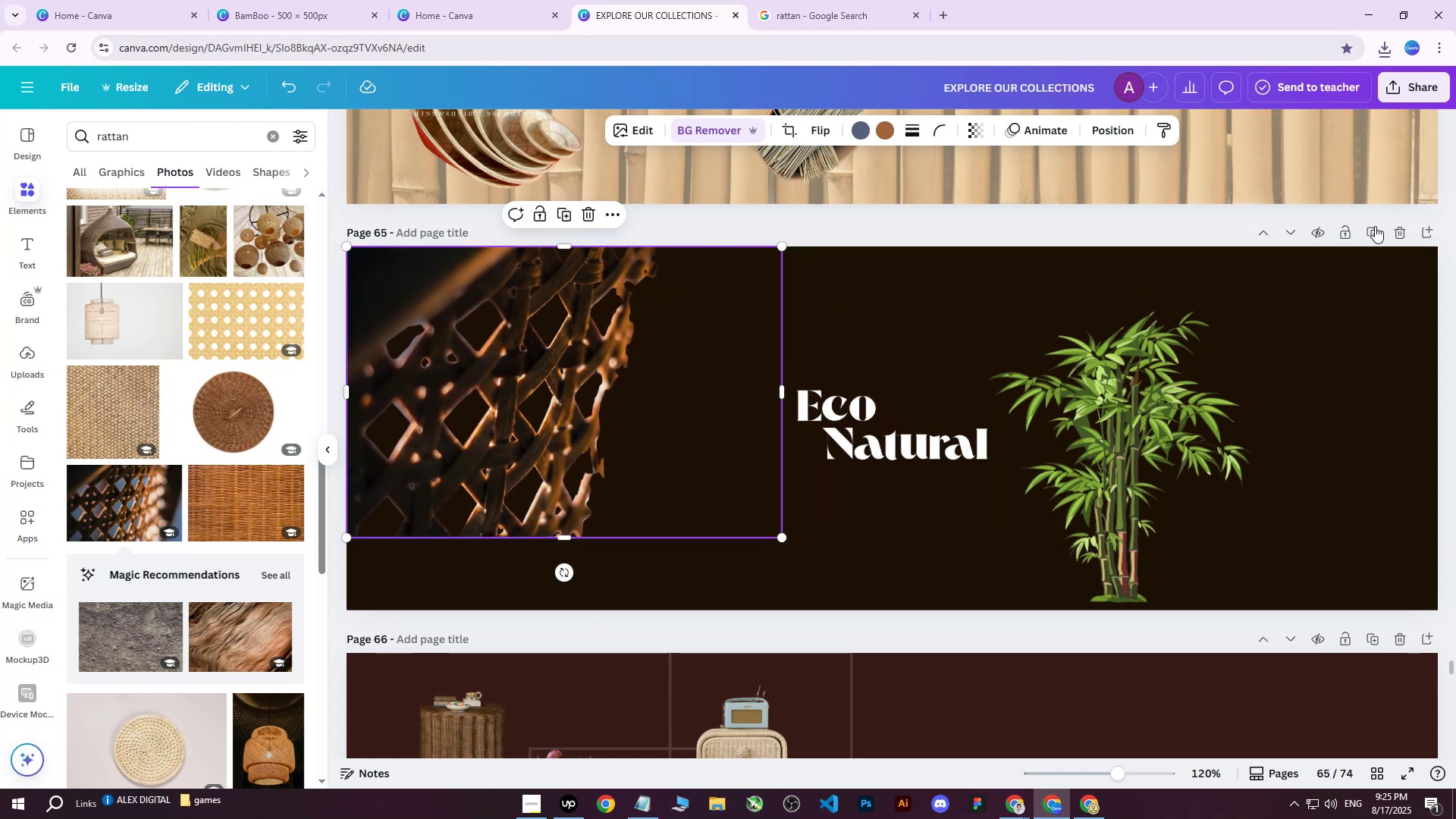 
left_click([1378, 234])
 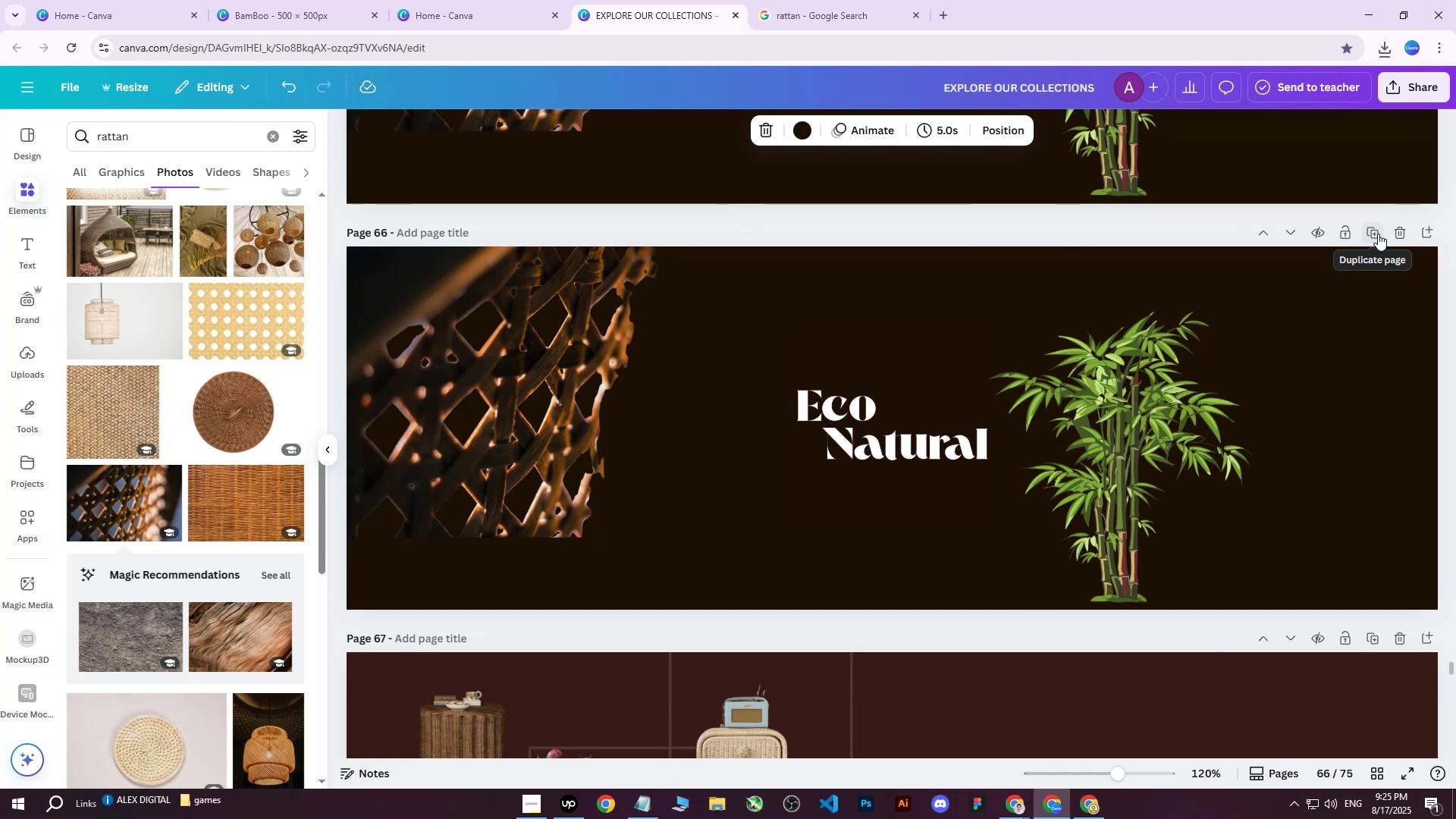 
wait(20.33)
 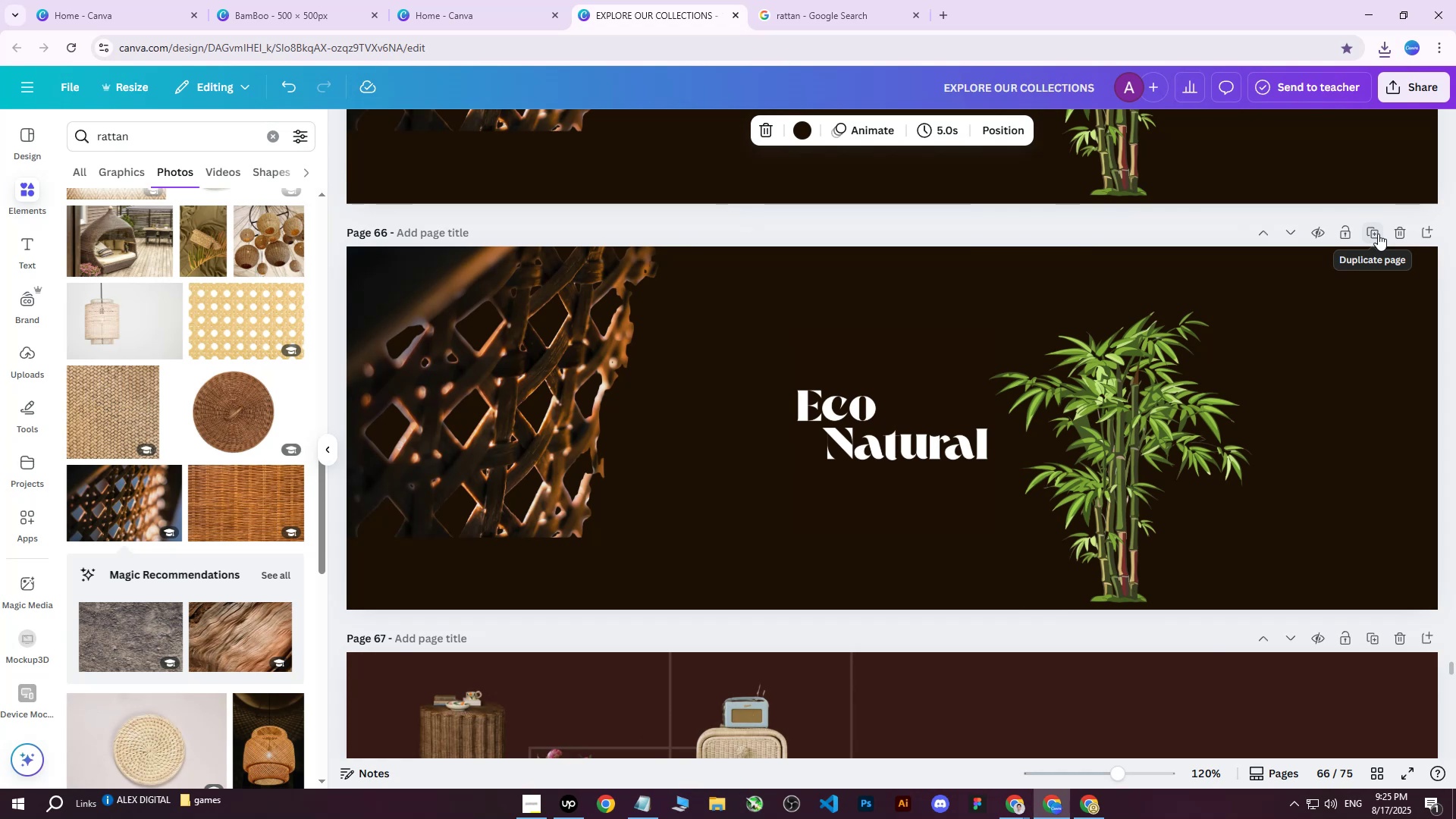 
scroll: coordinate [158, 367], scroll_direction: up, amount: 26.0
 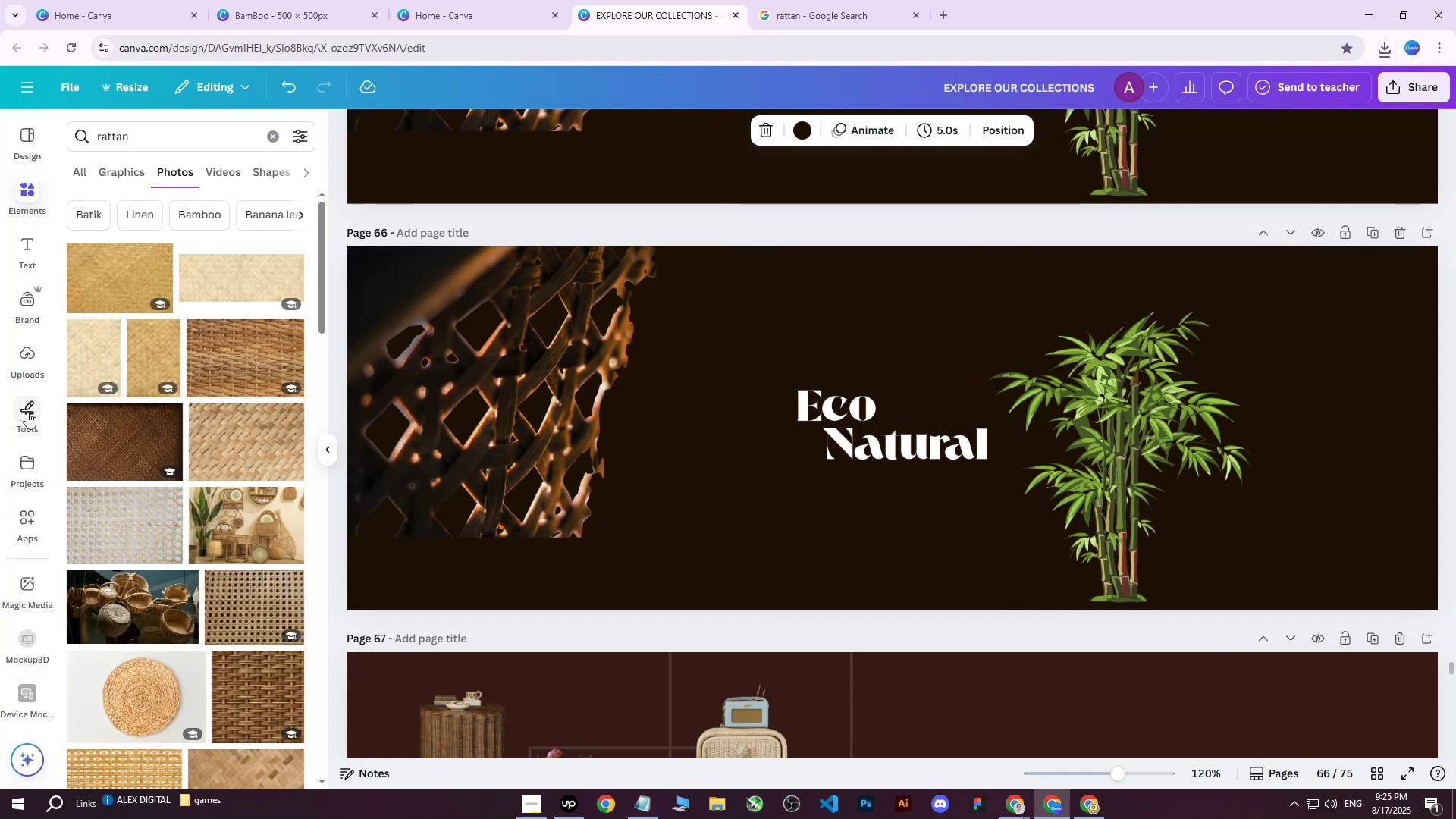 
left_click([30, 359])
 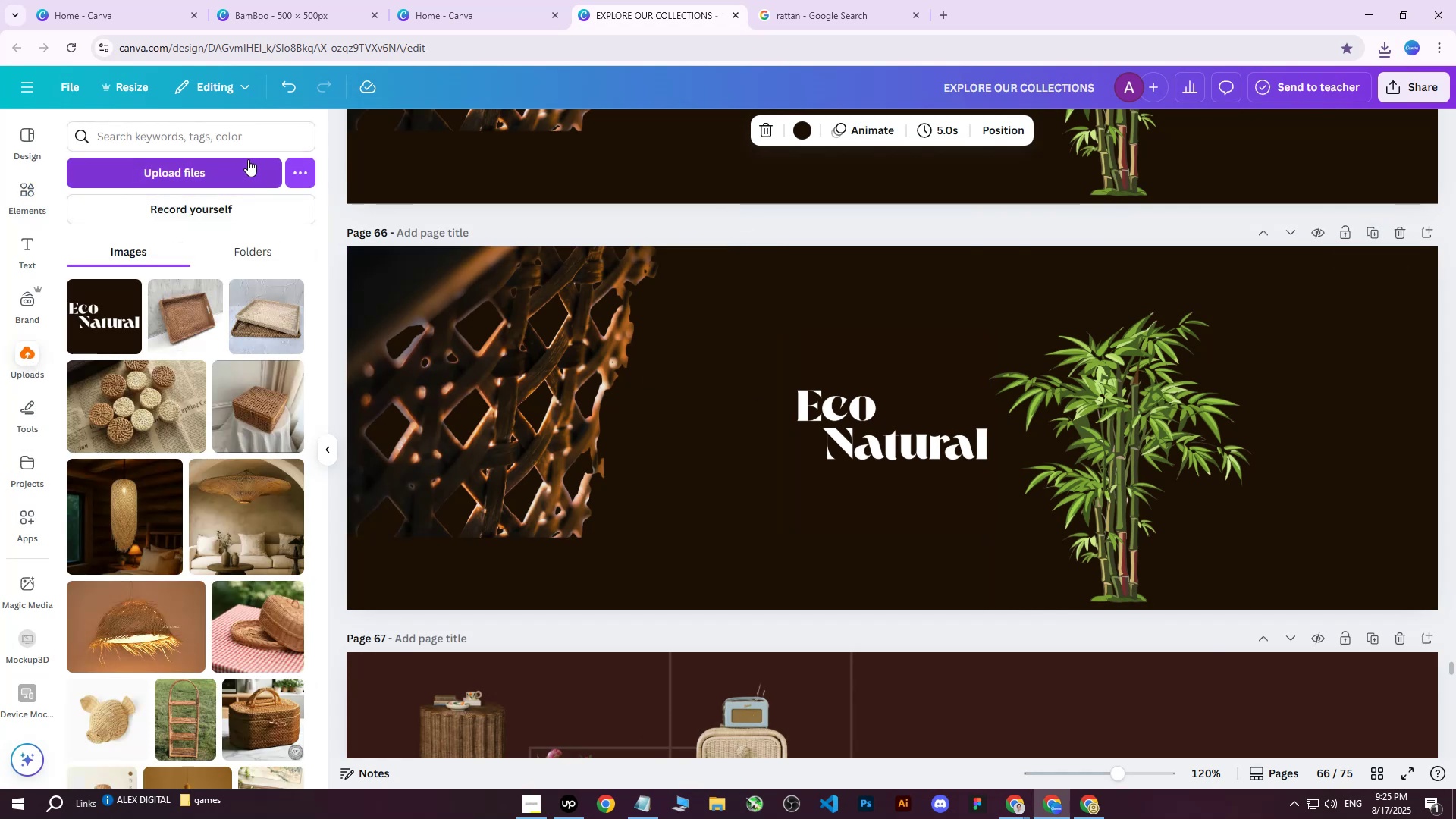 
left_click([196, 174])
 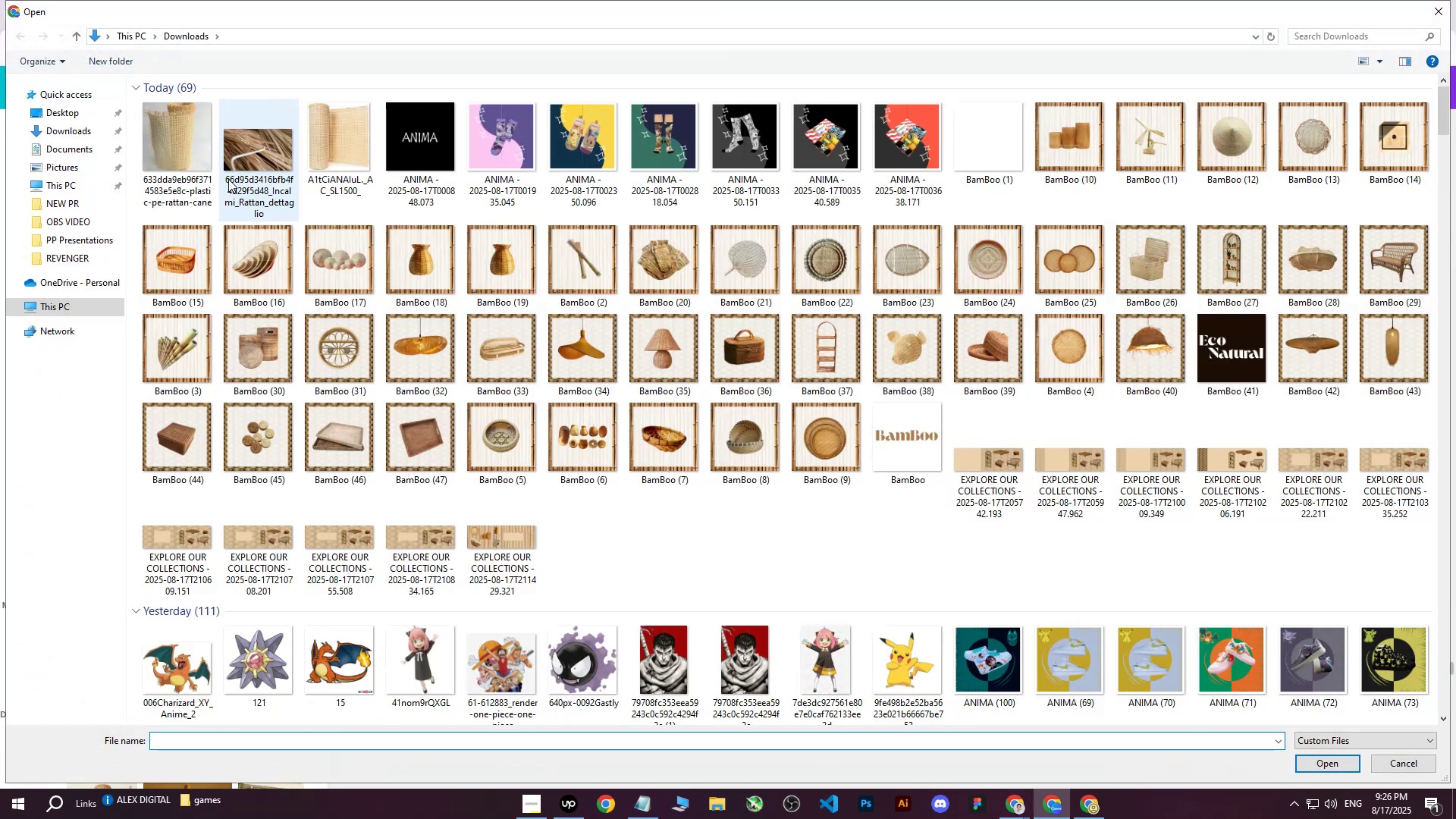 
left_click([186, 140])
 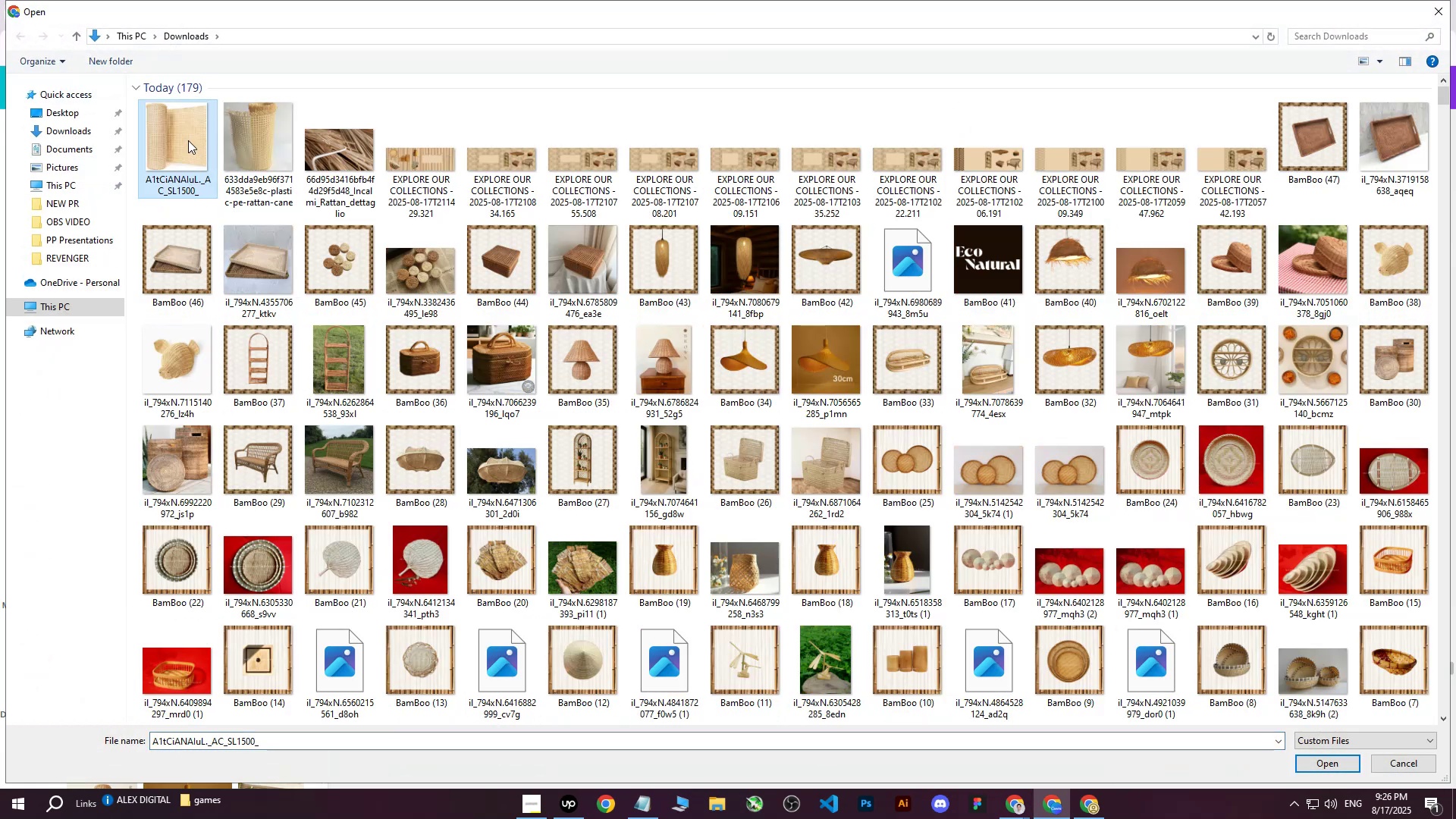 
hold_key(key=ControlLeft, duration=0.53)
left_click([240, 146])
 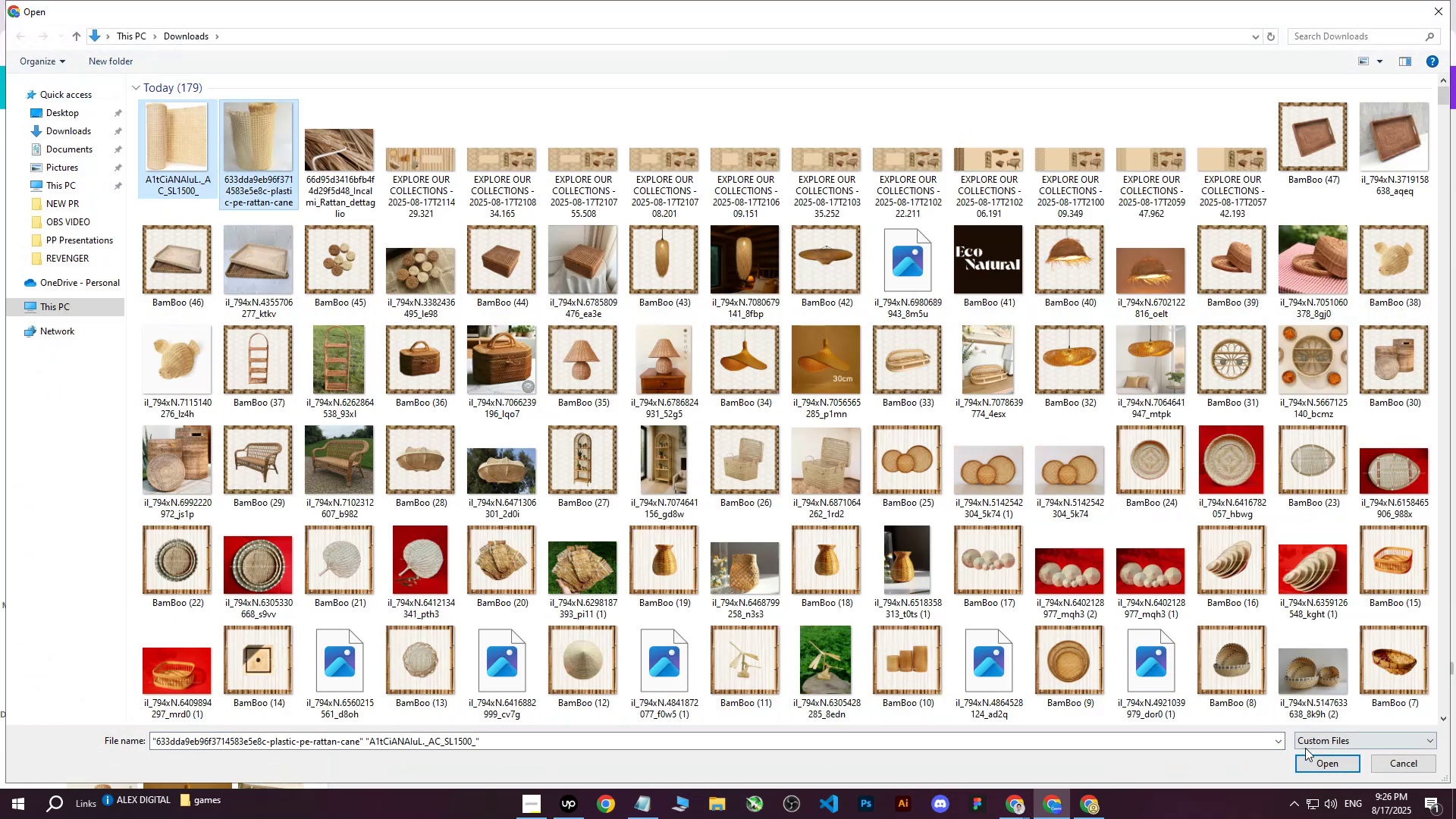 
left_click([1317, 756])
 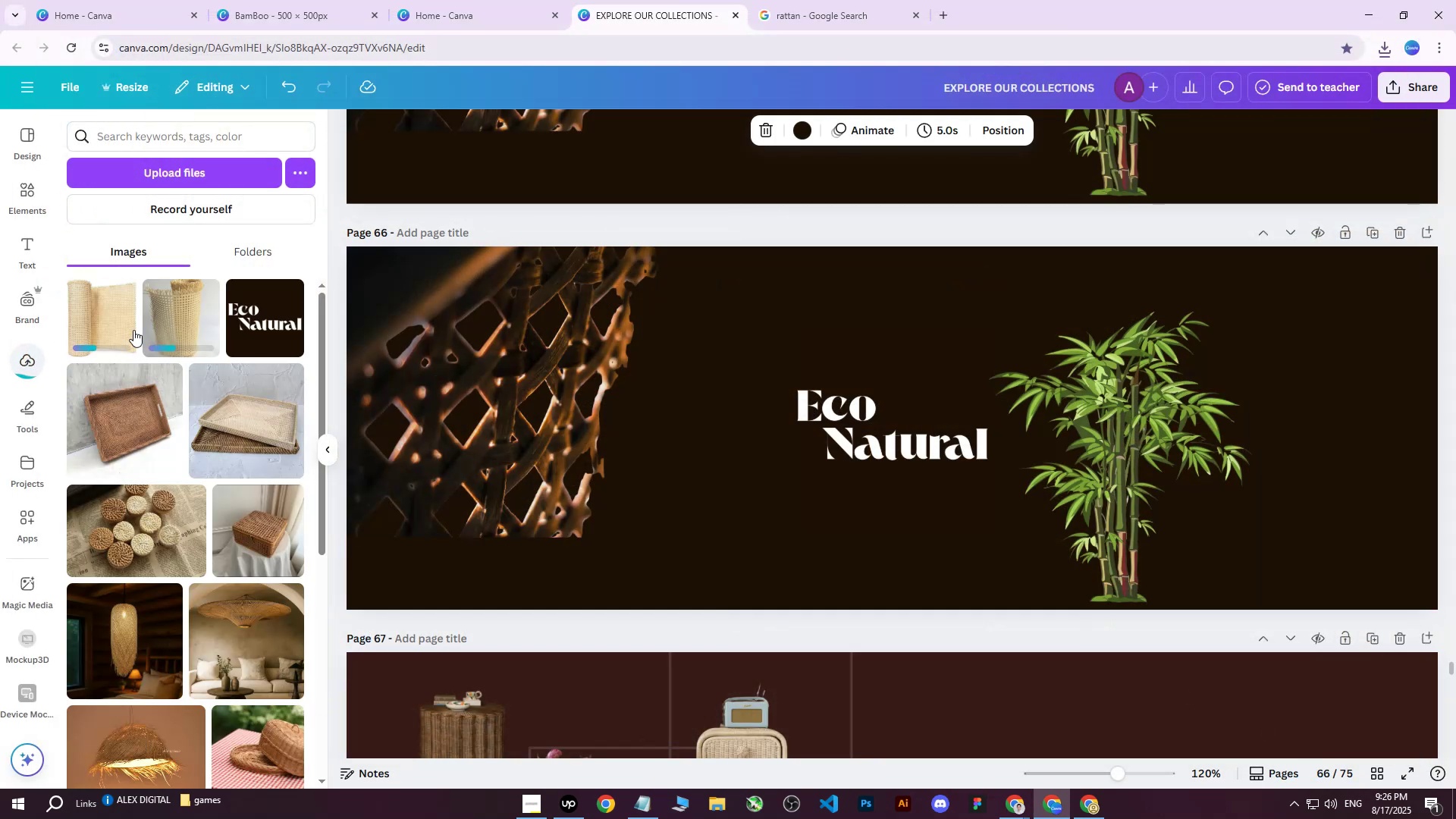 
left_click([180, 315])
 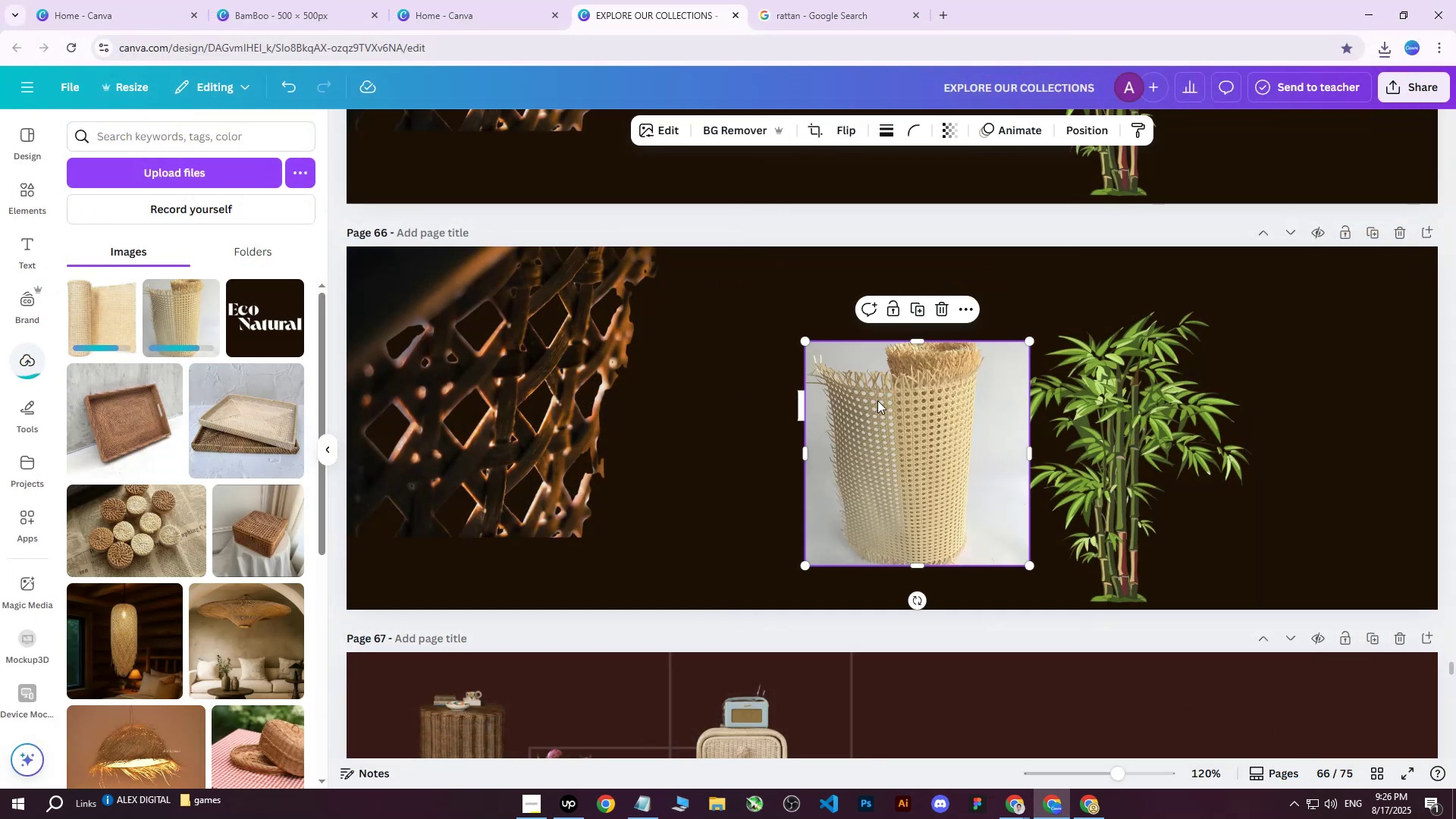 
left_click_drag(start_coordinate=[917, 412], to_coordinate=[795, 375])
 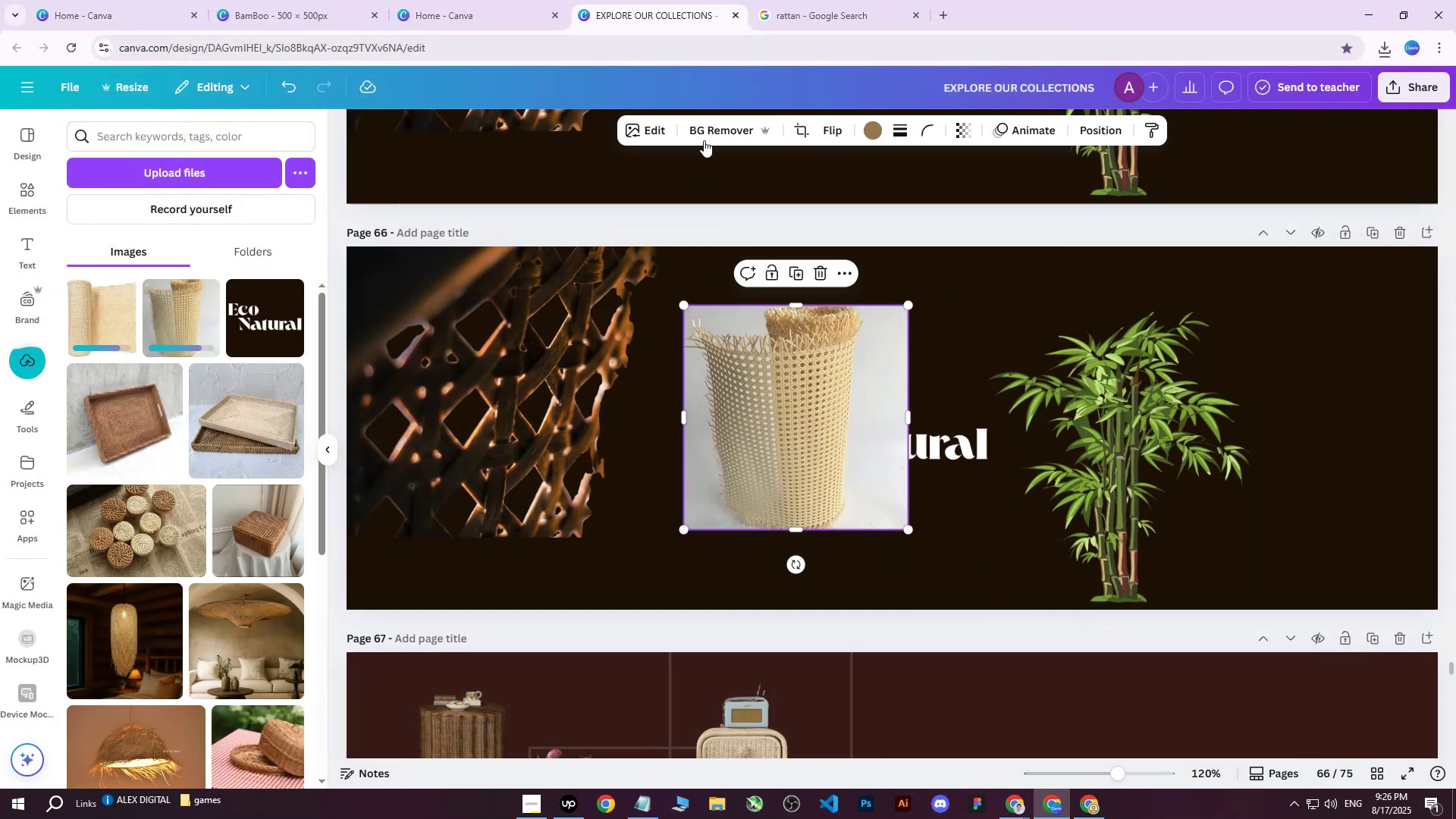 
left_click([704, 139])
 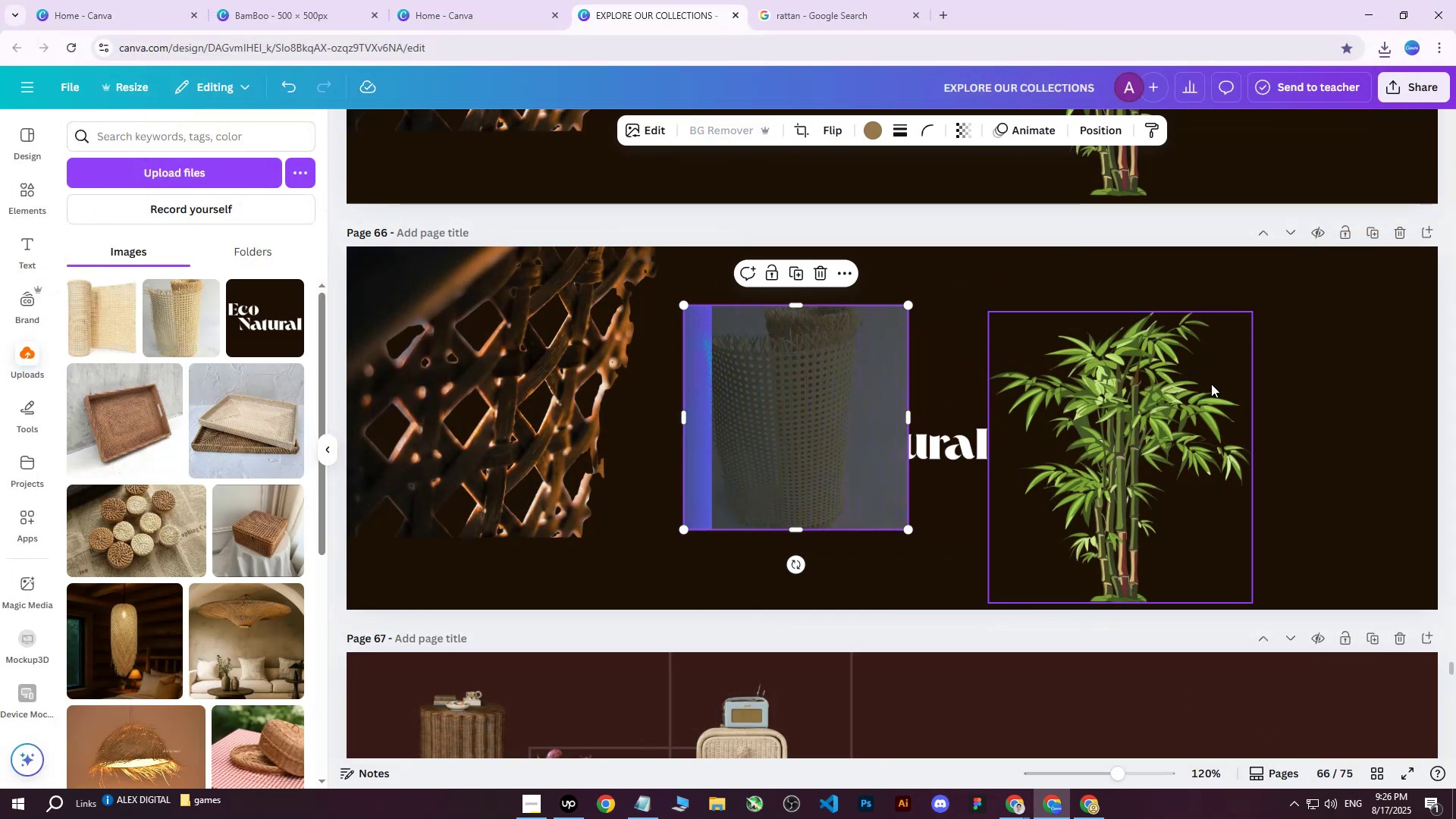 
left_click_drag(start_coordinate=[777, 402], to_coordinate=[664, 426])
 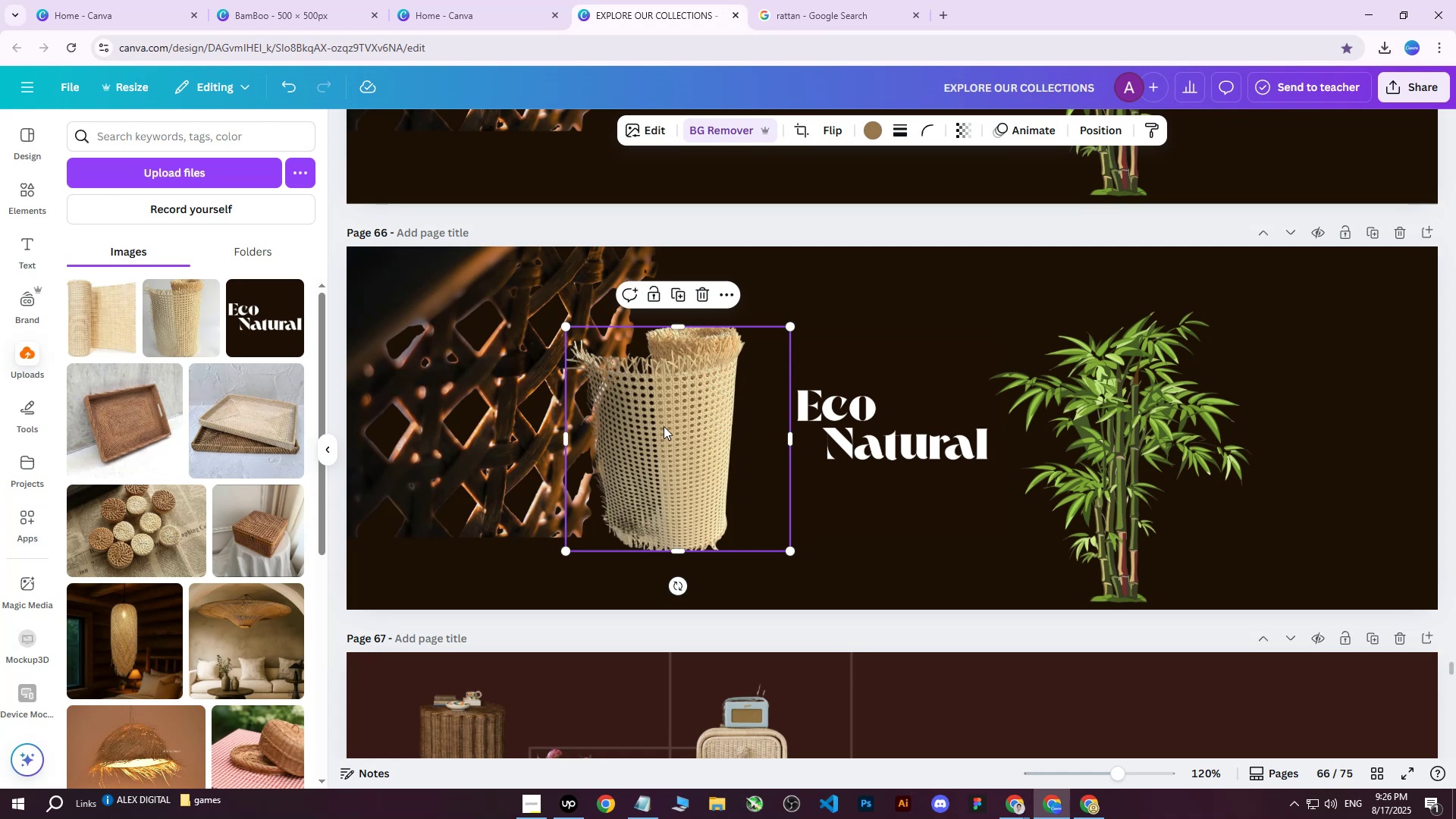 
wait(33.12)
 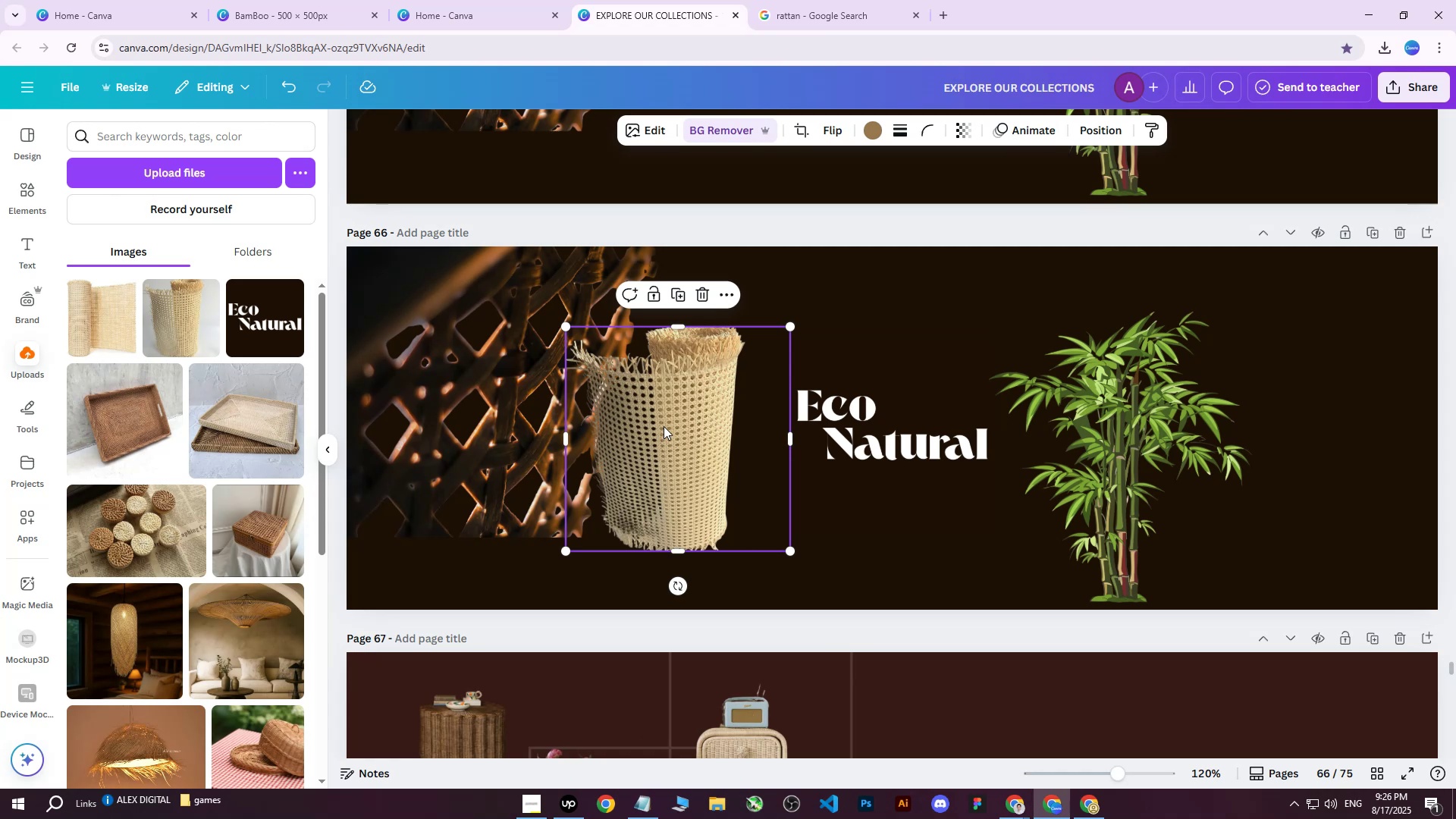 
left_click_drag(start_coordinate=[675, 435], to_coordinate=[698, 391])
 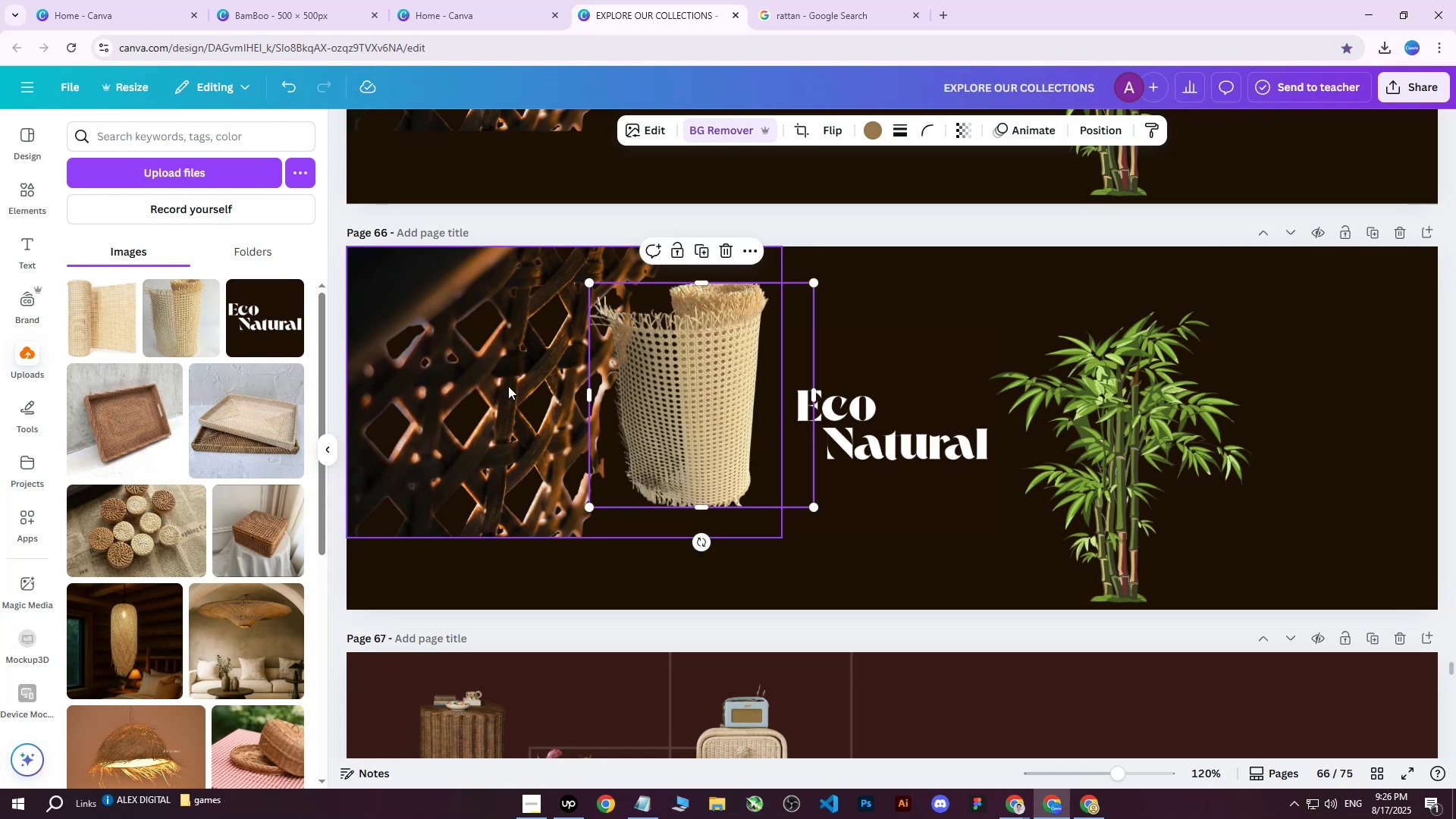 
left_click([508, 386])
 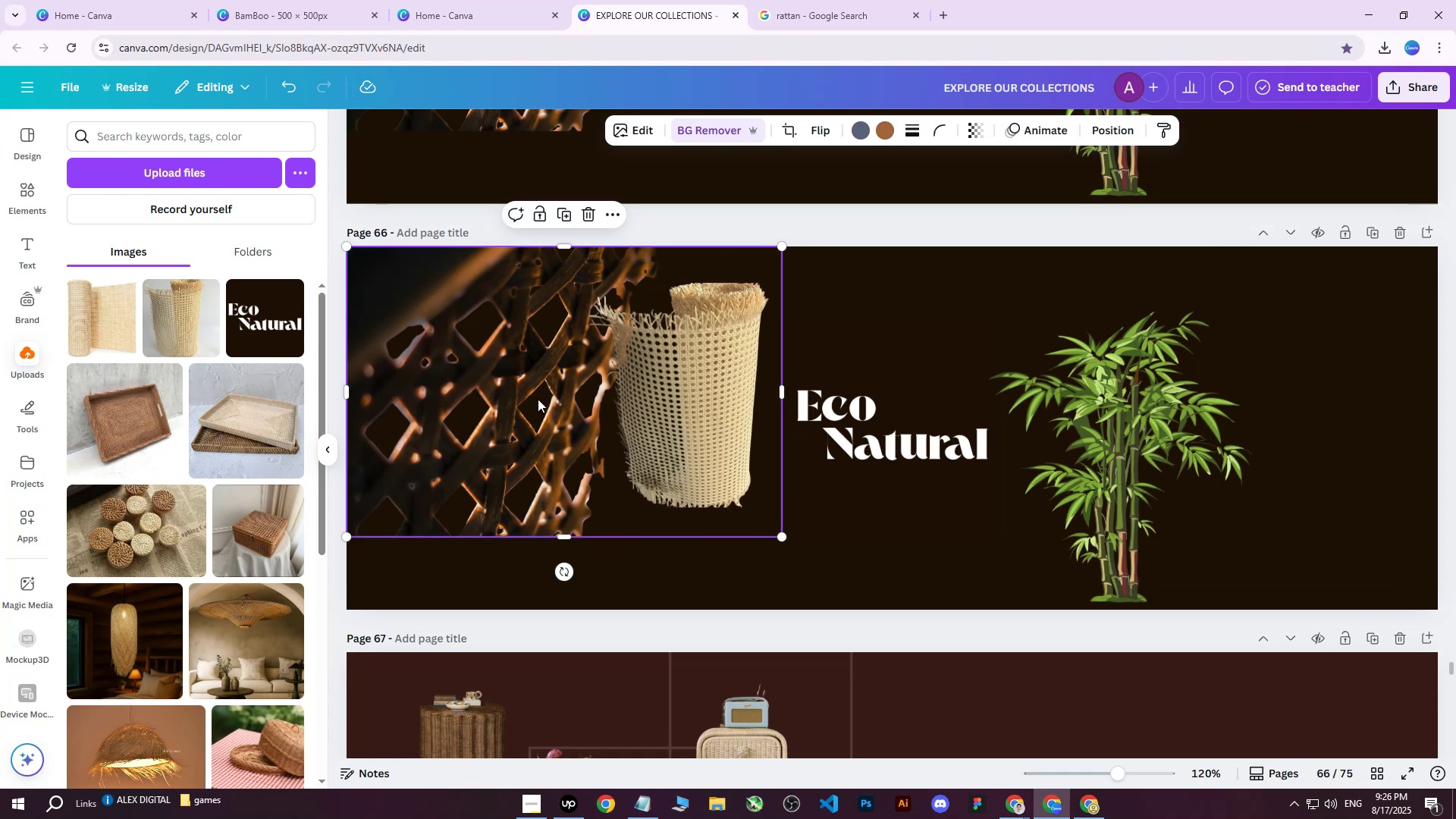 
left_click_drag(start_coordinate=[537, 411], to_coordinate=[528, 458])
 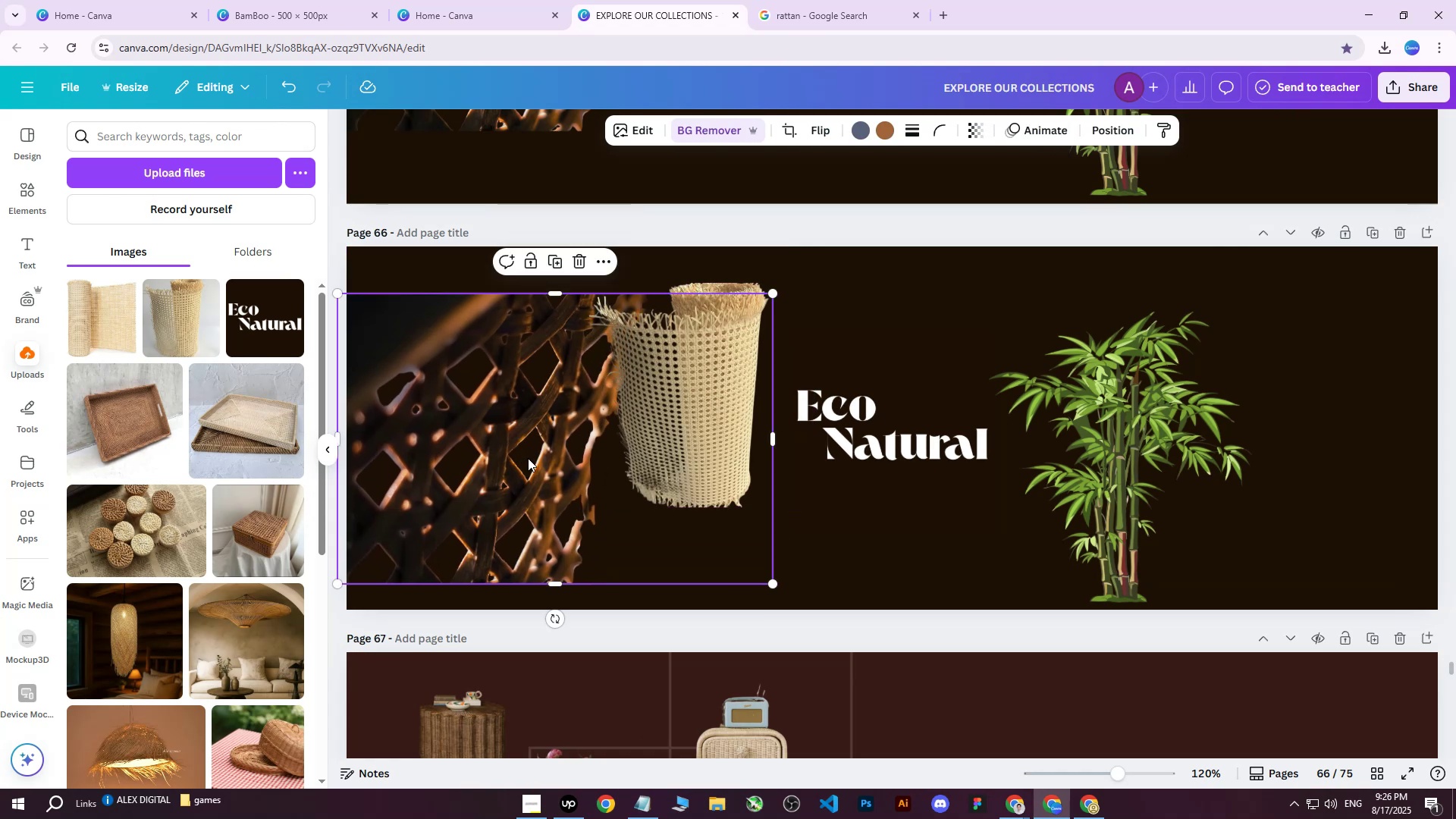 
key(Delete)
 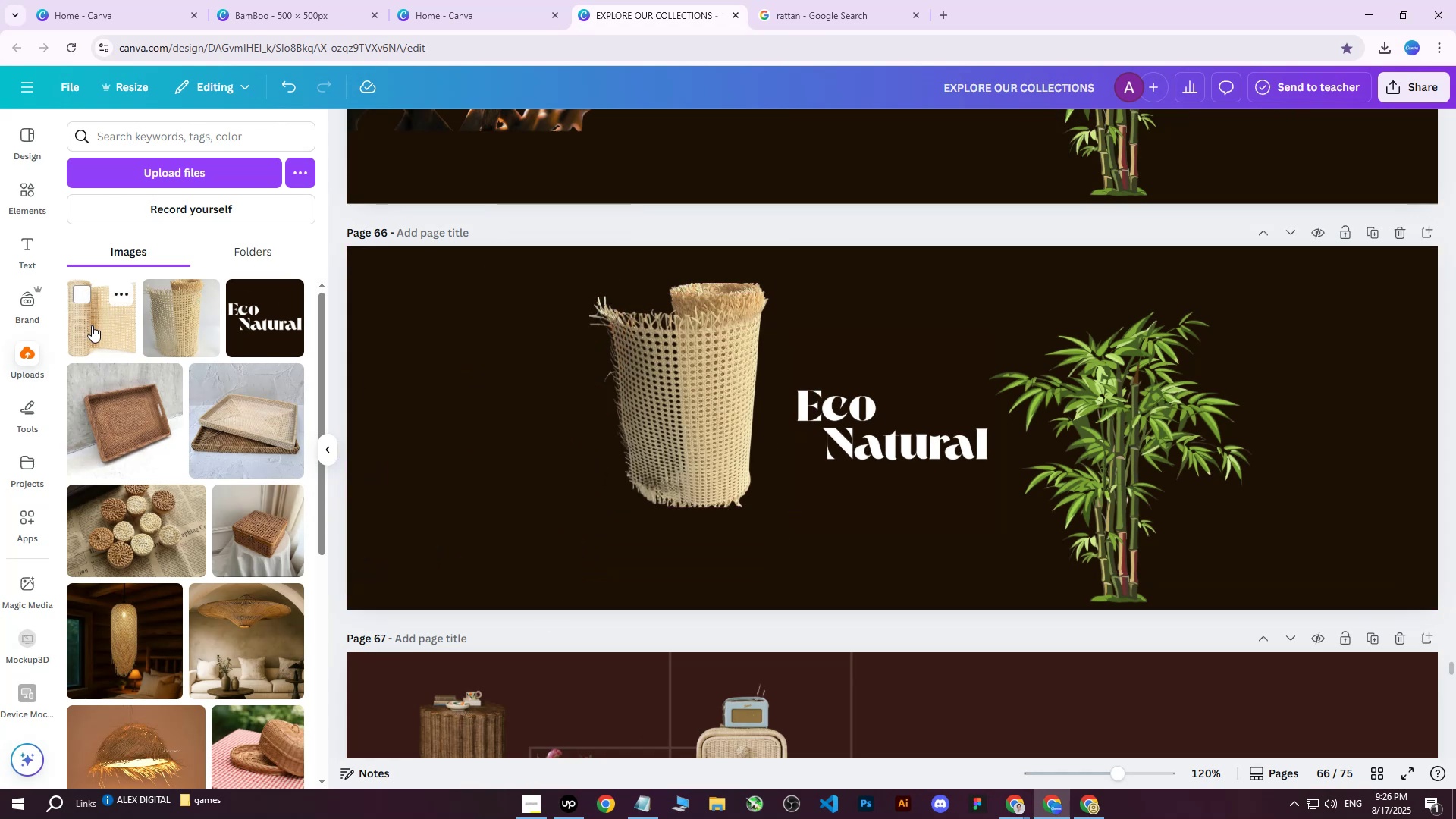 
left_click([92, 325])
 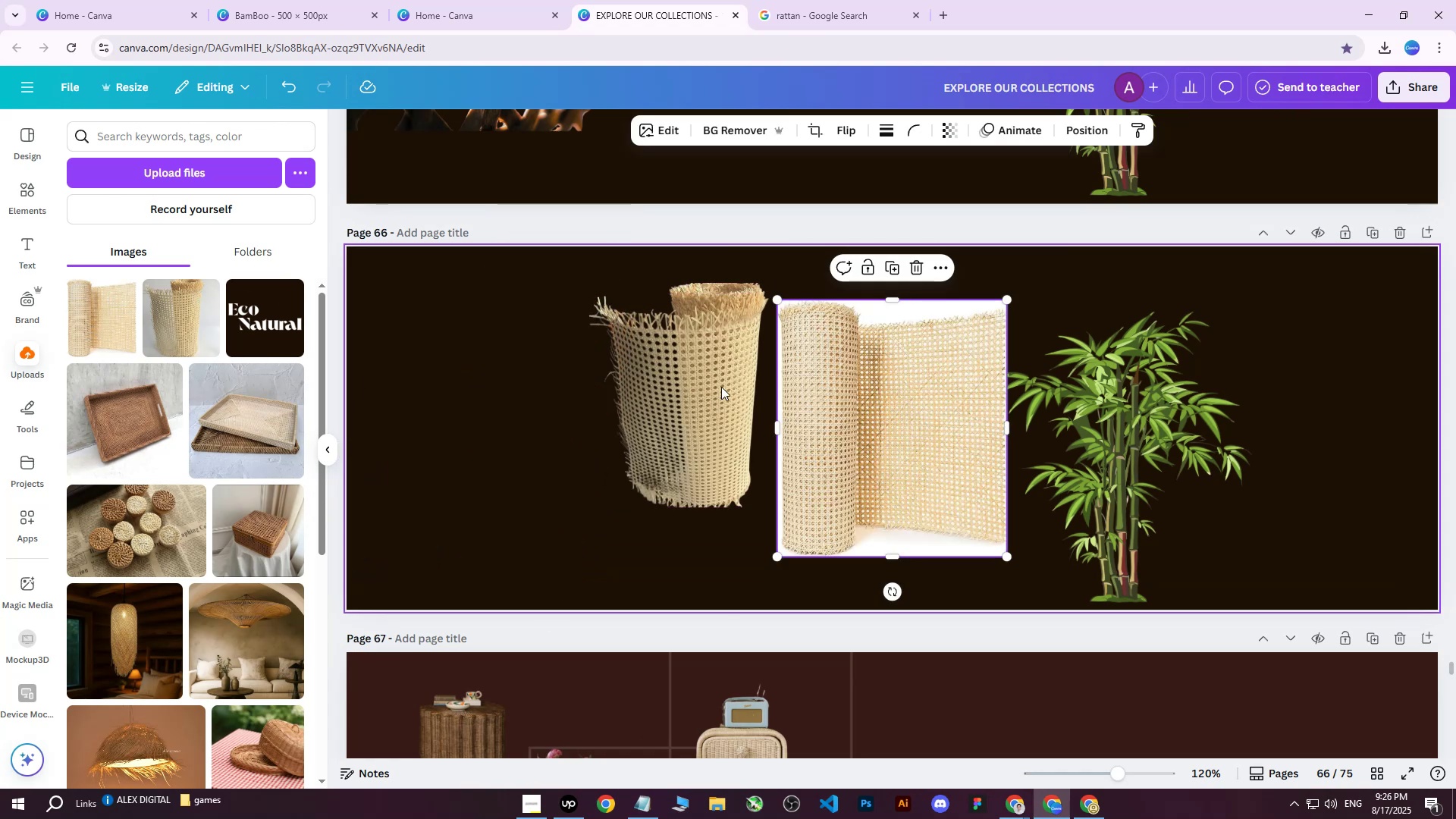 
left_click_drag(start_coordinate=[937, 412], to_coordinate=[524, 409])
 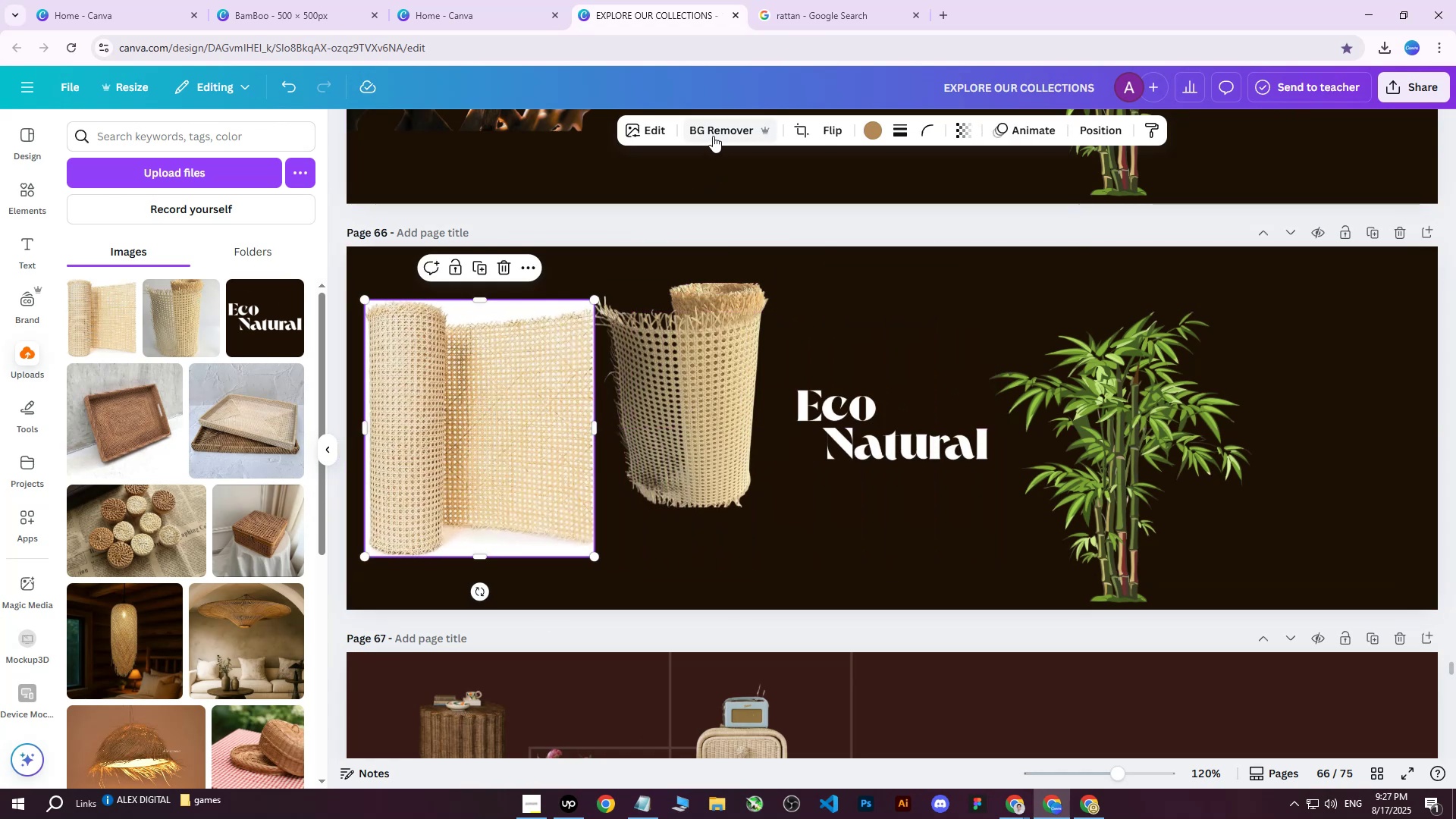 
left_click([715, 133])
 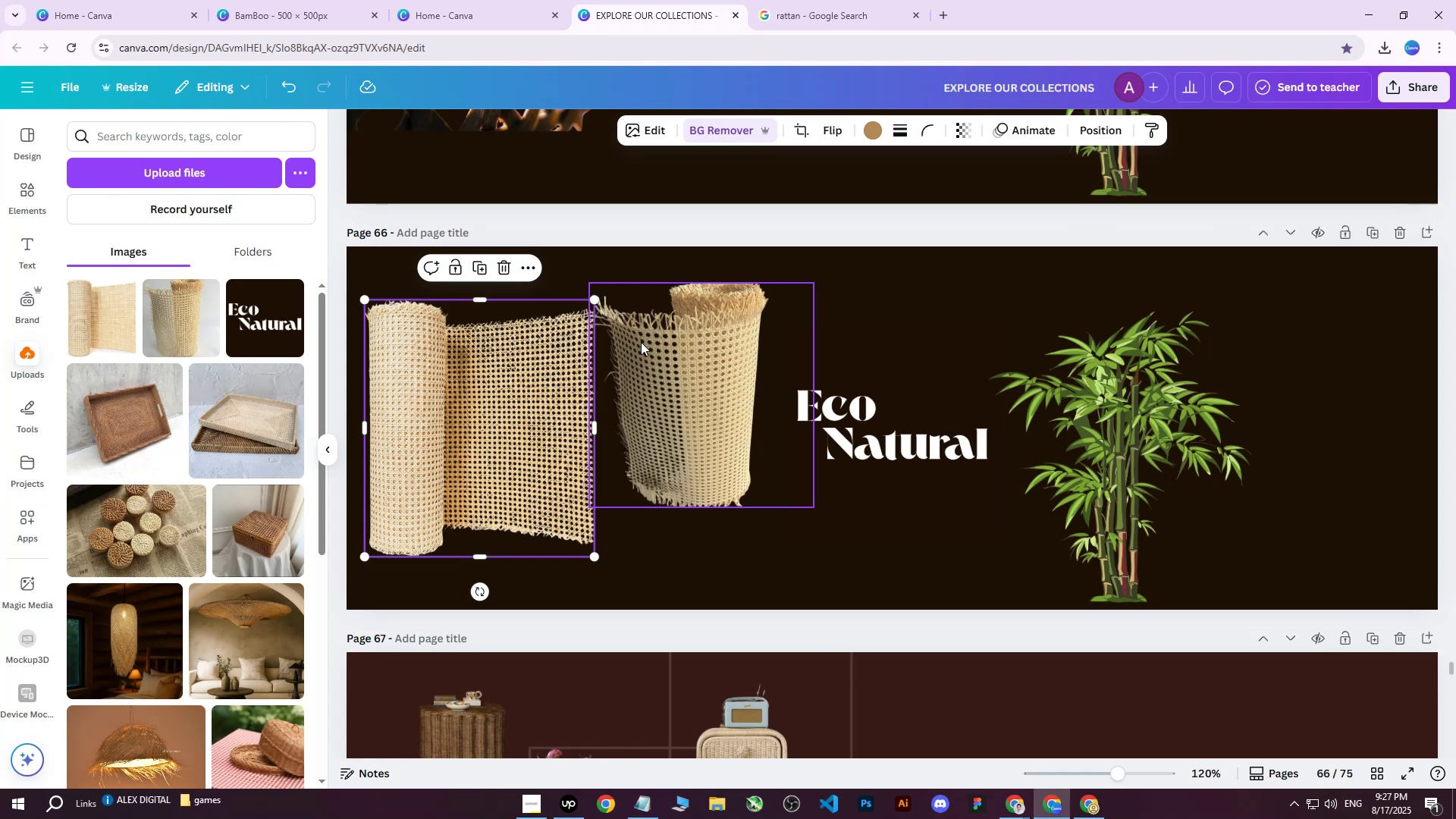 
wait(61.05)
 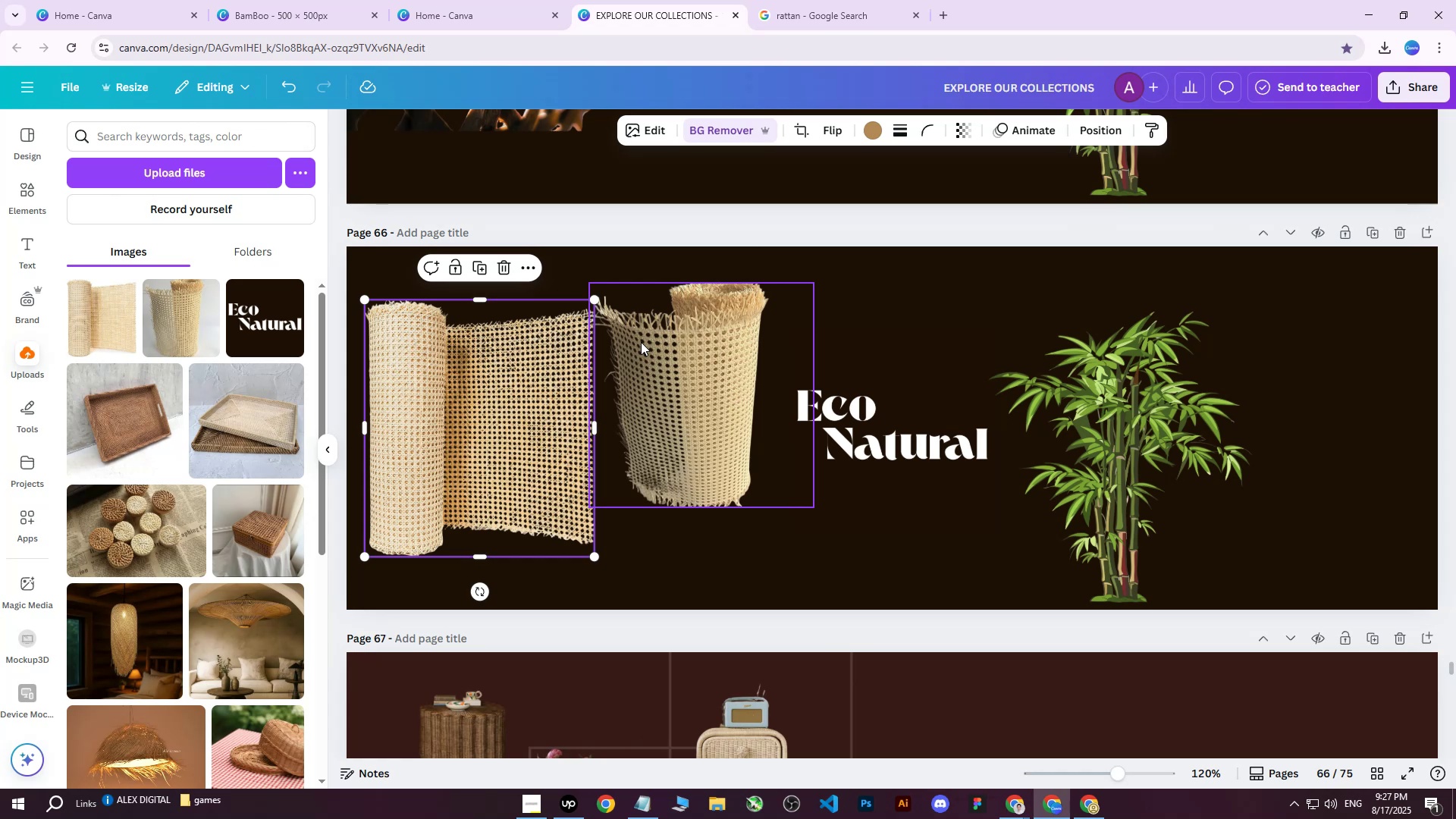 
left_click_drag(start_coordinate=[653, 359], to_coordinate=[949, 447])
 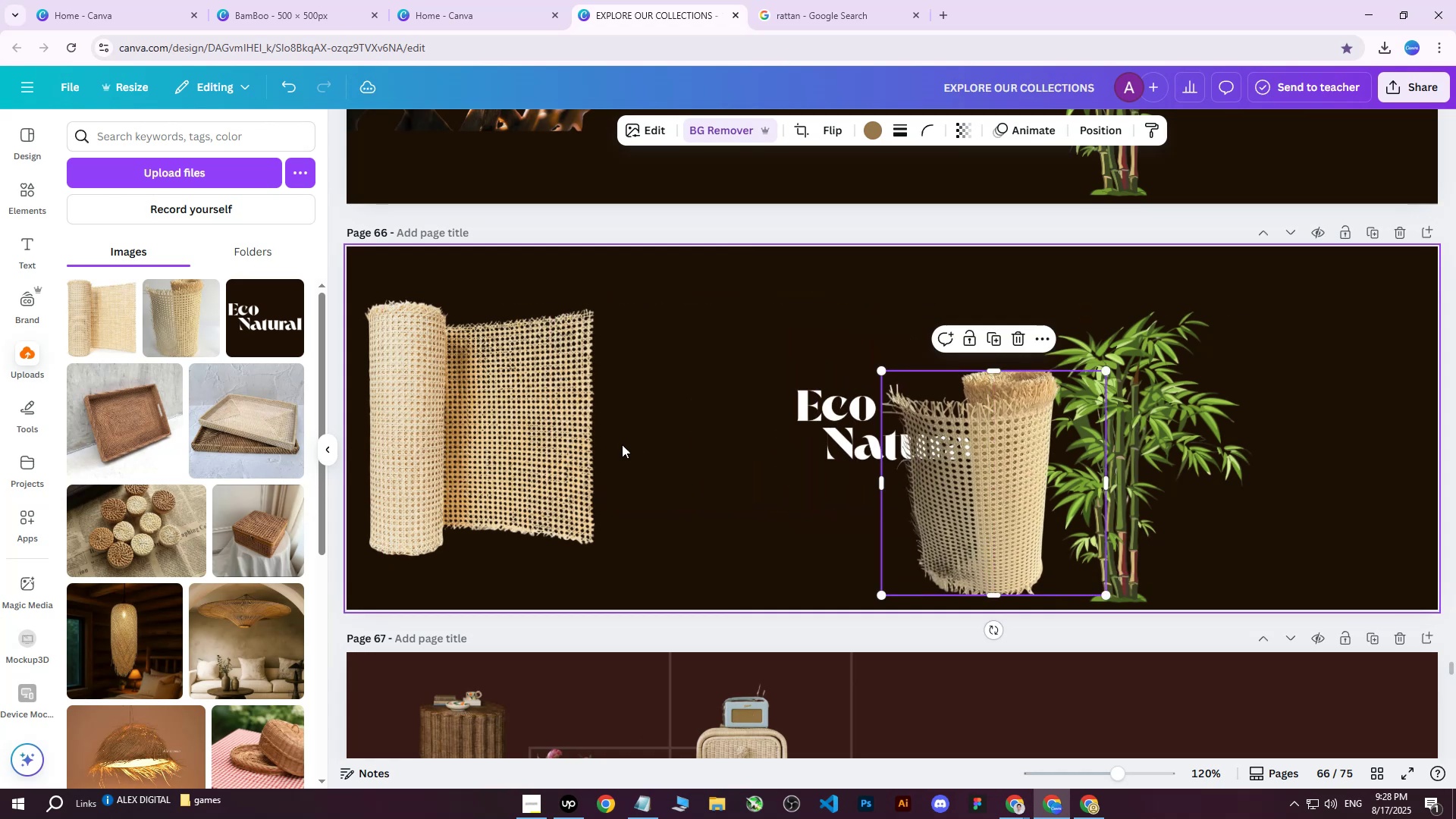 
left_click_drag(start_coordinate=[425, 426], to_coordinate=[633, 422])
 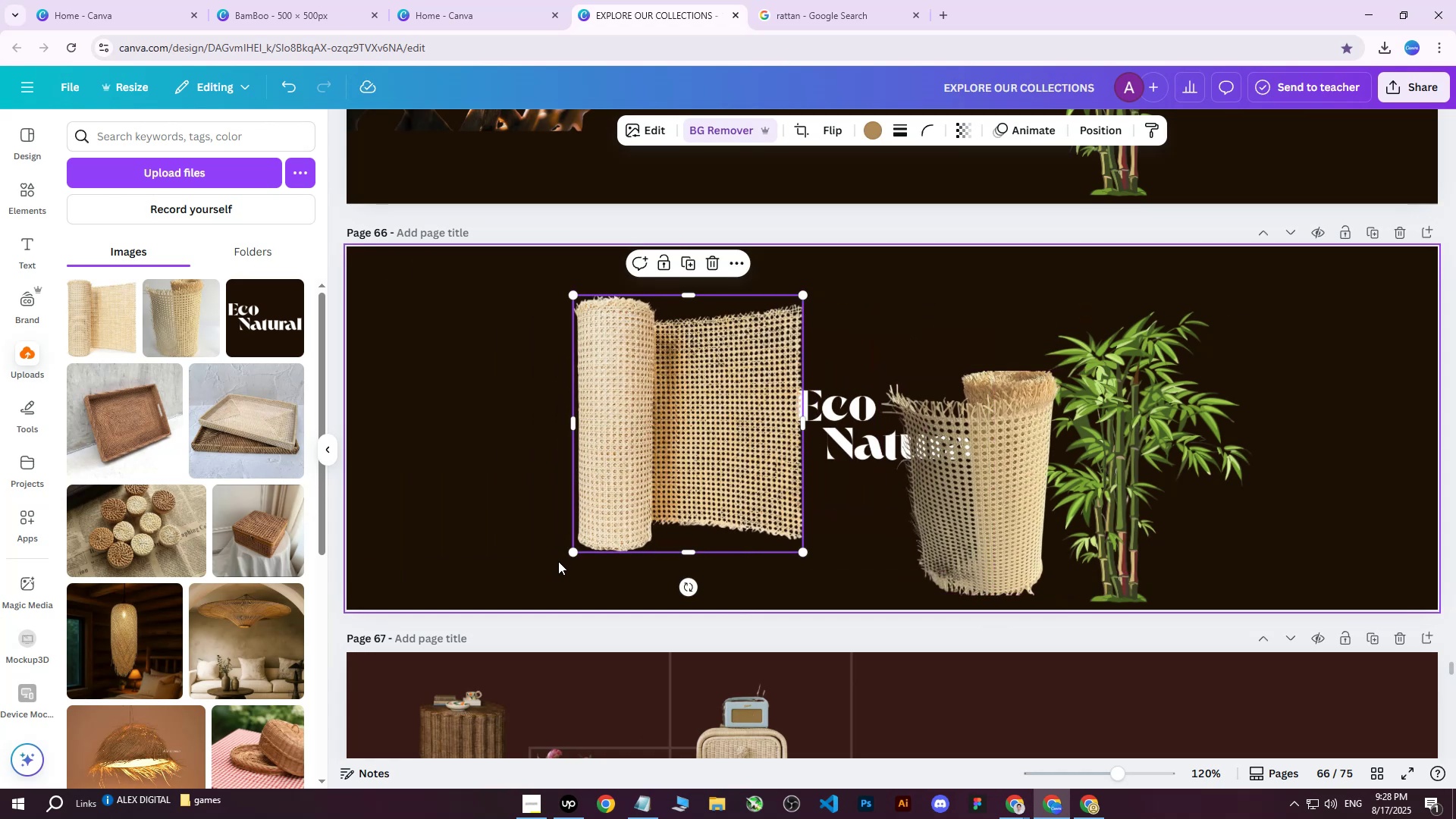 
left_click_drag(start_coordinate=[572, 552], to_coordinate=[420, 613])
 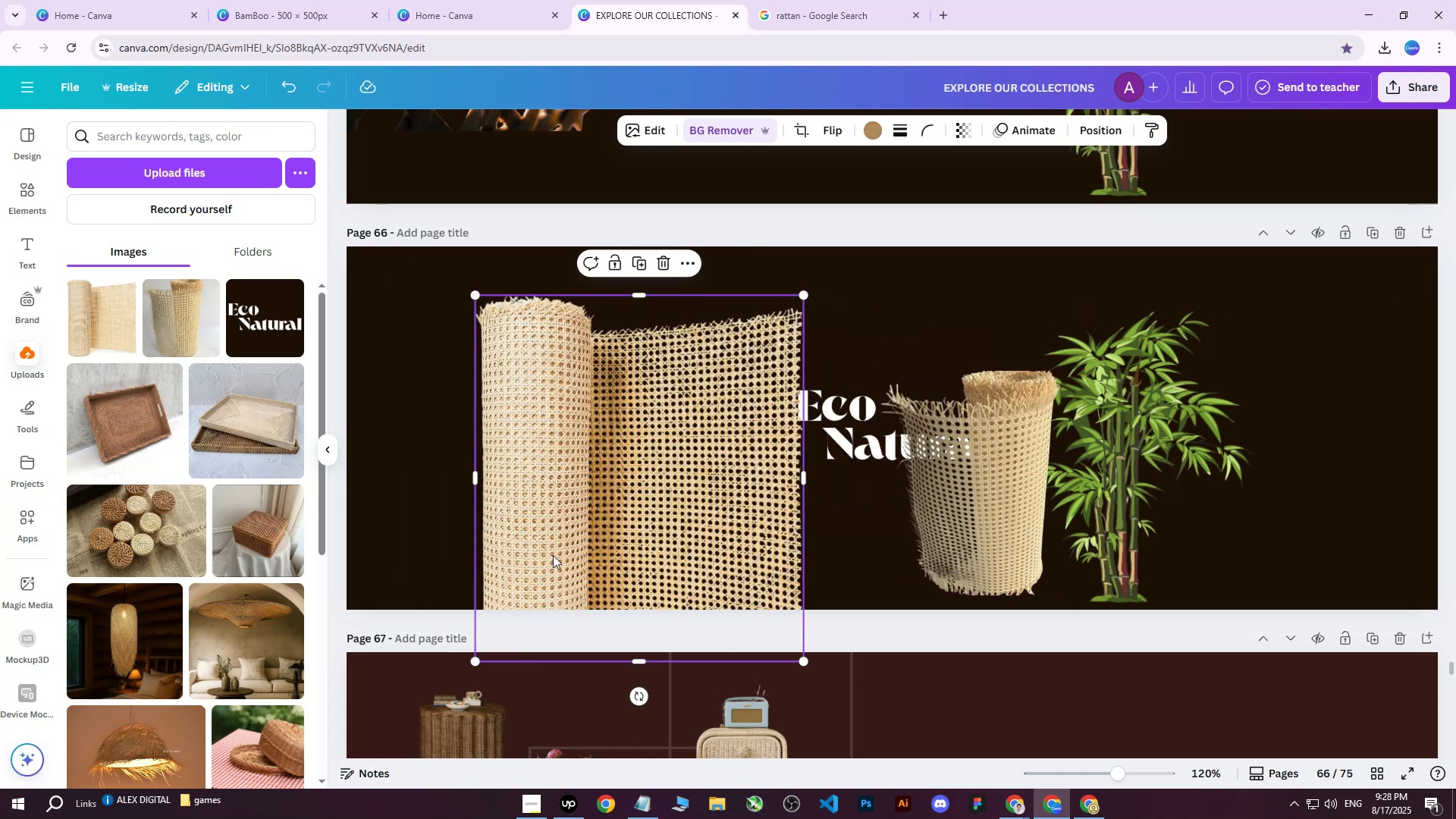 
left_click_drag(start_coordinate=[610, 516], to_coordinate=[563, 452])
 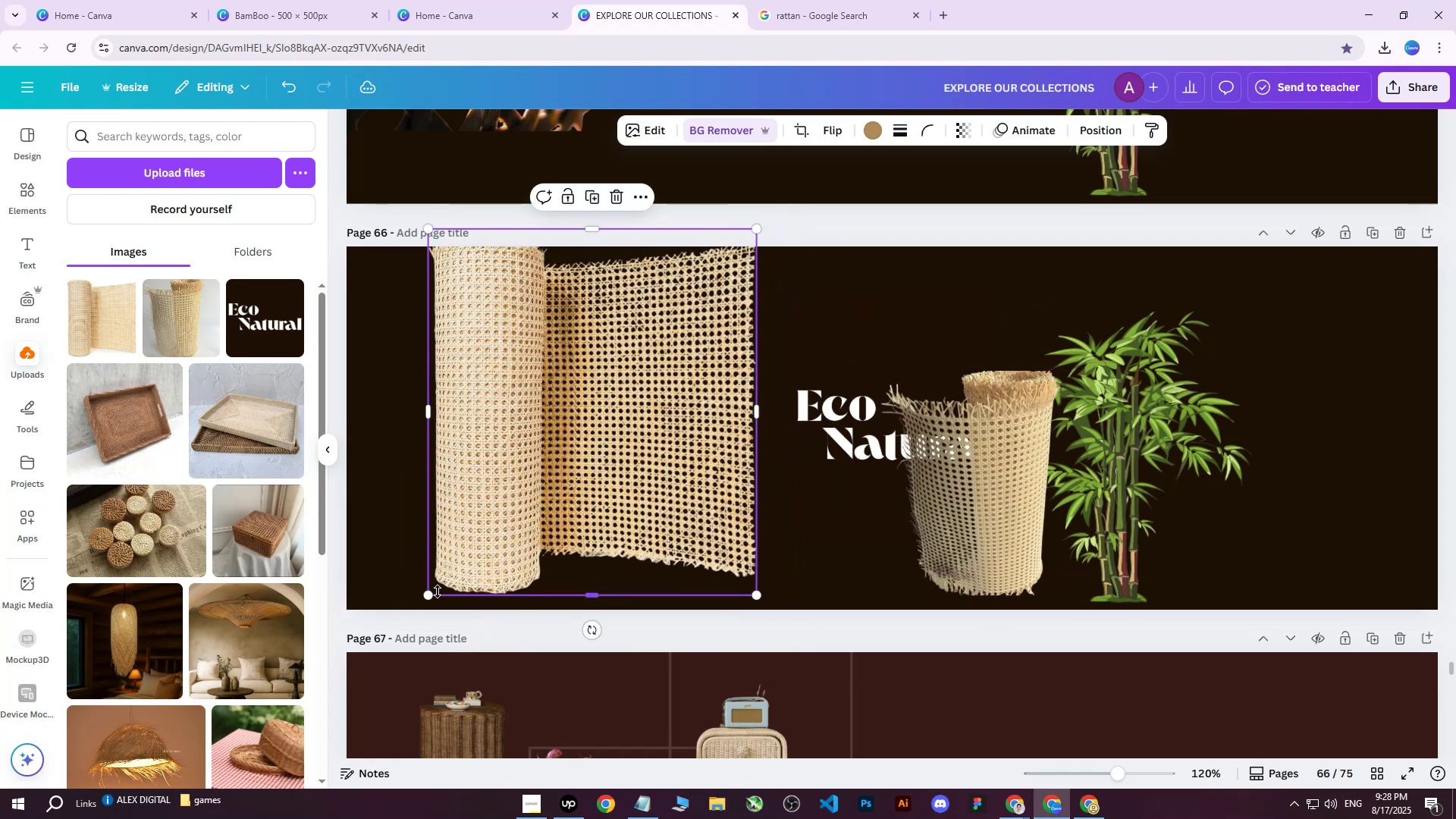 
left_click_drag(start_coordinate=[428, 595], to_coordinate=[596, 518])
 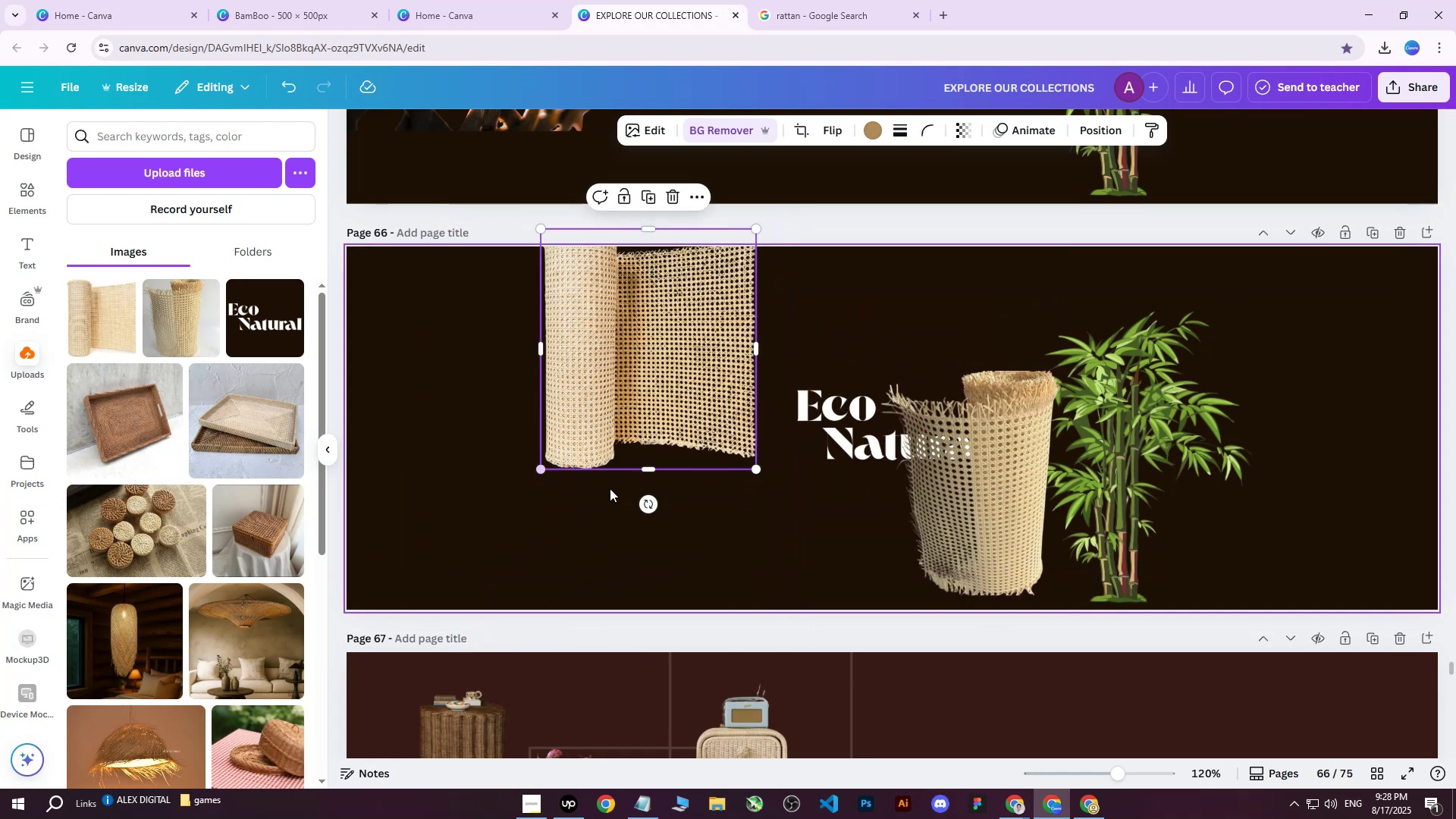 
left_click_drag(start_coordinate=[647, 419], to_coordinate=[670, 440])
 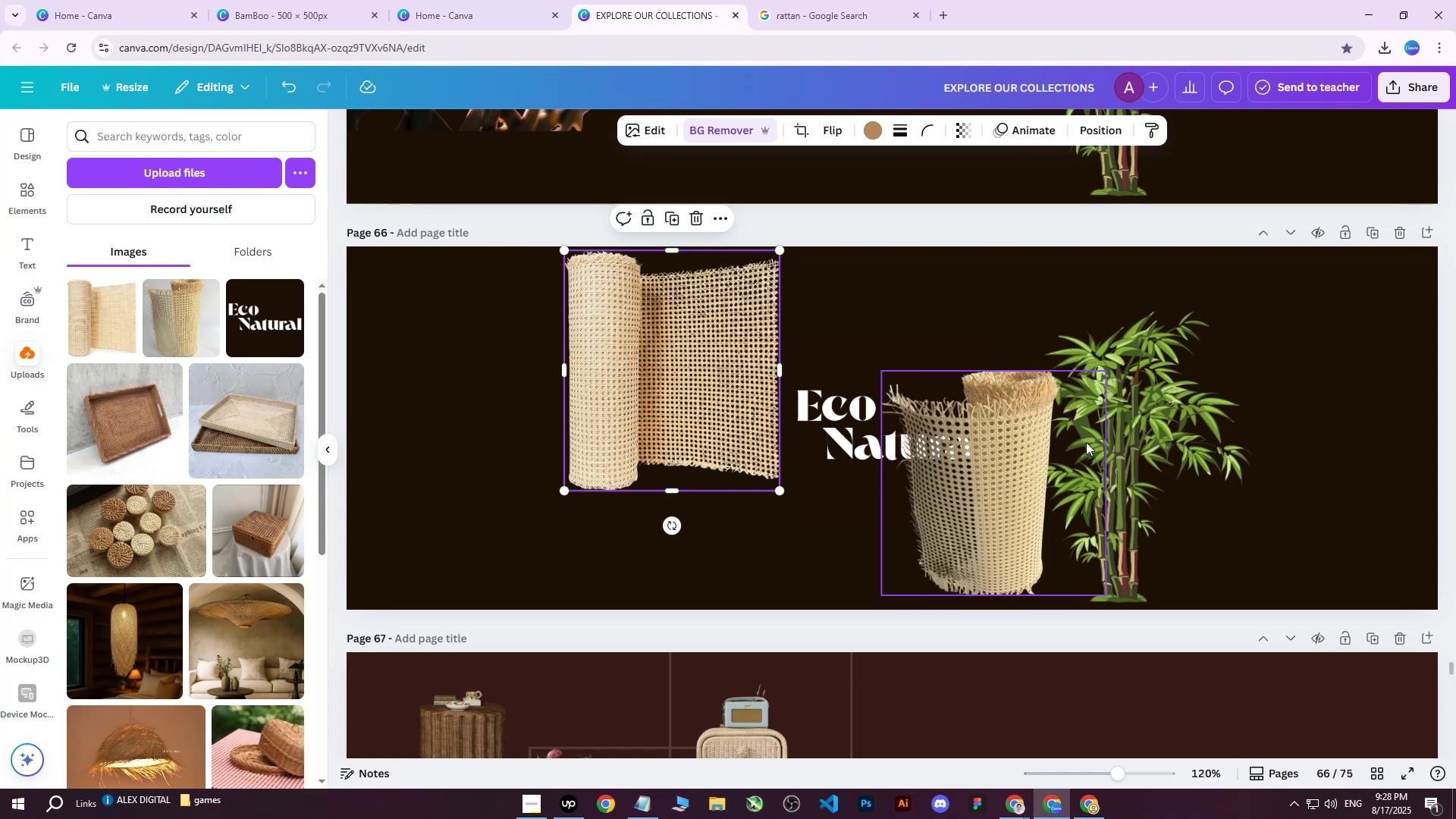 
left_click_drag(start_coordinate=[954, 495], to_coordinate=[447, 436])
 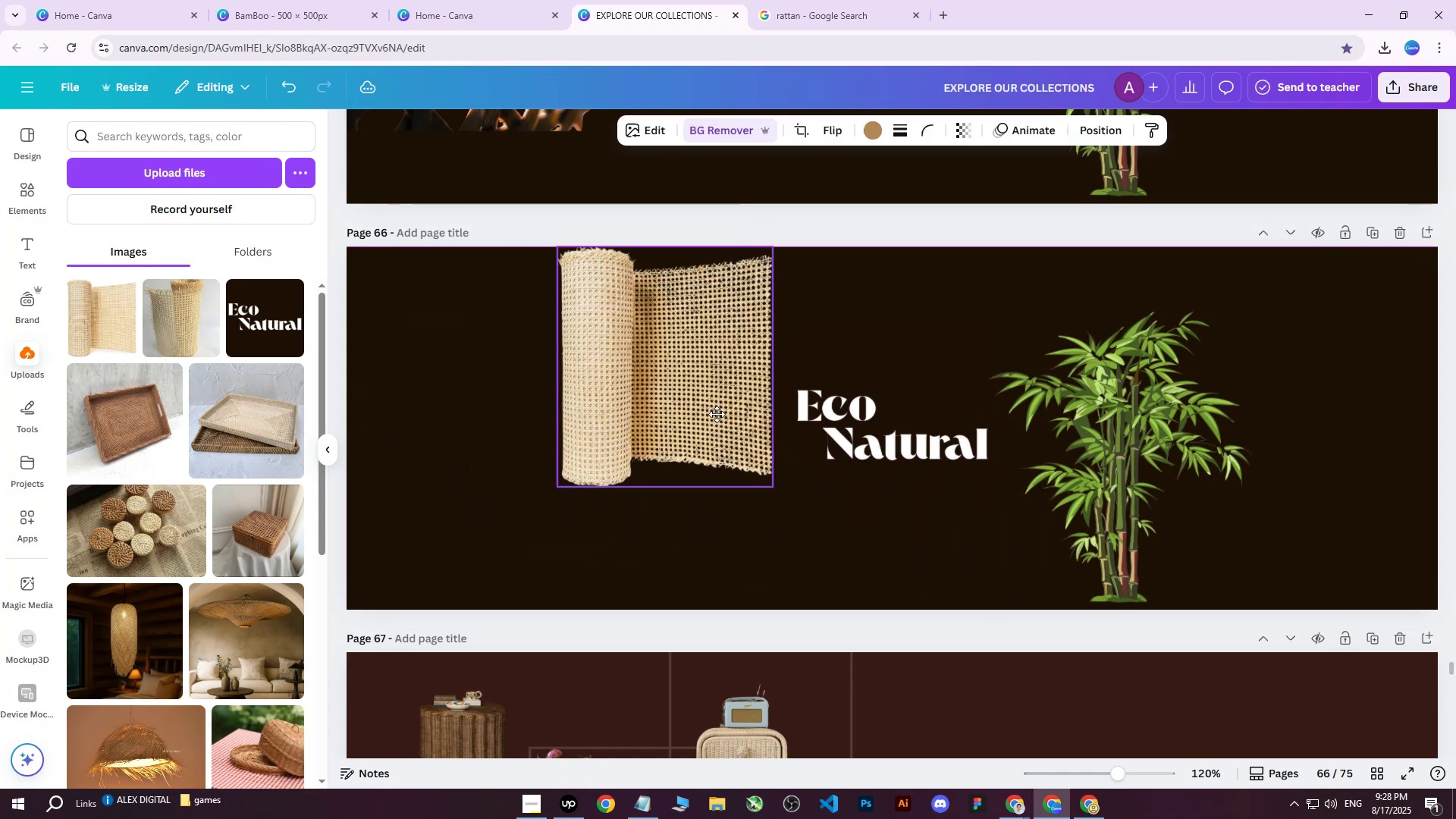 
key(Delete)
 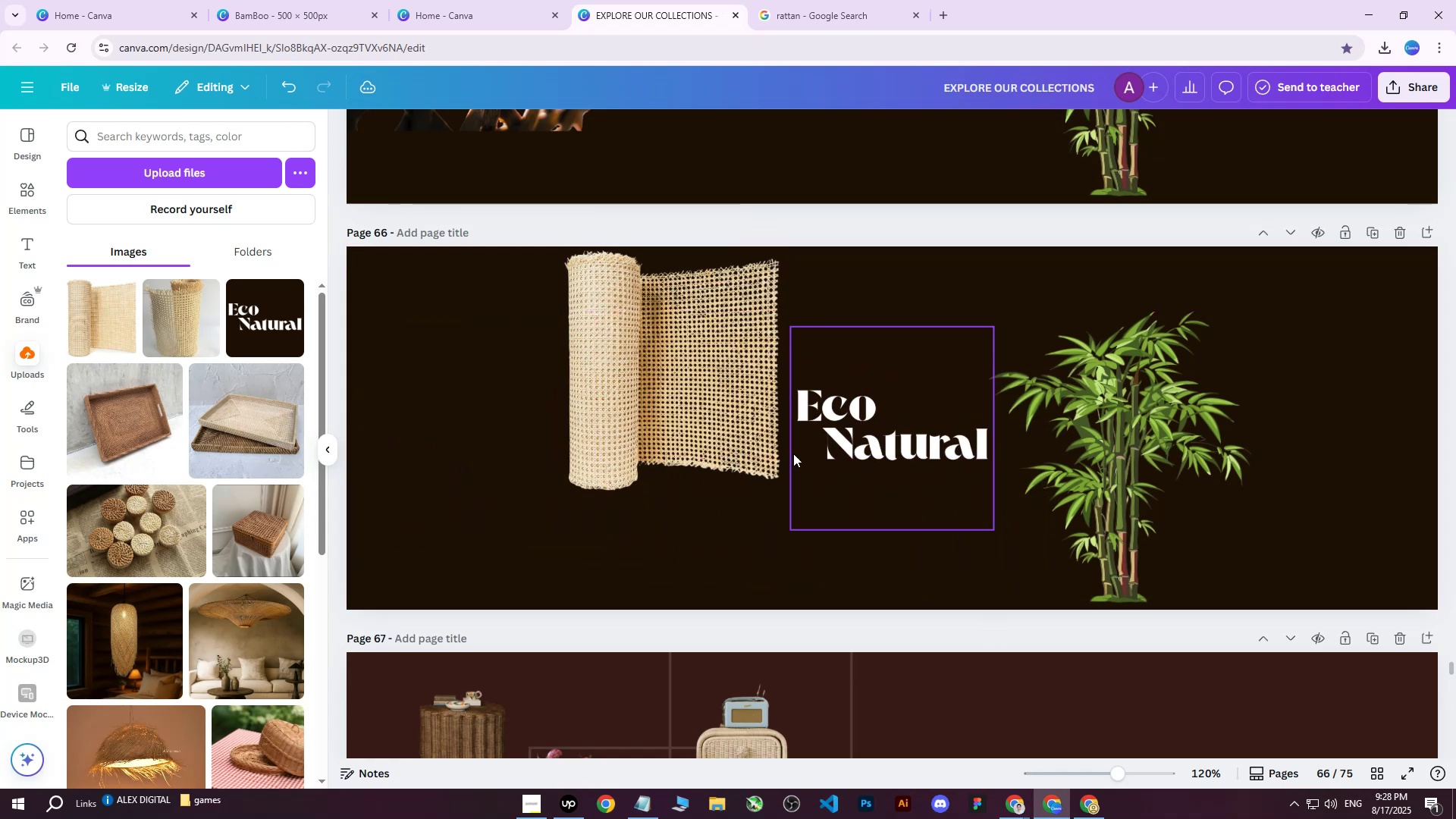 
left_click_drag(start_coordinate=[724, 418], to_coordinate=[705, 410])
 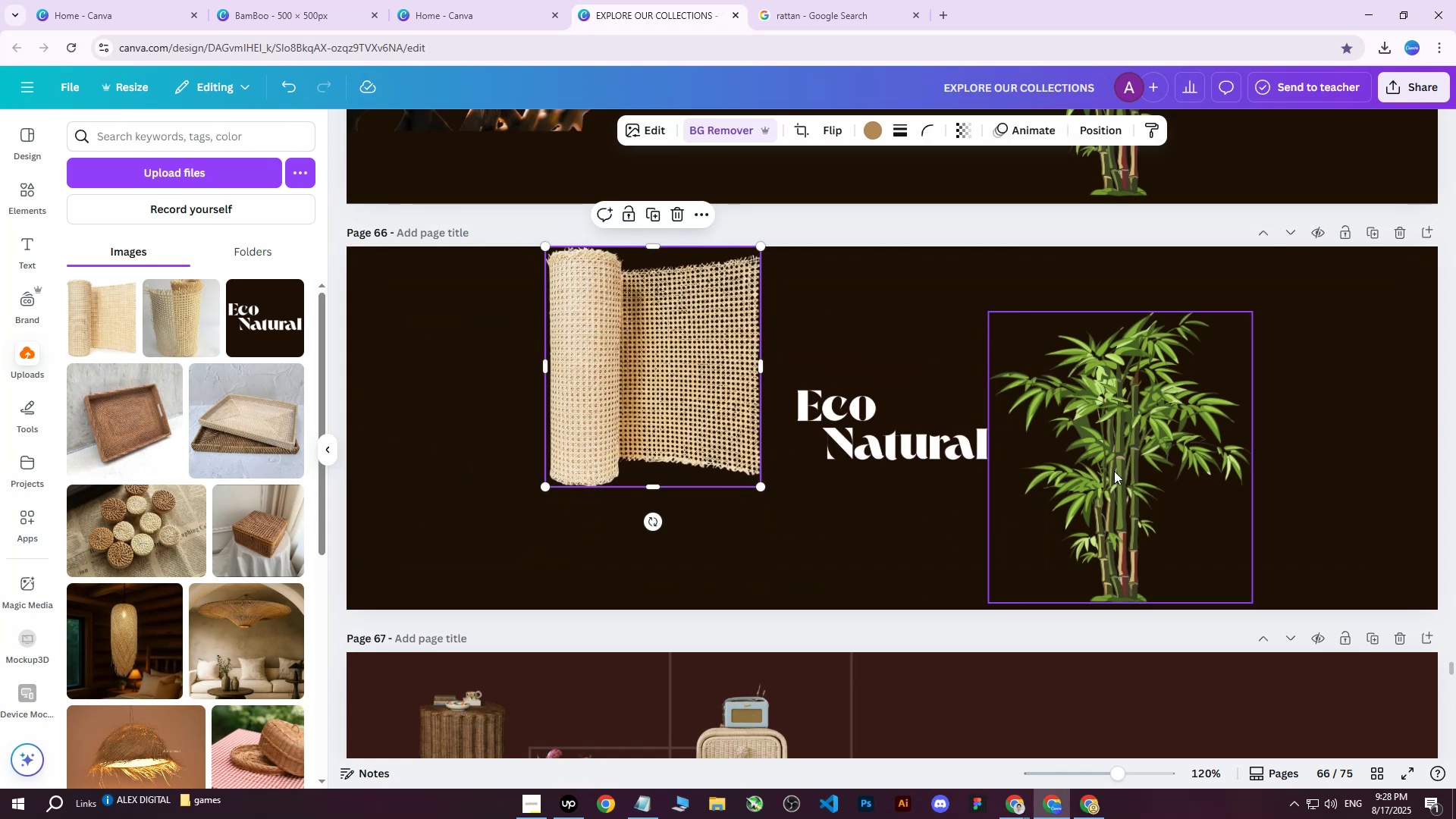 
left_click([1125, 471])
 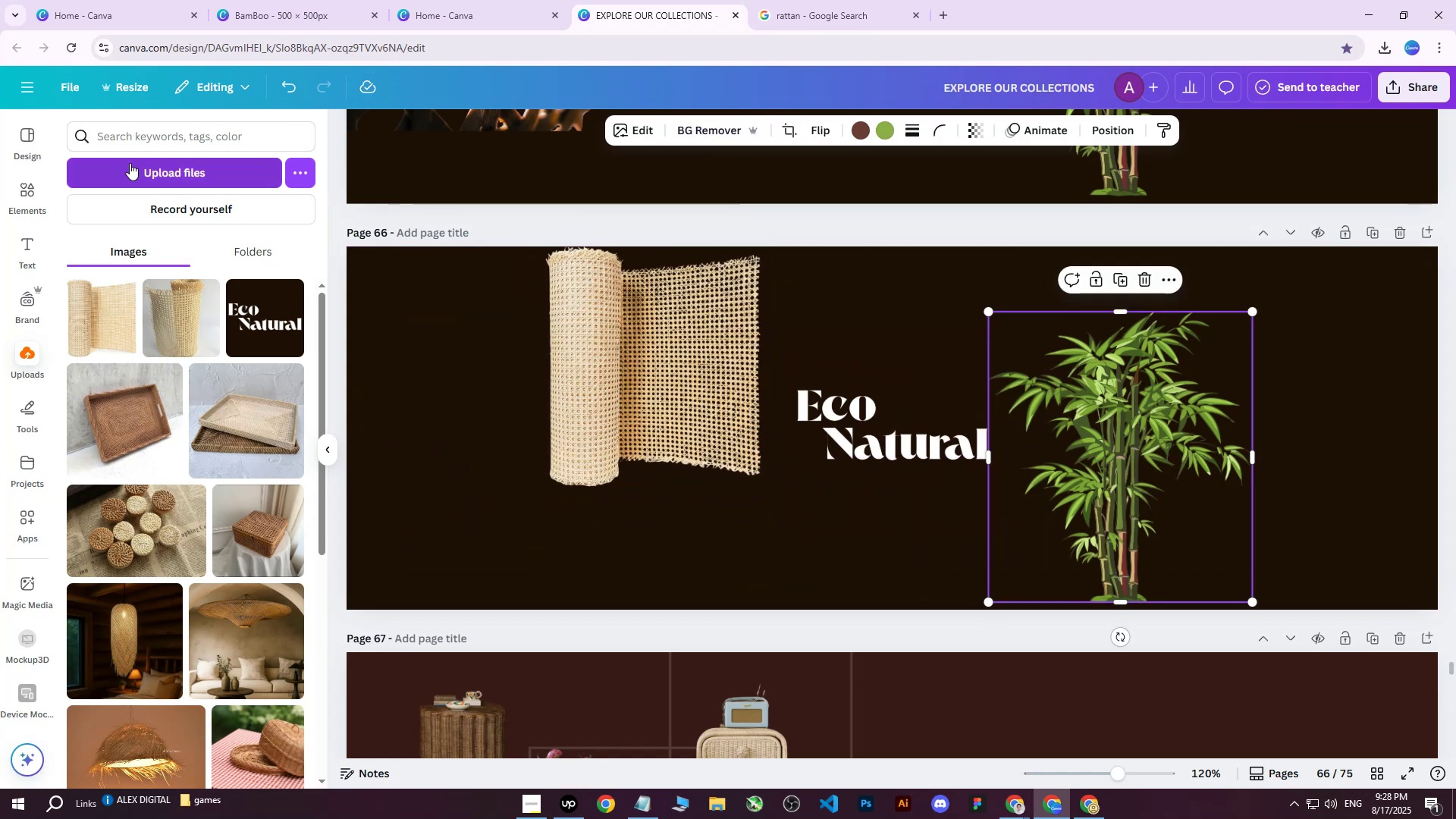 
left_click([33, 180])
 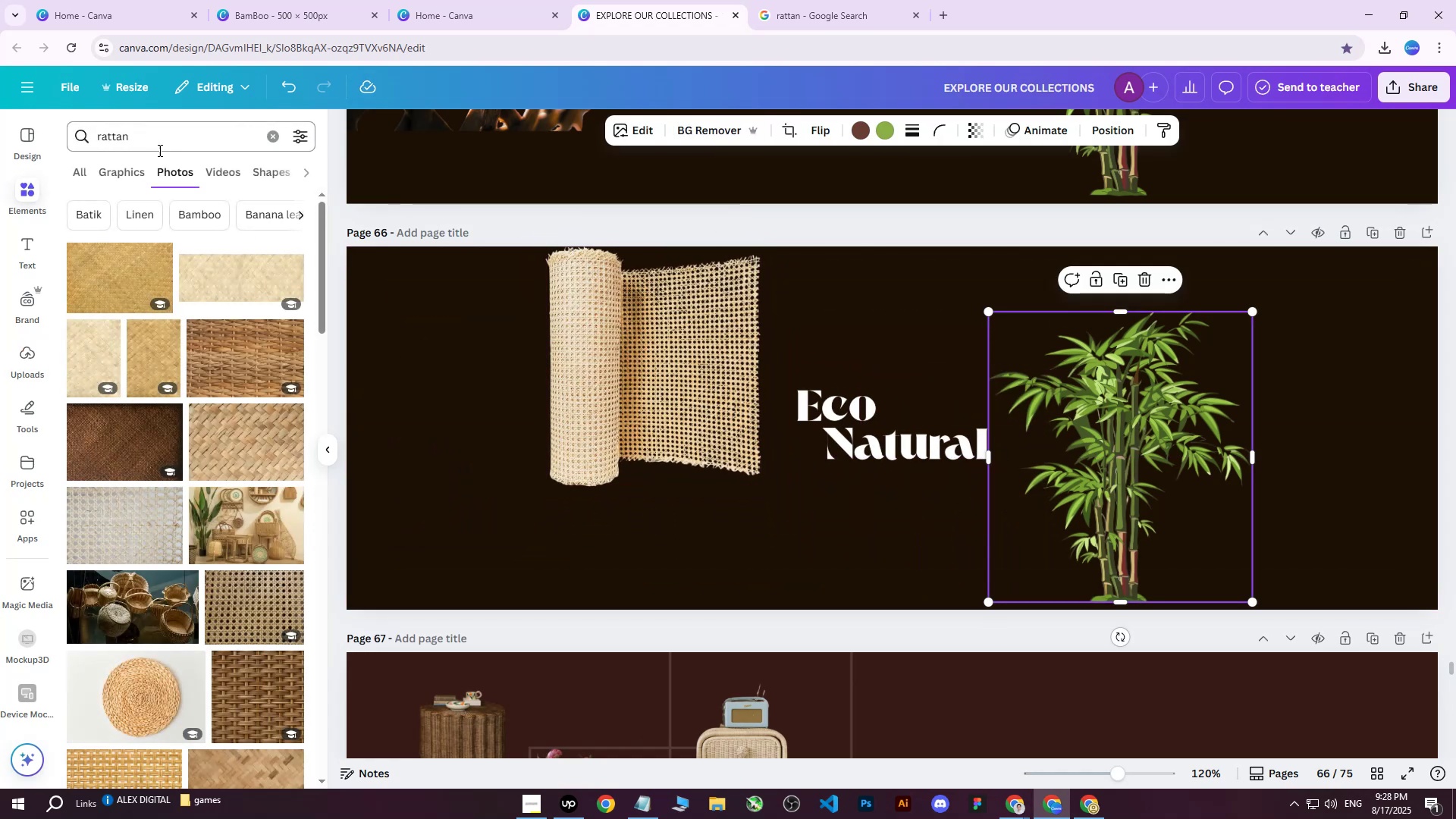 
left_click_drag(start_coordinate=[170, 145], to_coordinate=[36, 140])
 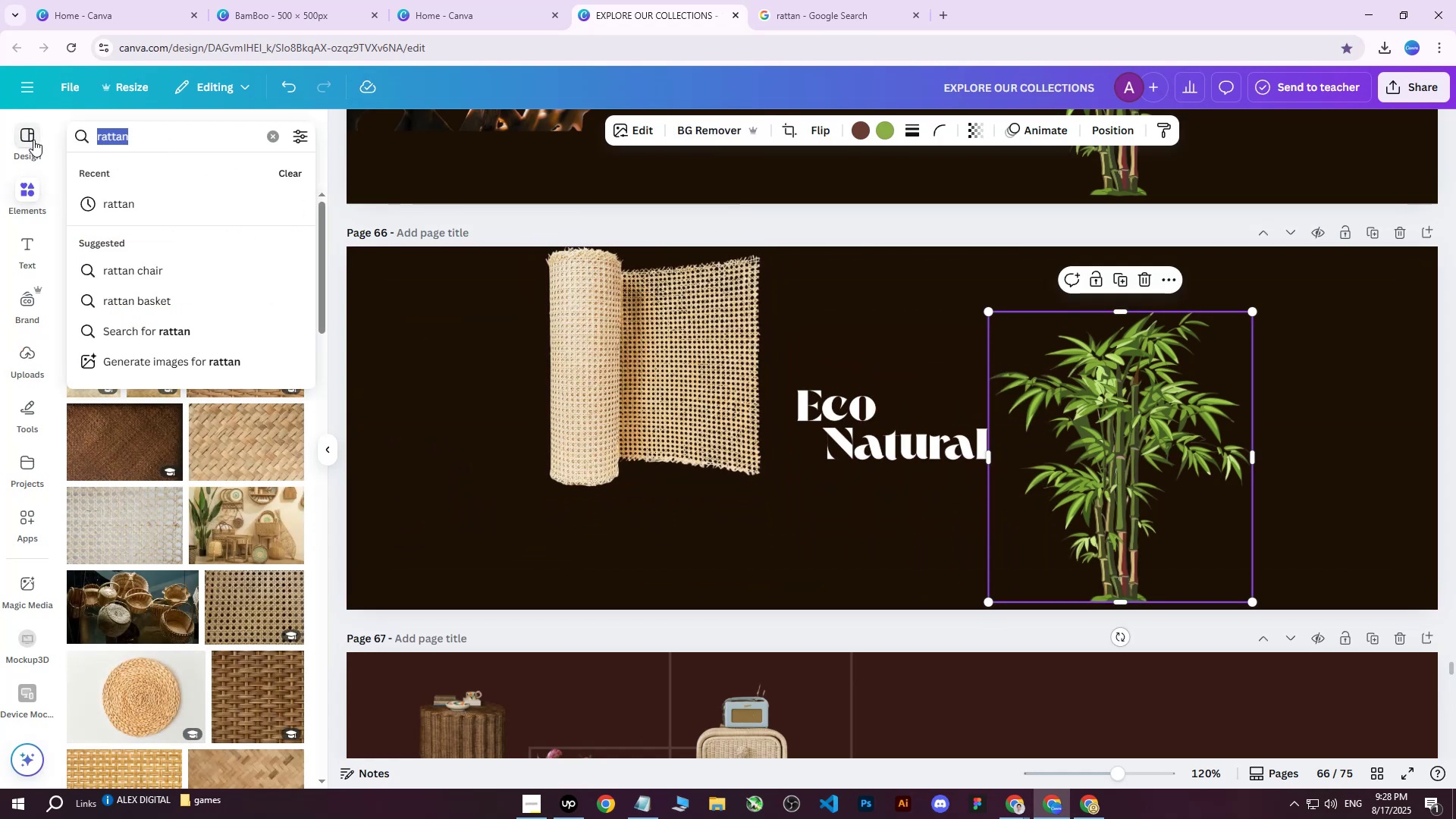 
type(bamboo)
 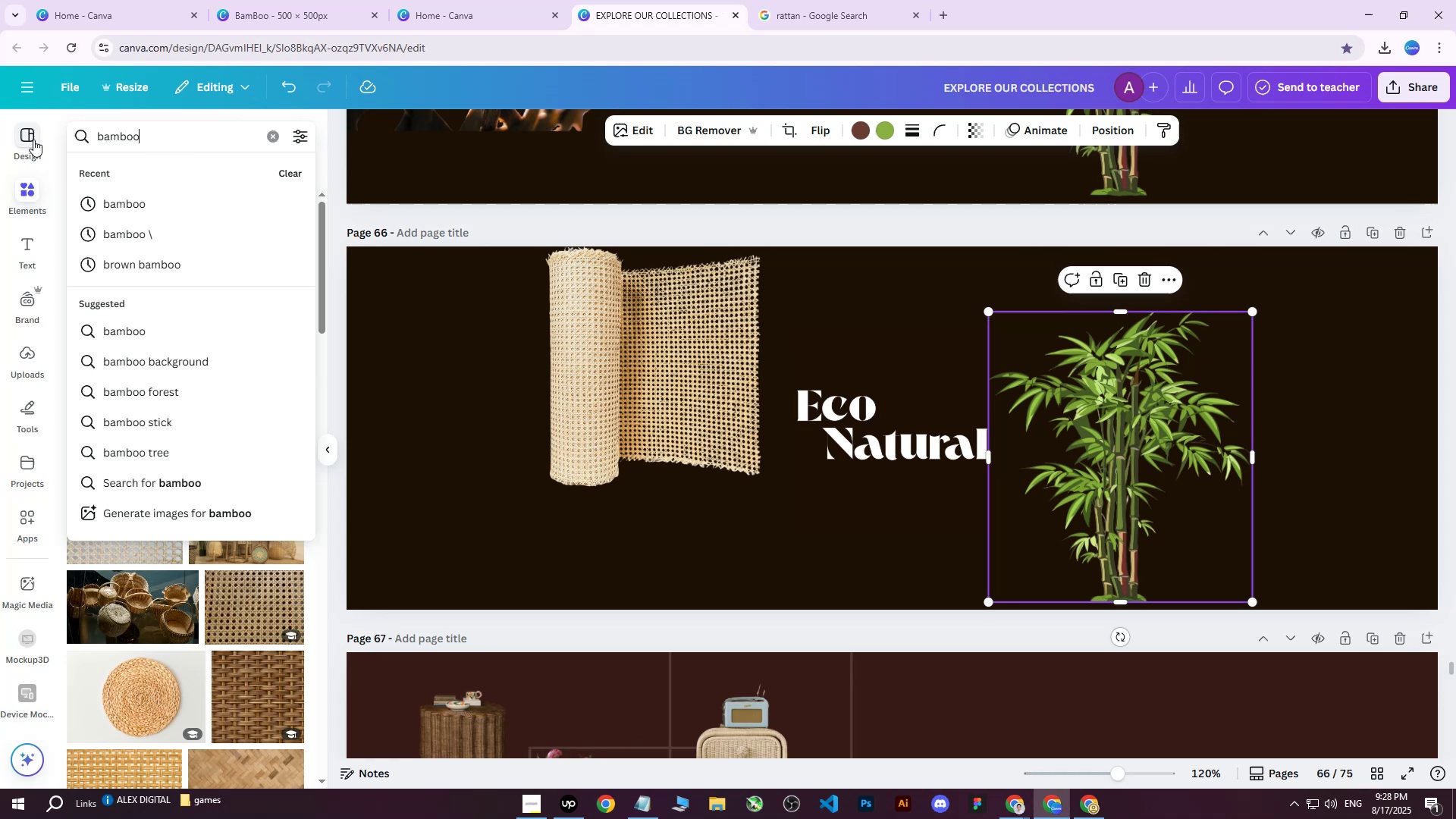 
key(Enter)
 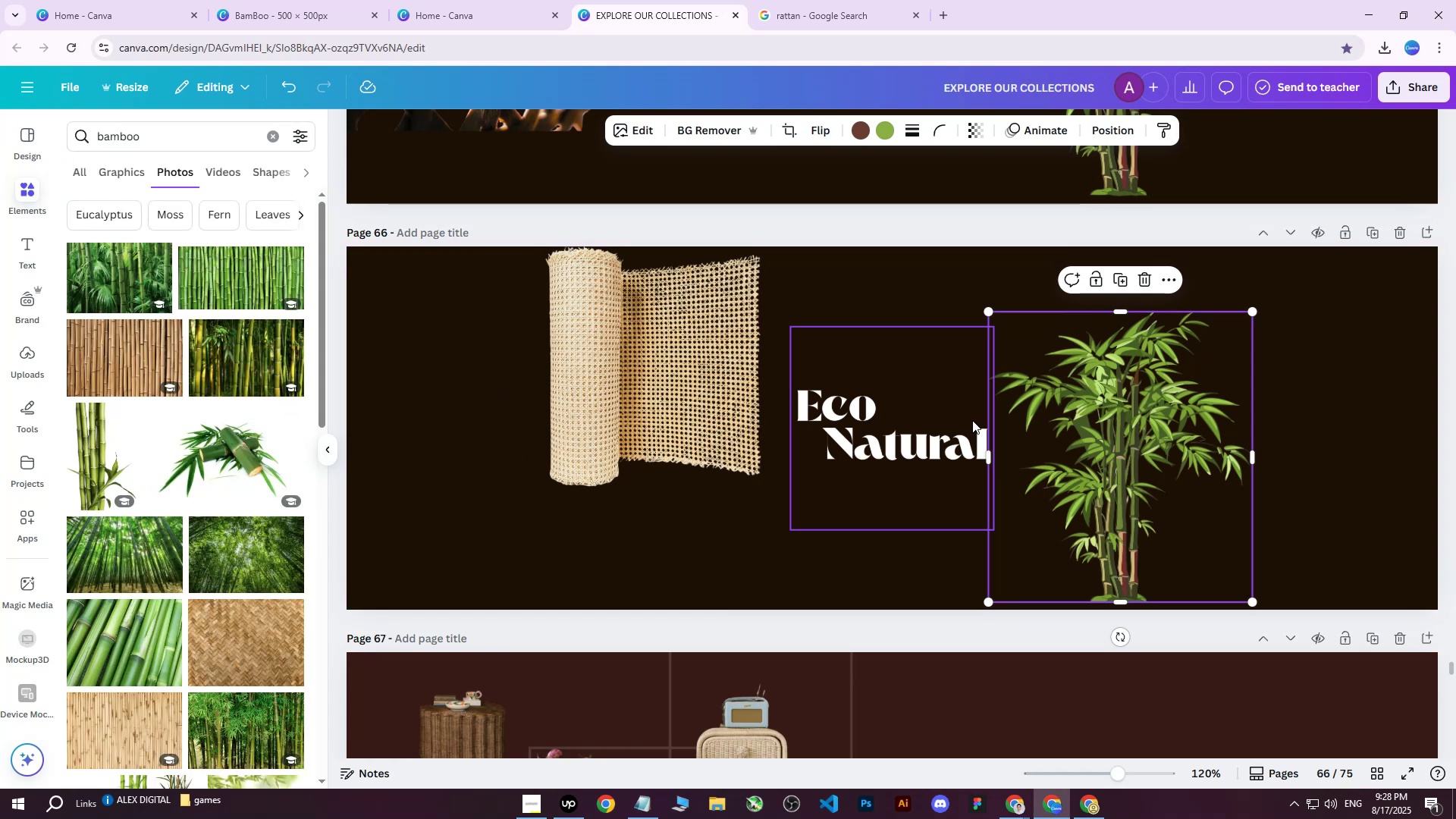 
scroll: coordinate [204, 549], scroll_direction: down, amount: 4.0
 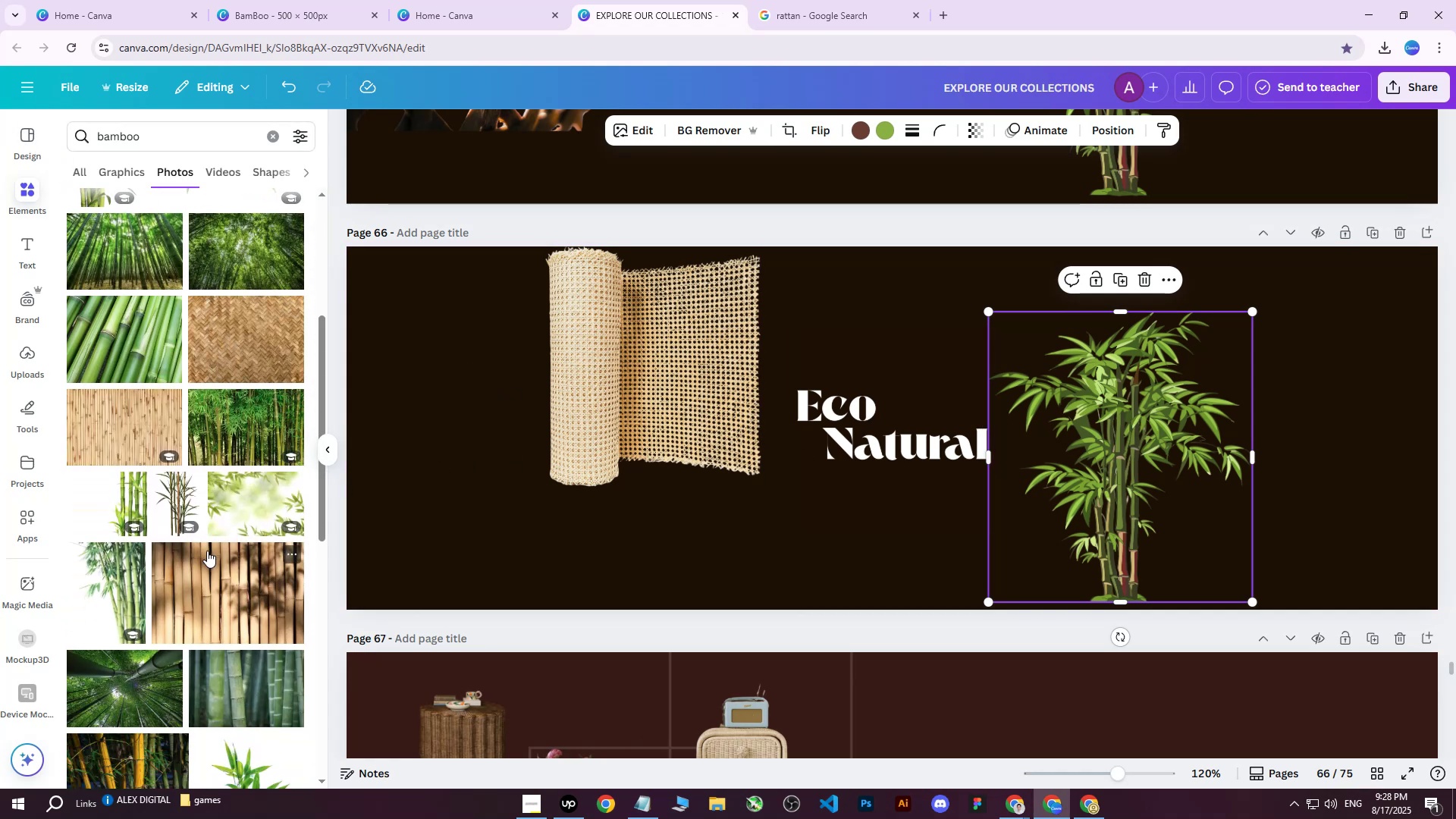 
left_click([212, 565])
 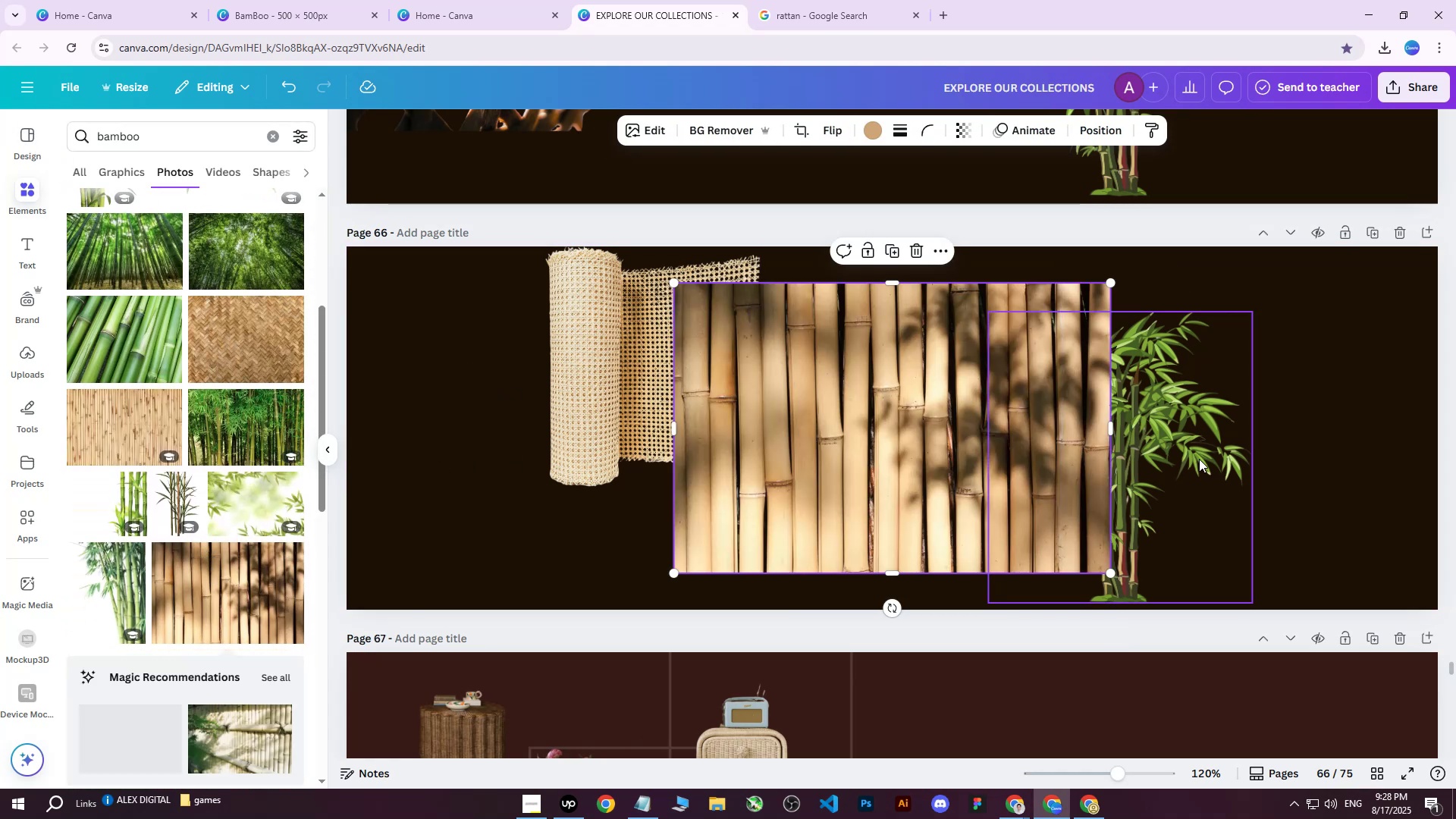 
left_click_drag(start_coordinate=[959, 425], to_coordinate=[786, 458])
 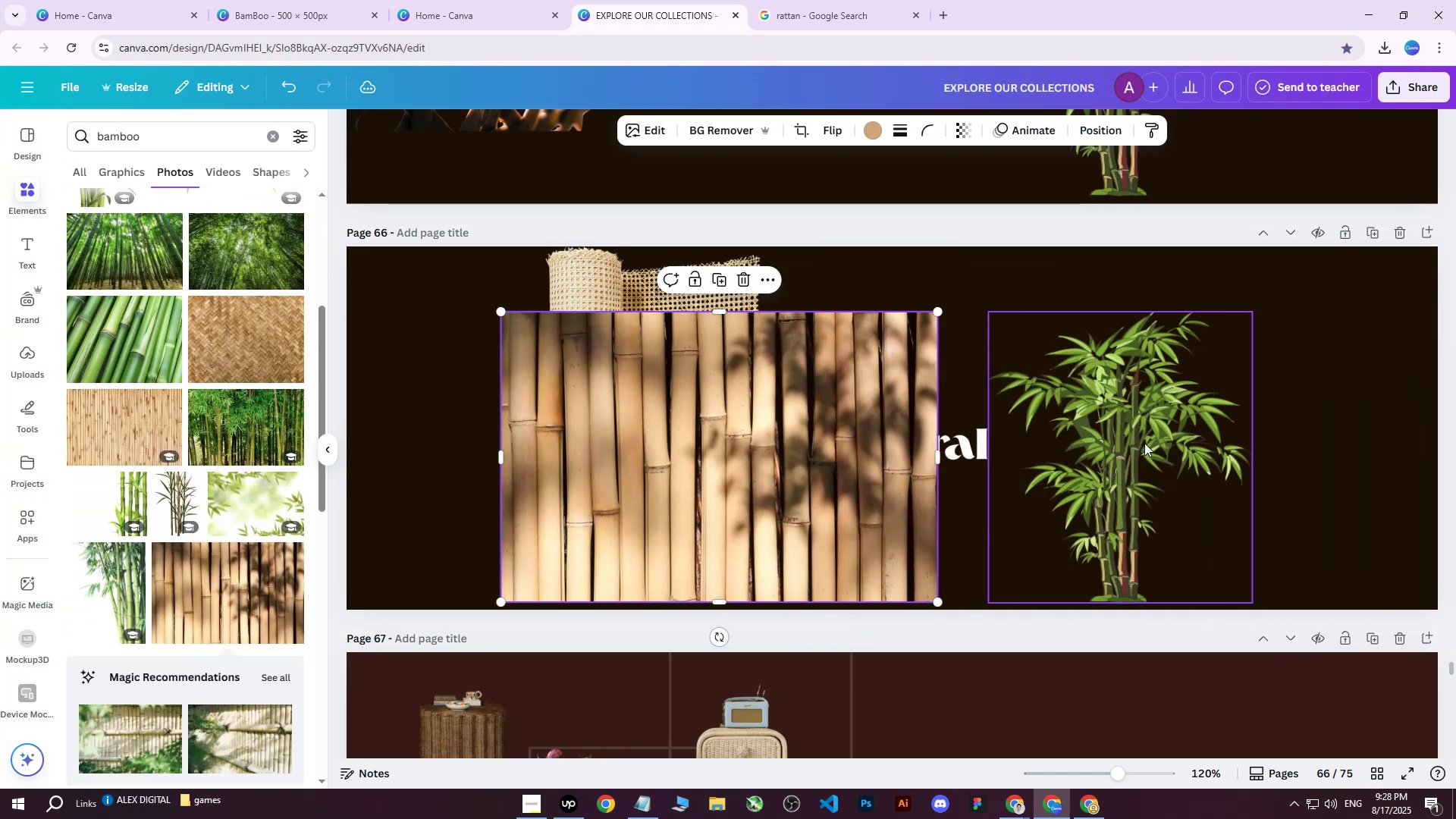 
left_click_drag(start_coordinate=[1110, 436], to_coordinate=[1172, 431])
 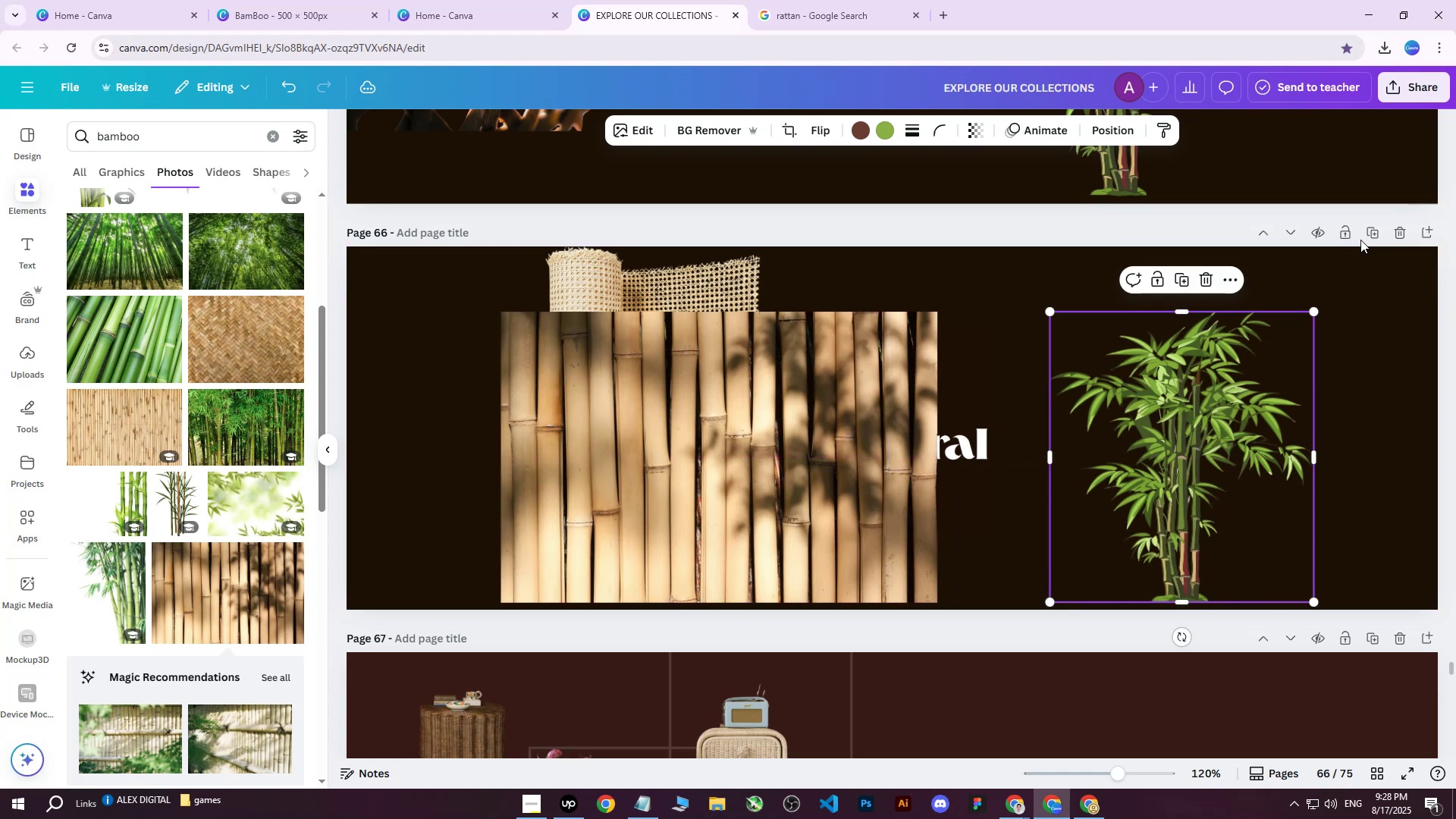 
left_click([1370, 233])
 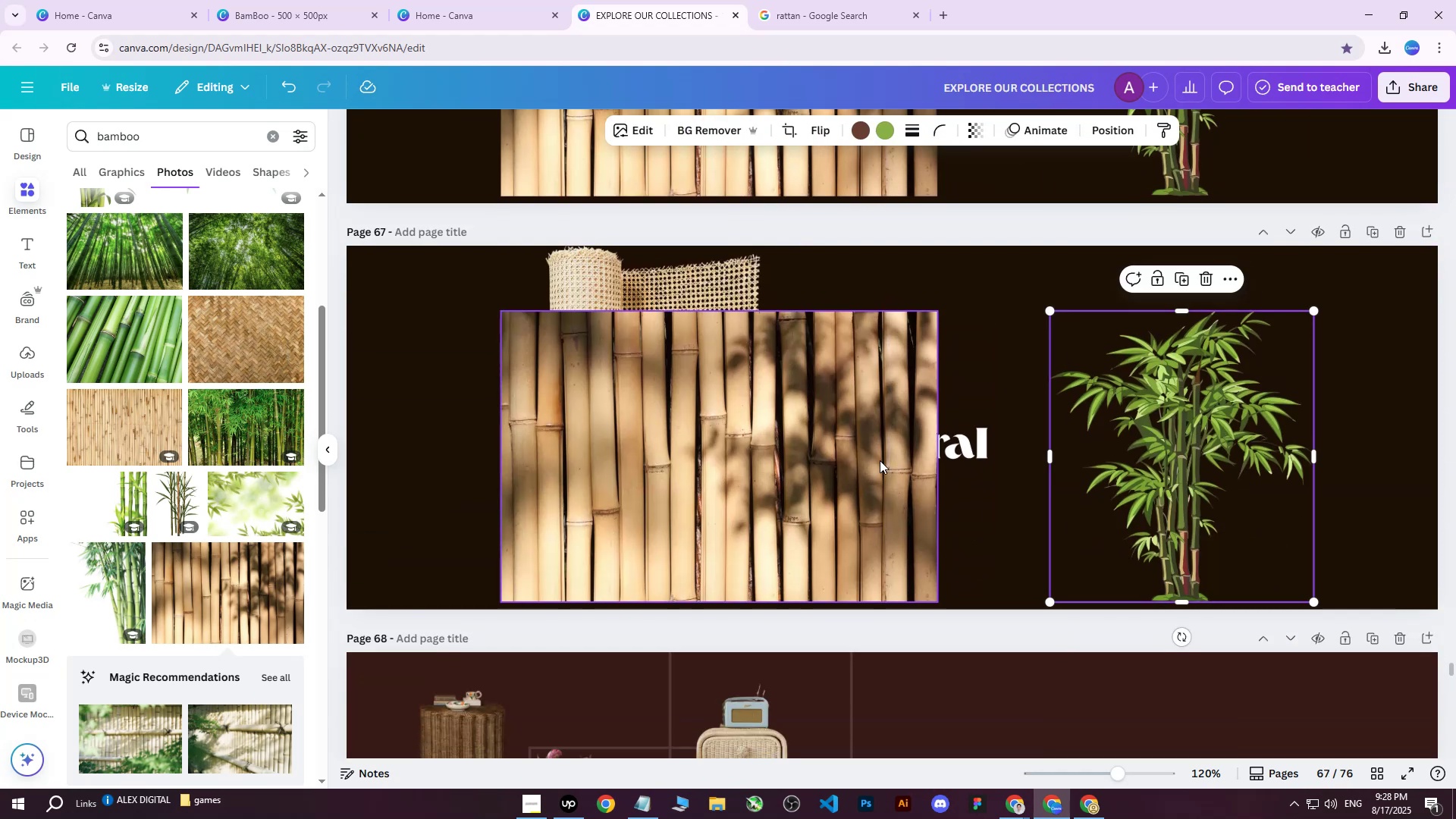 
key(Delete)
 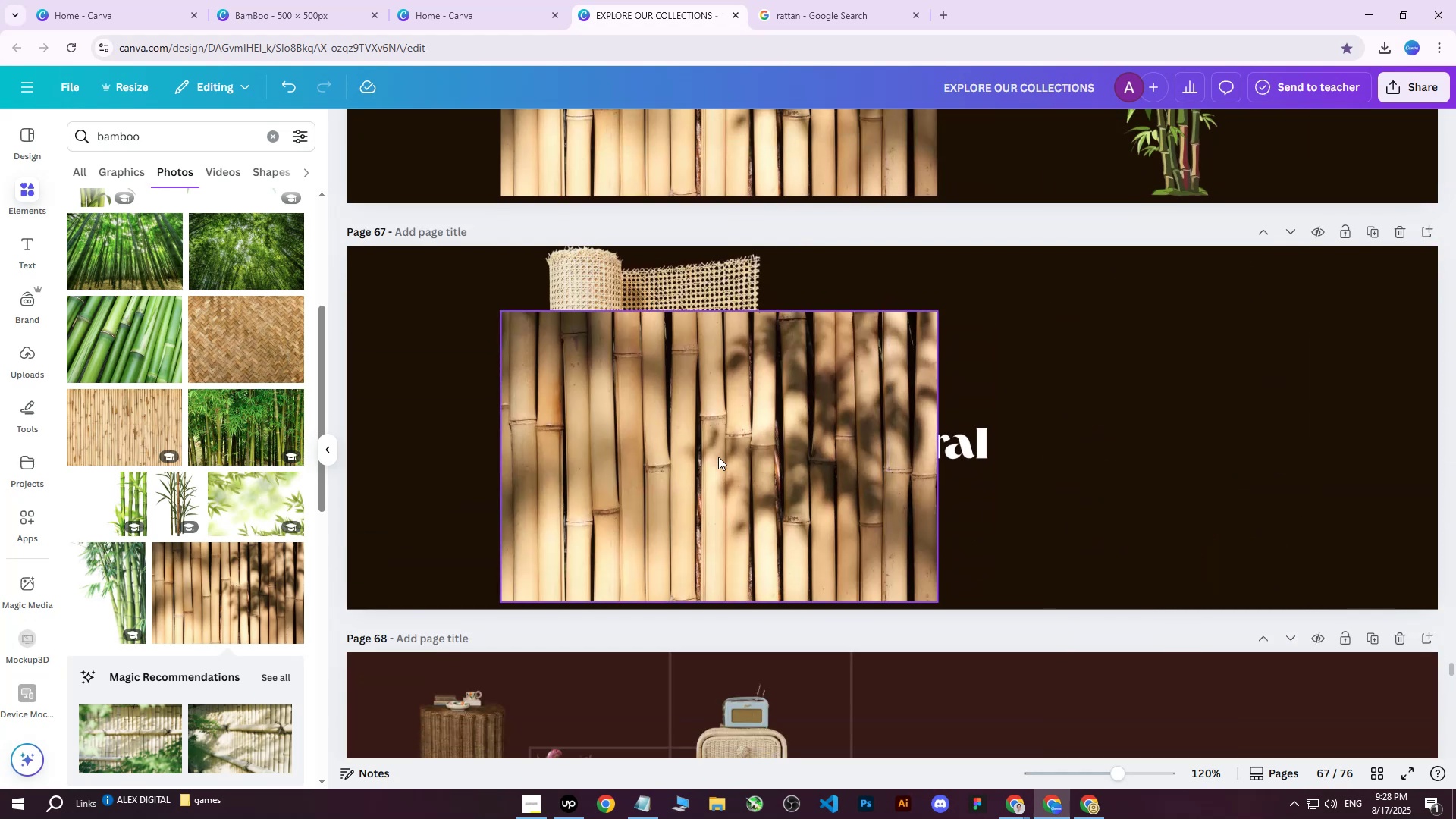 
left_click_drag(start_coordinate=[711, 455], to_coordinate=[1201, 479])
 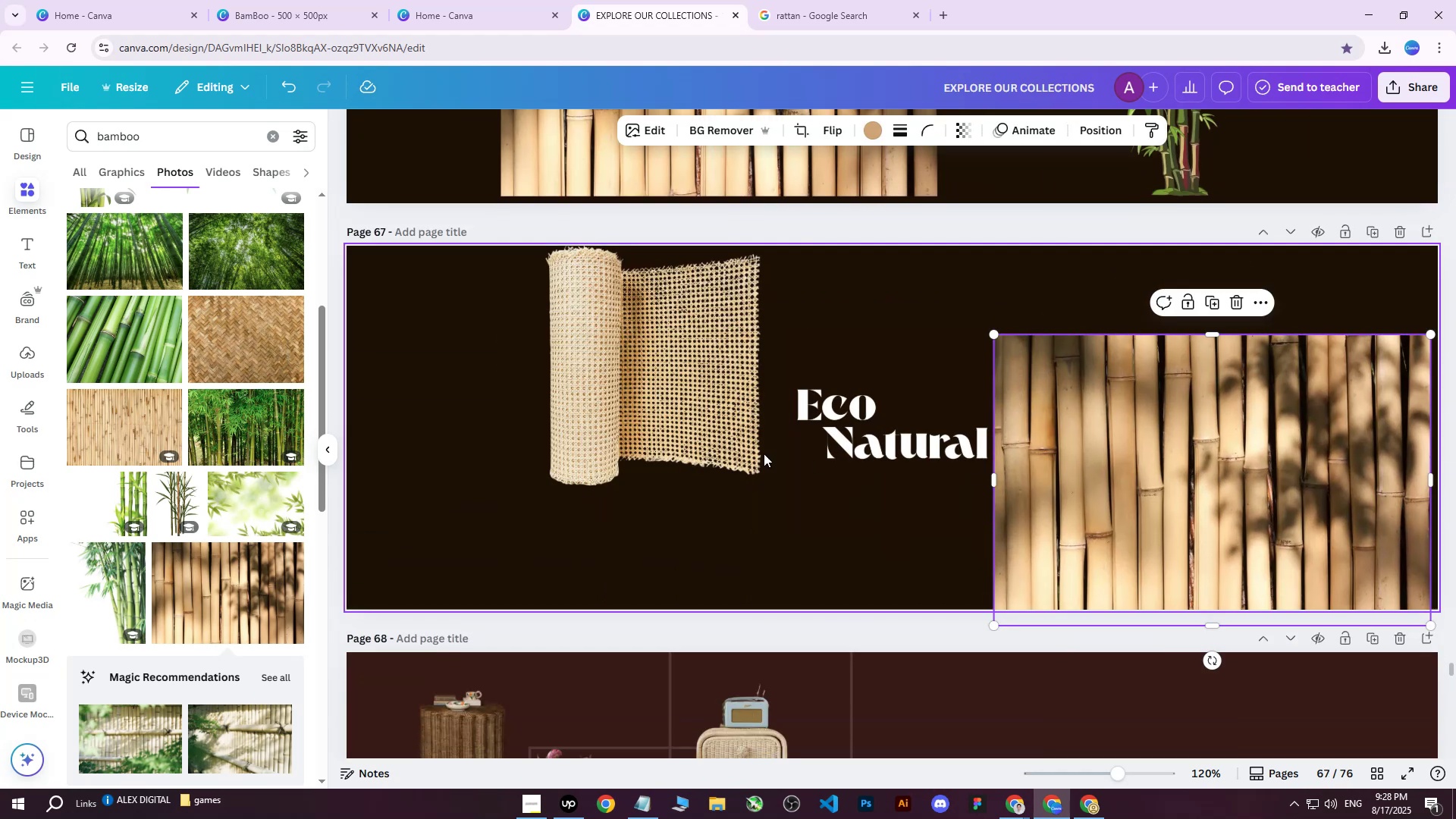 
hold_key(key=ControlLeft, duration=0.63)
scroll: coordinate [738, 441], scroll_direction: down, amount: 2.0
 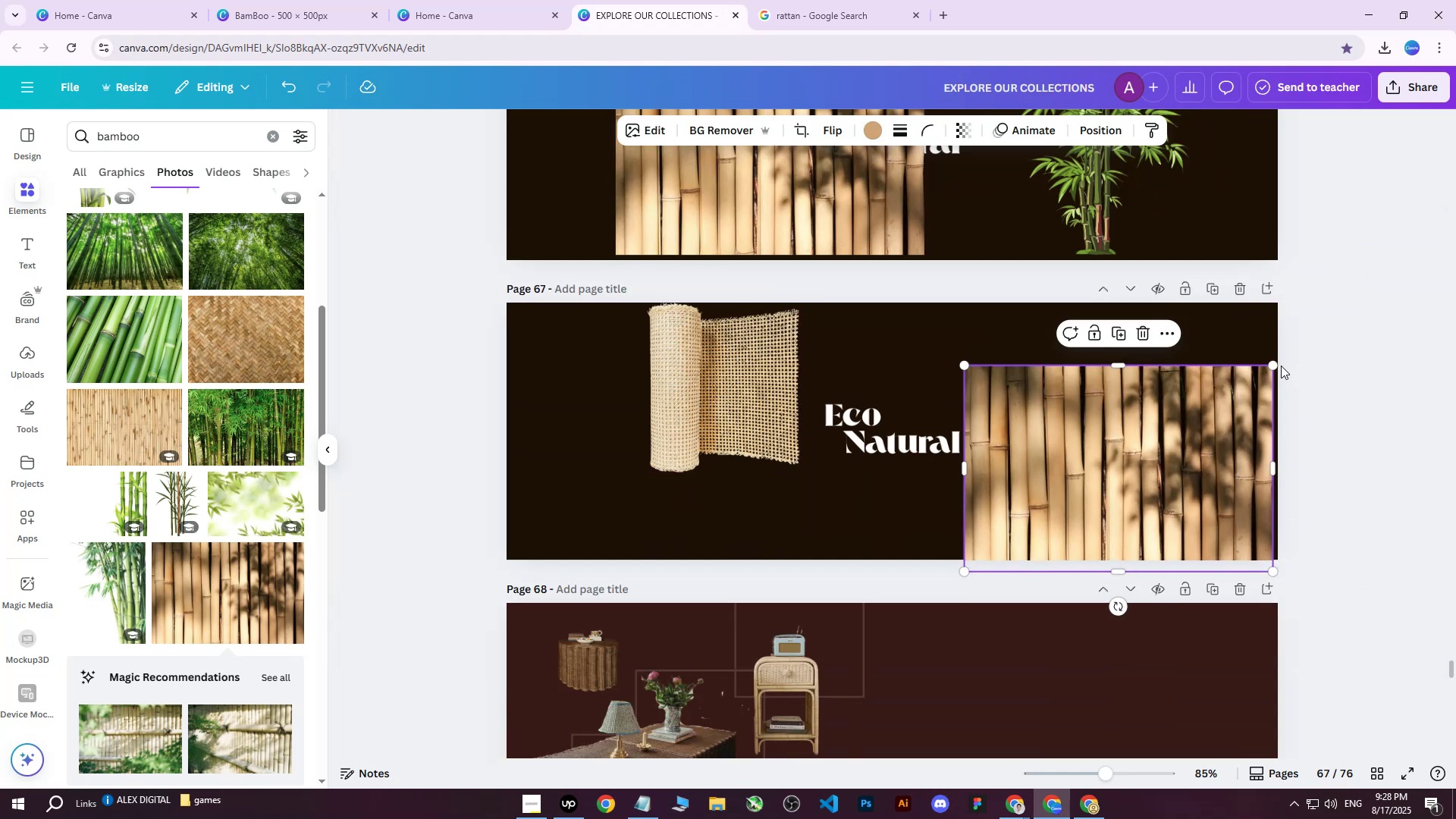 
left_click_drag(start_coordinate=[1274, 369], to_coordinate=[1191, 453])
 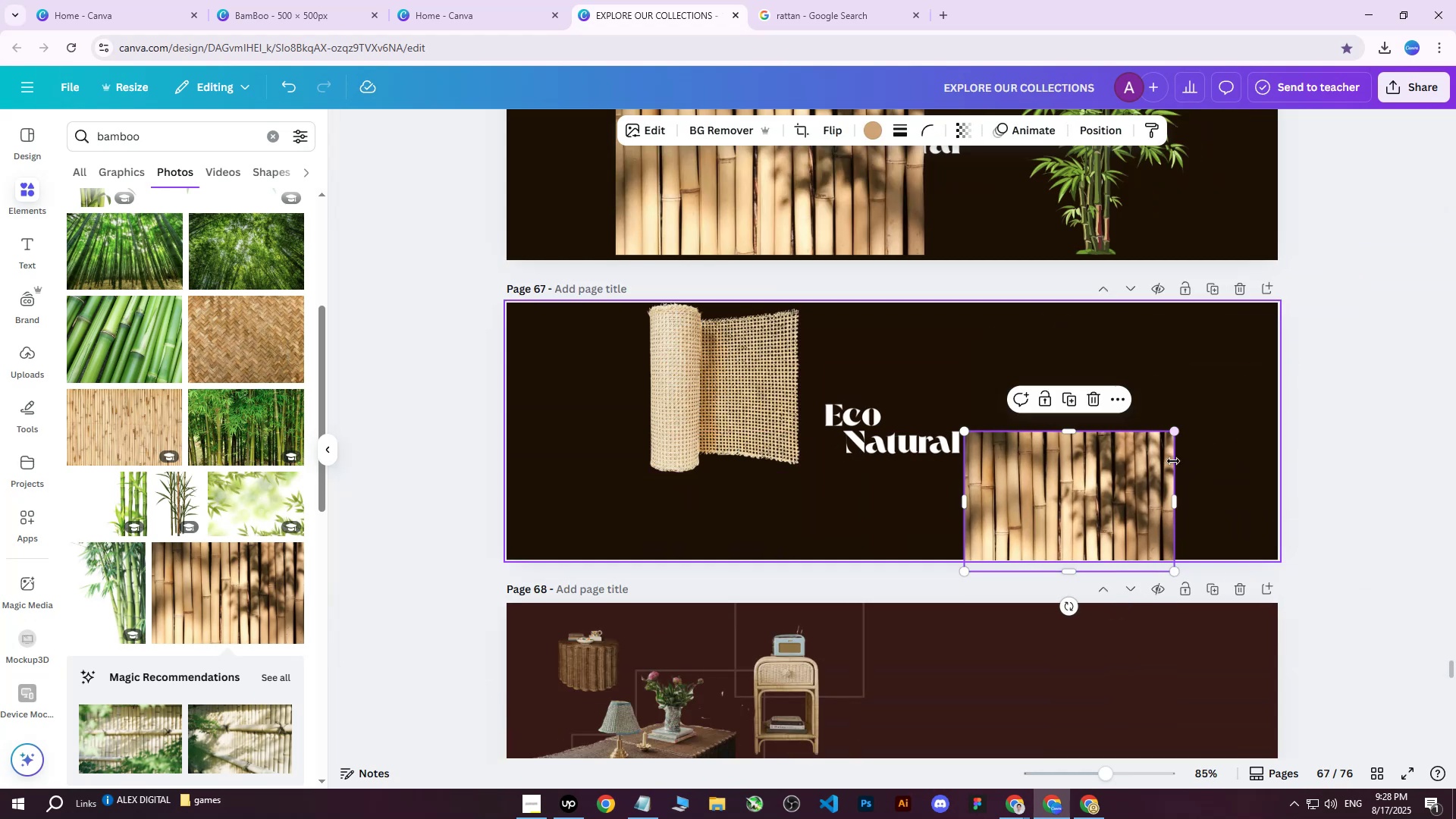 
left_click_drag(start_coordinate=[1081, 490], to_coordinate=[1105, 480])
 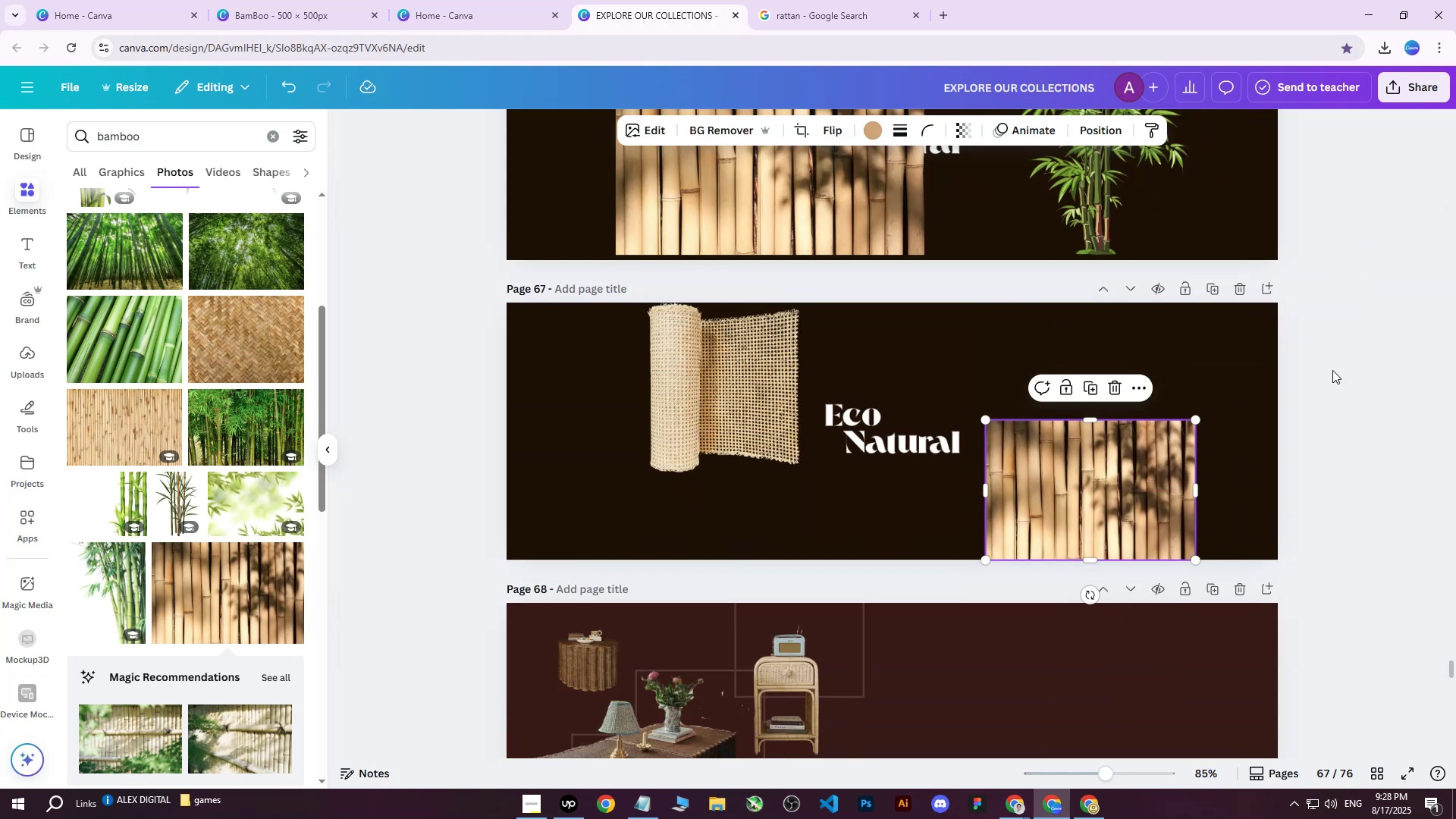 
left_click([1332, 370])
 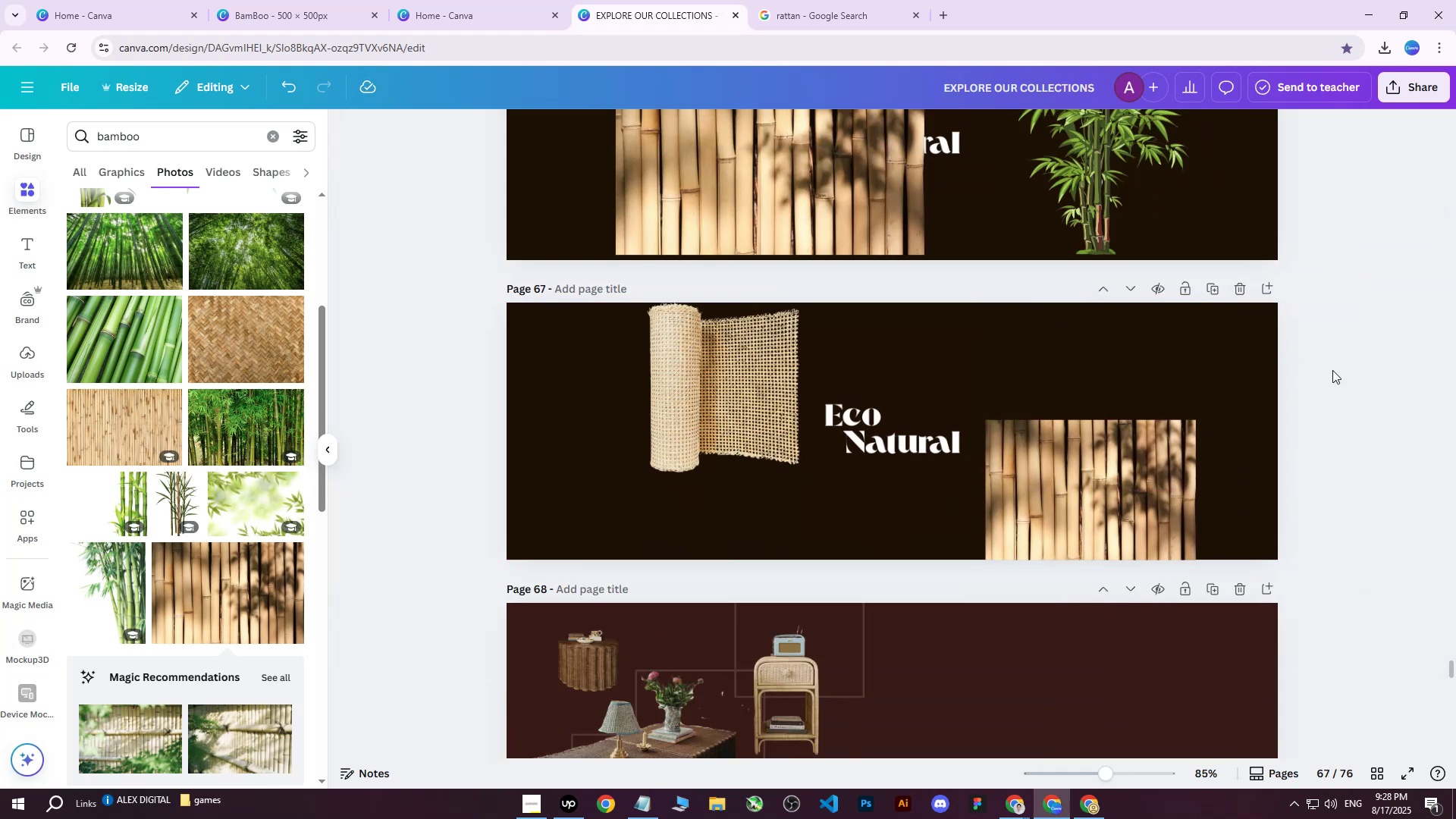 
left_click([1132, 465])
 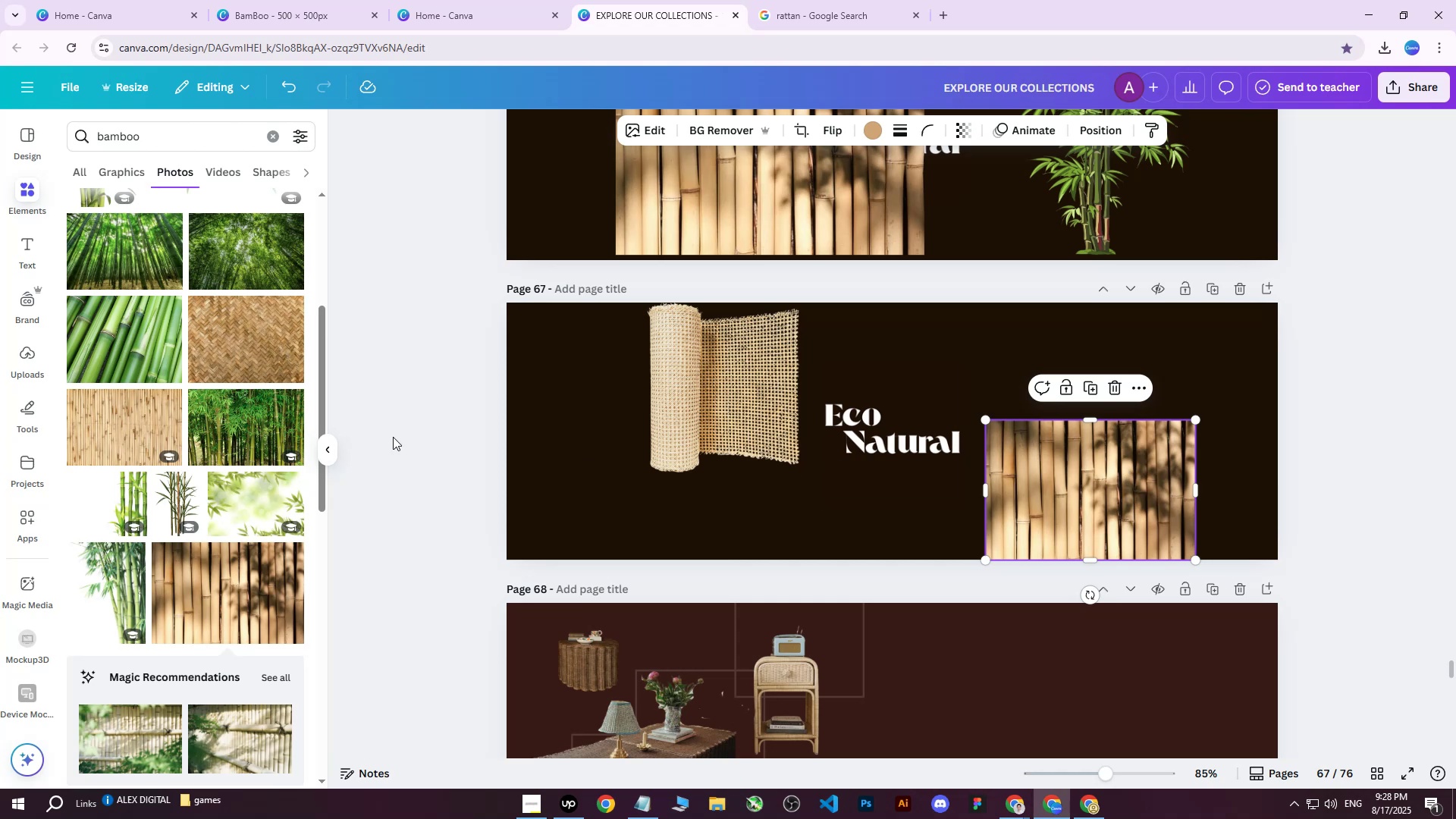 
key(Delete)
 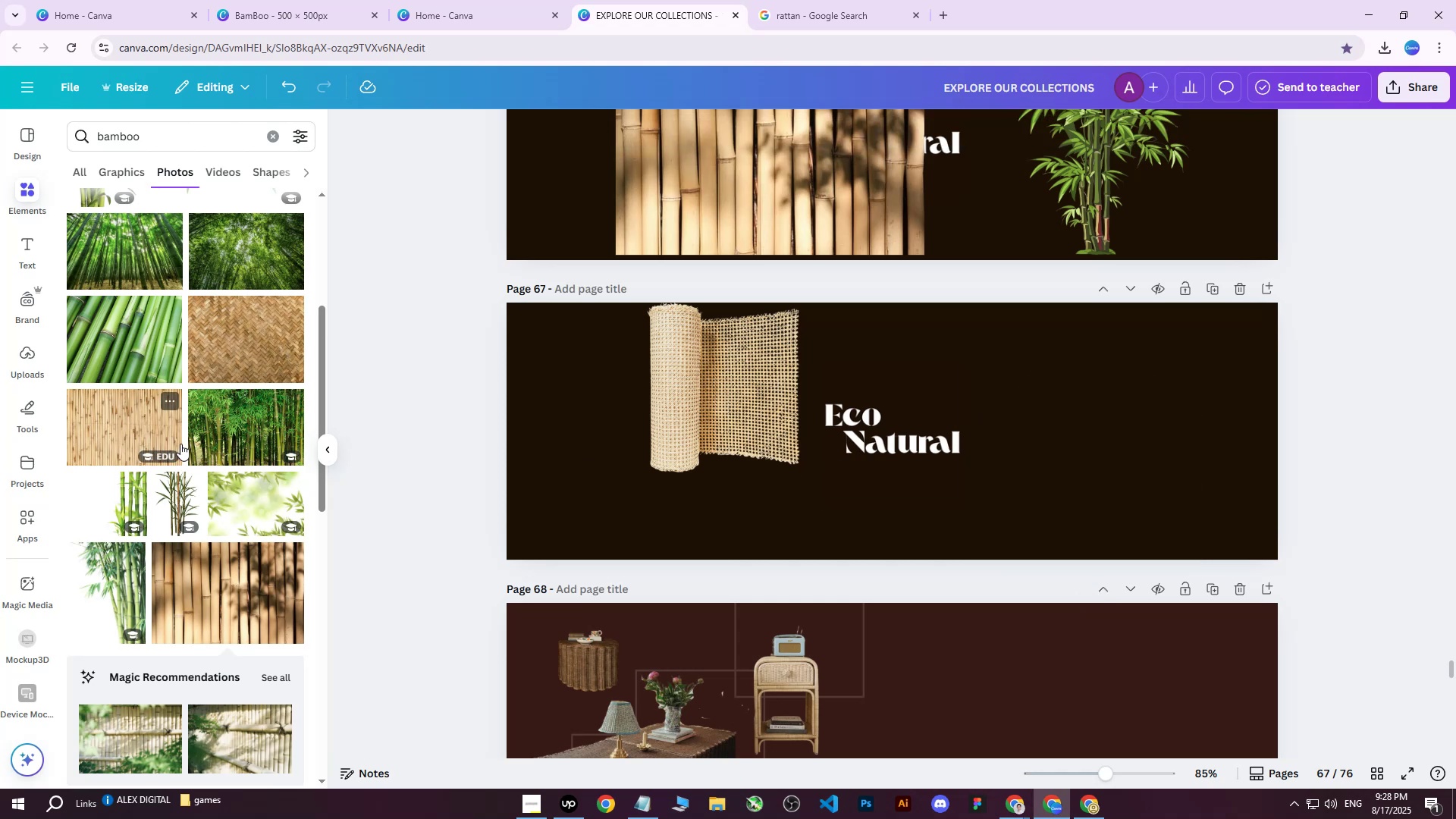 
scroll: coordinate [180, 444], scroll_direction: down, amount: 4.0
 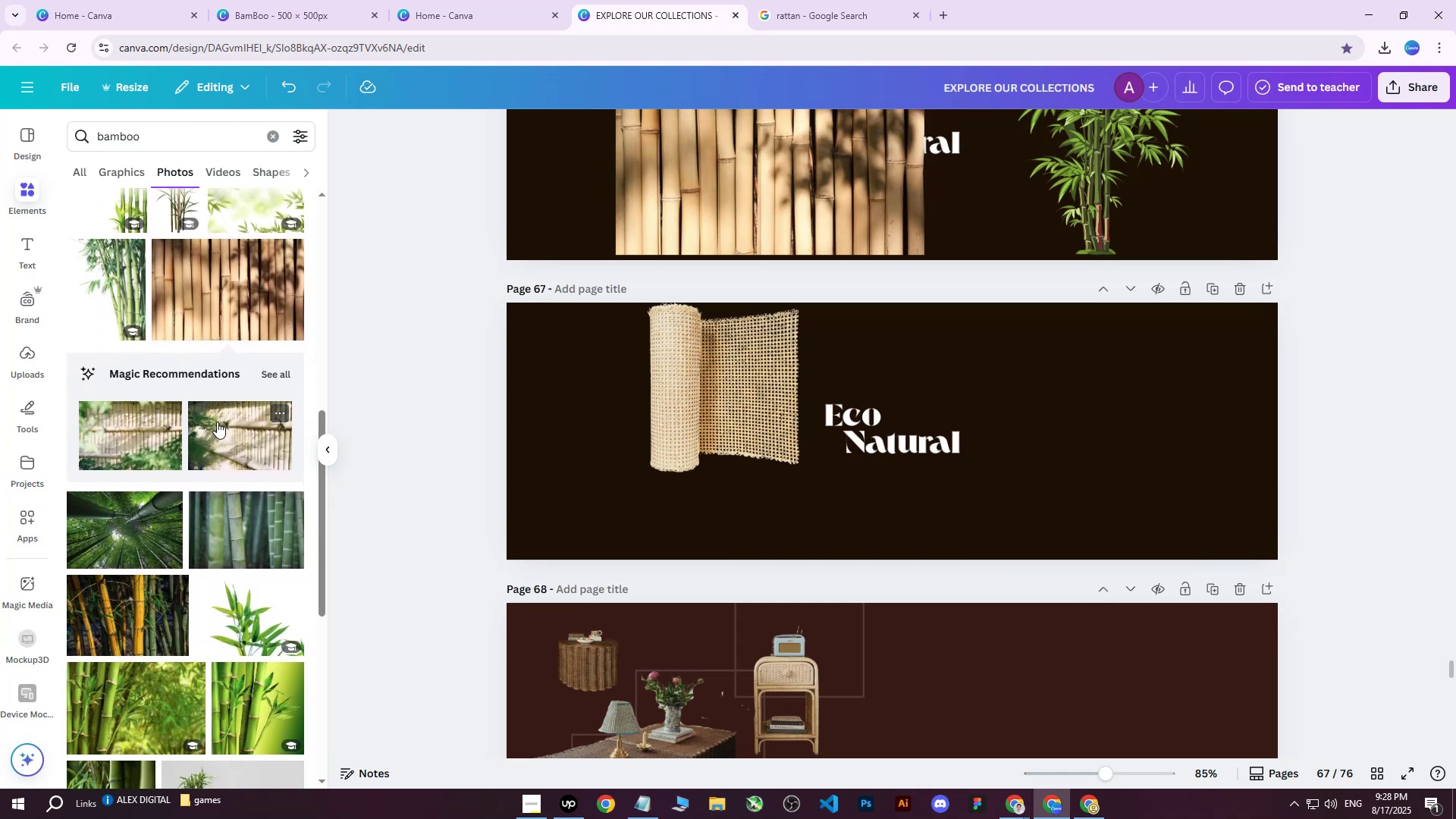 
left_click([141, 431])
 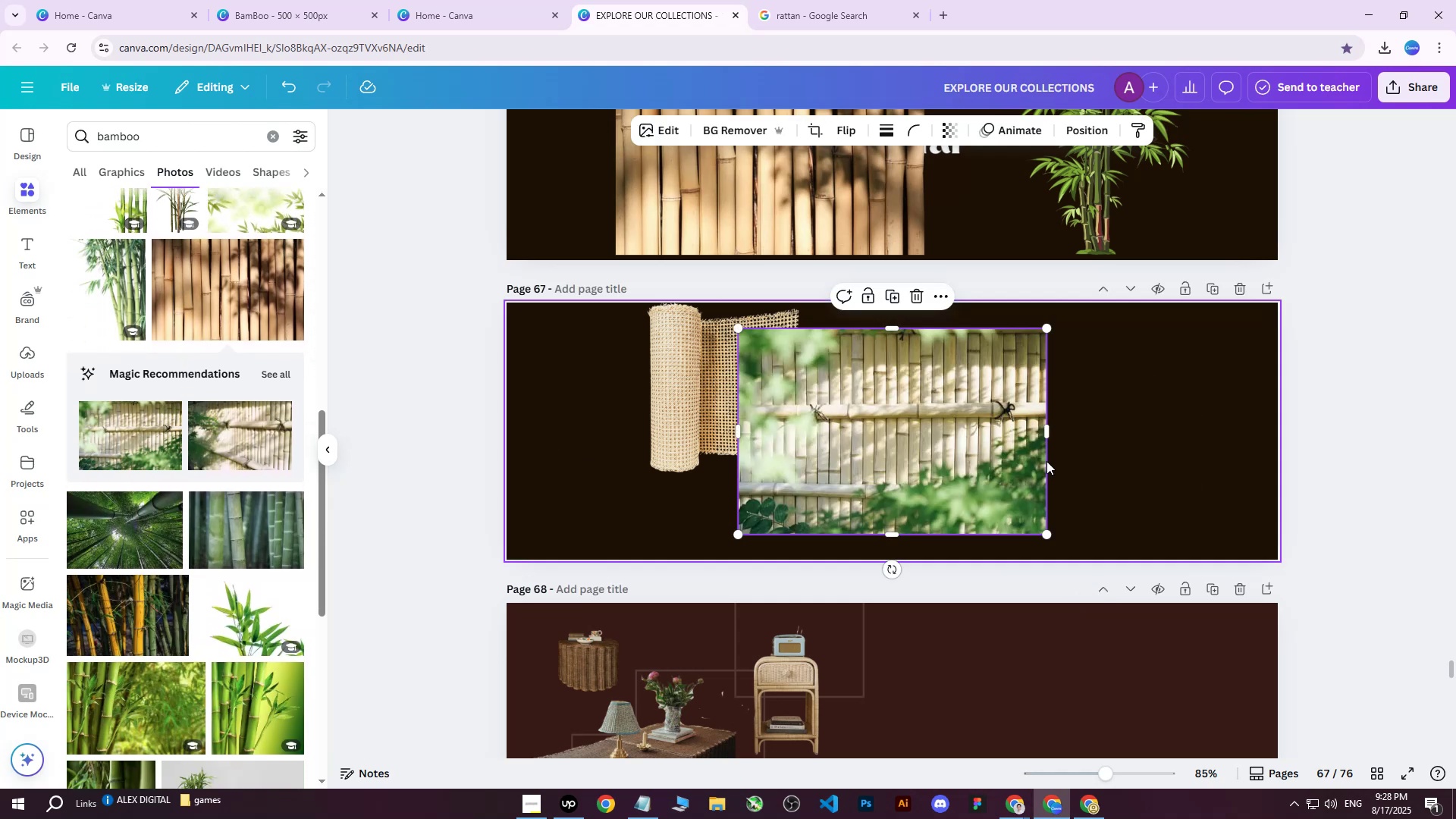 
left_click_drag(start_coordinate=[908, 440], to_coordinate=[1113, 468])
 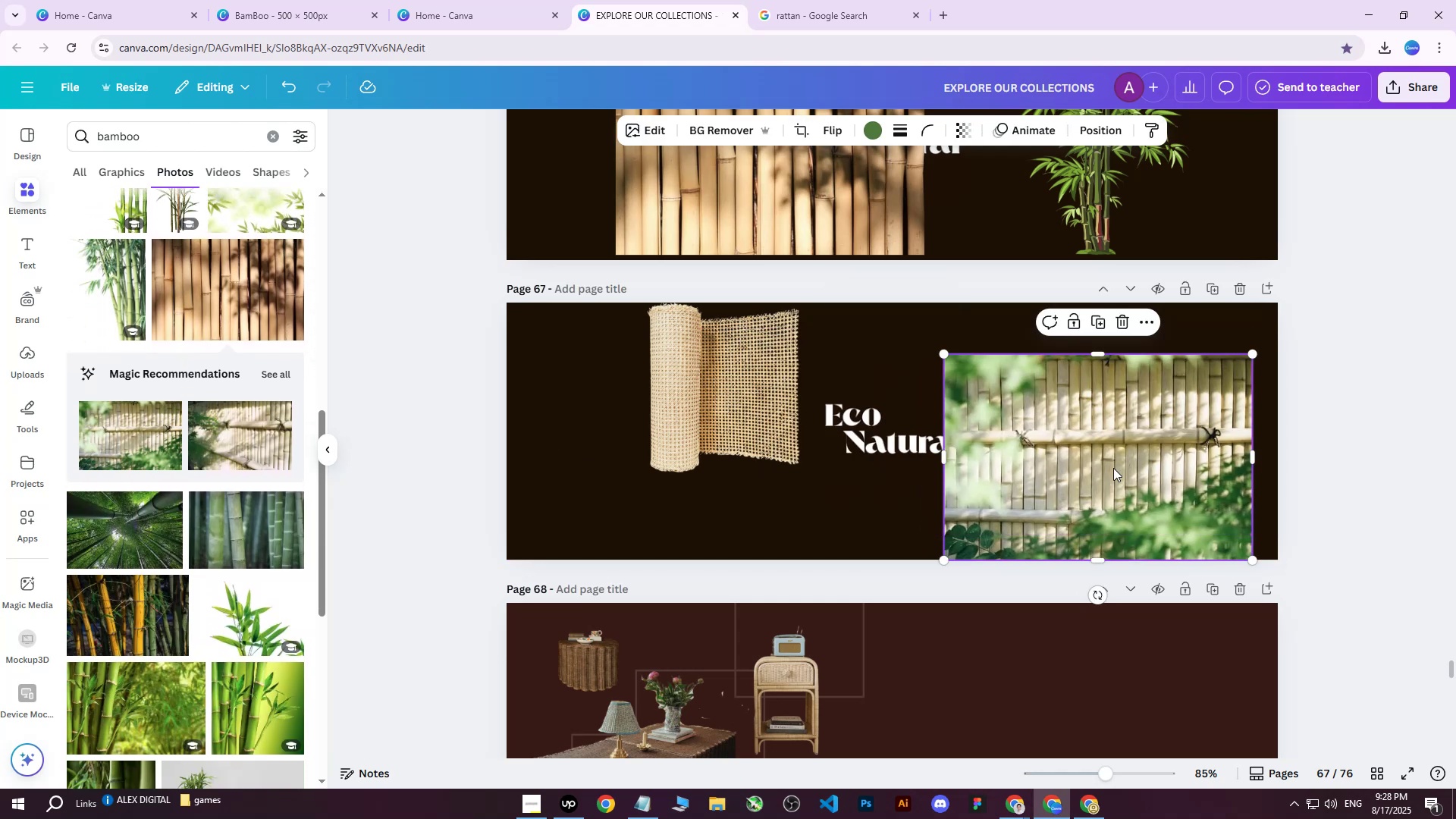 
key(Delete)
 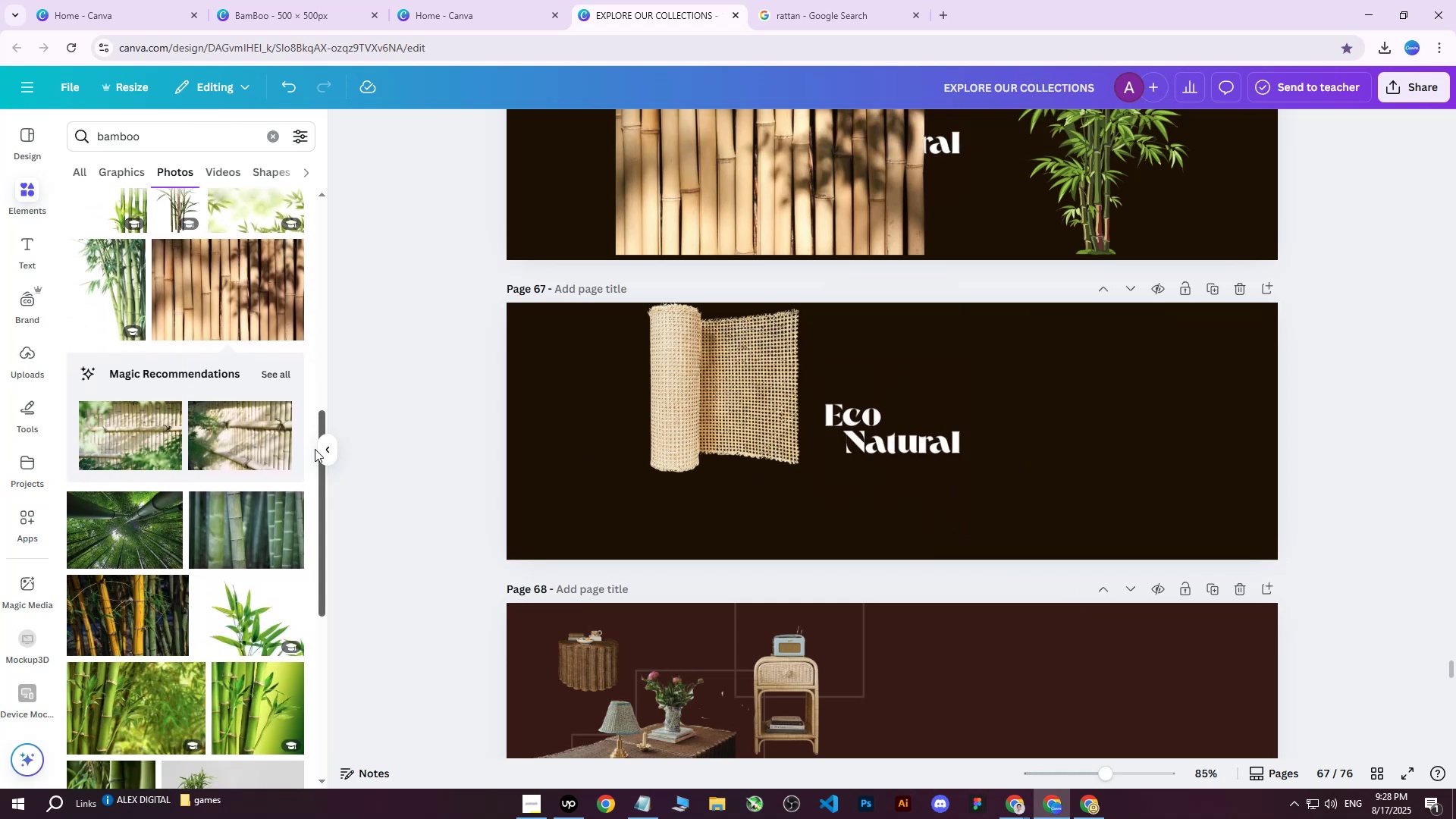 
scroll: coordinate [238, 439], scroll_direction: down, amount: 5.0
 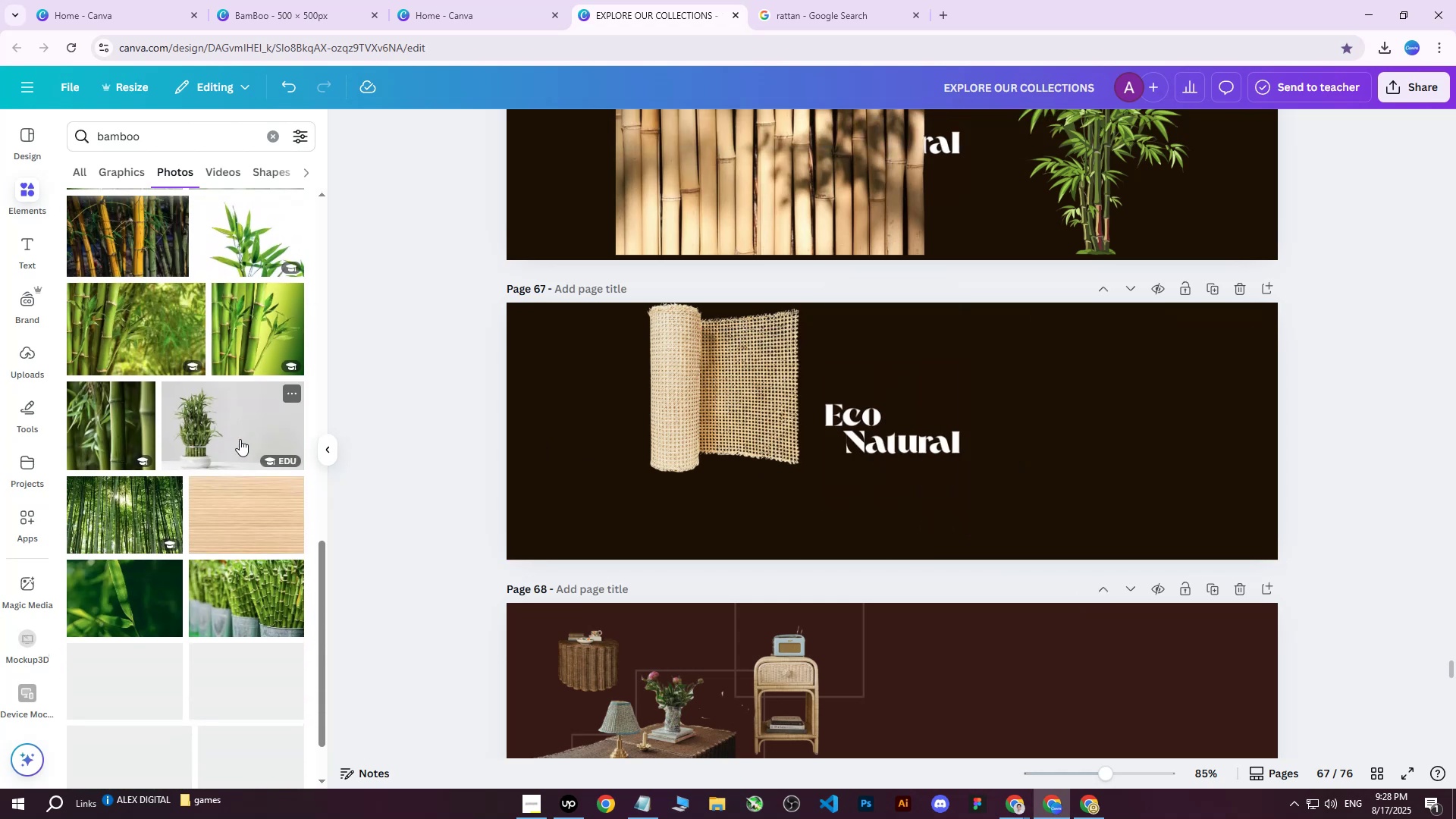 
left_click([235, 522])
 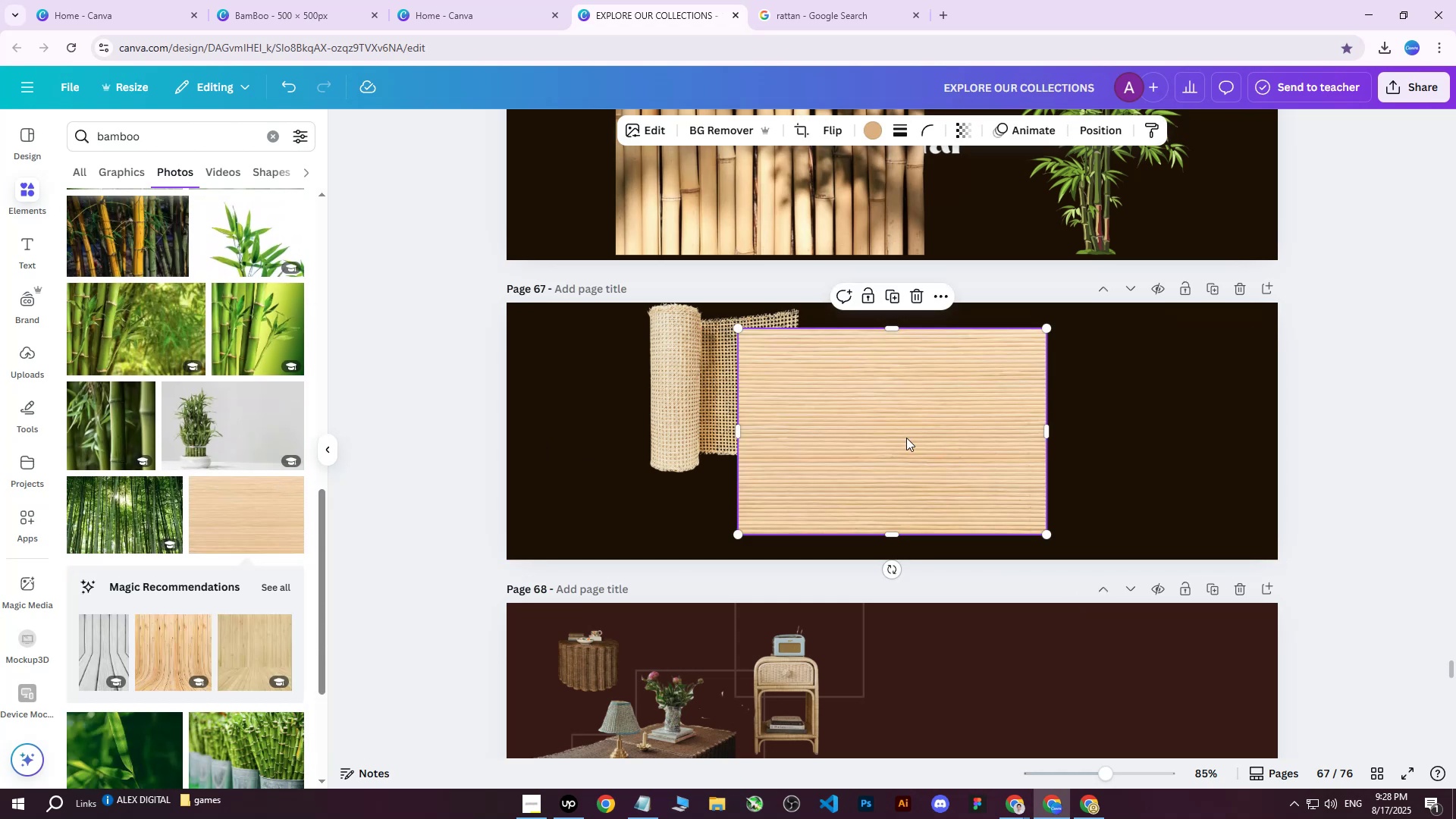 
left_click_drag(start_coordinate=[817, 435], to_coordinate=[1022, 449])
 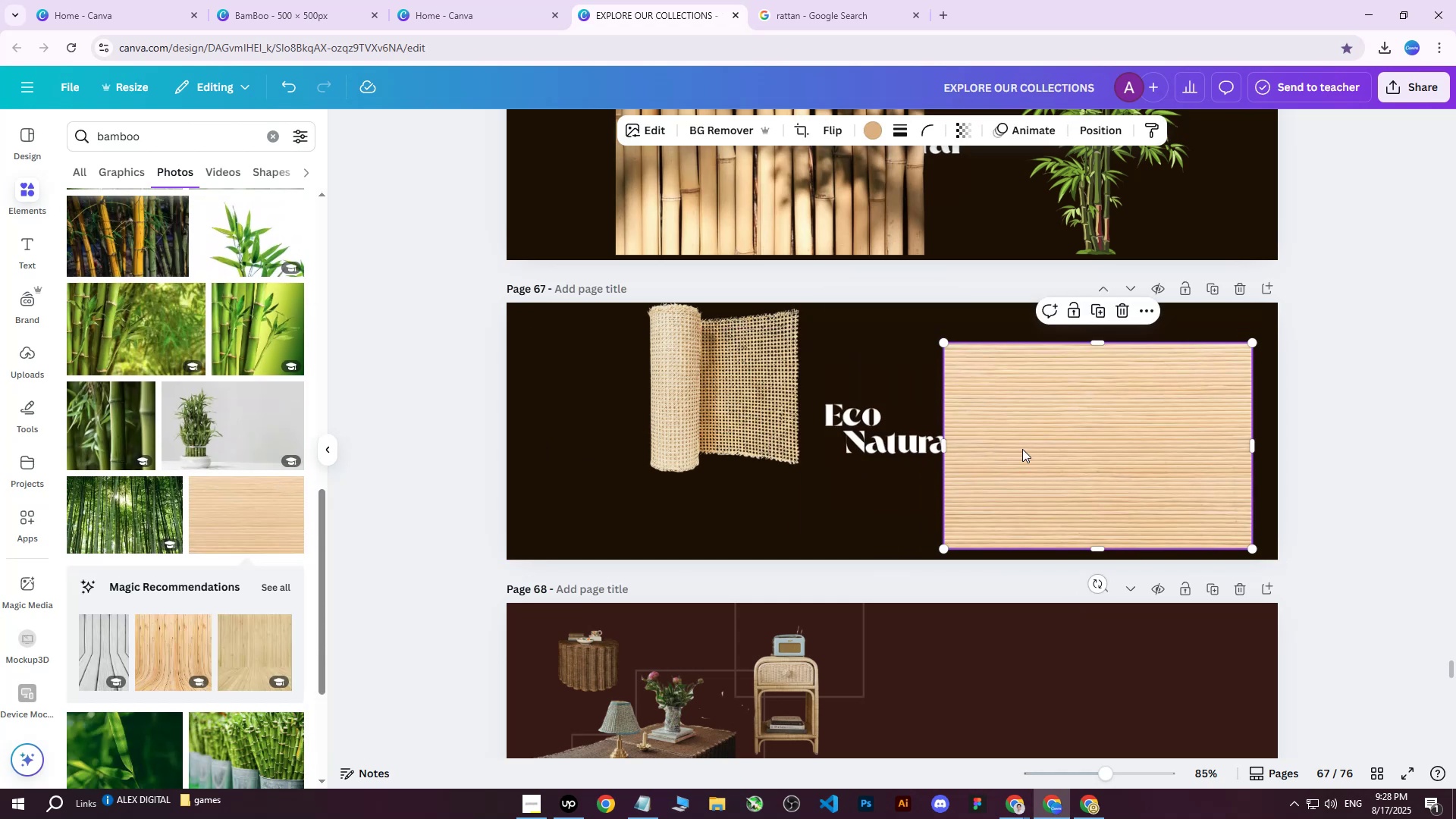 
key(Delete)
 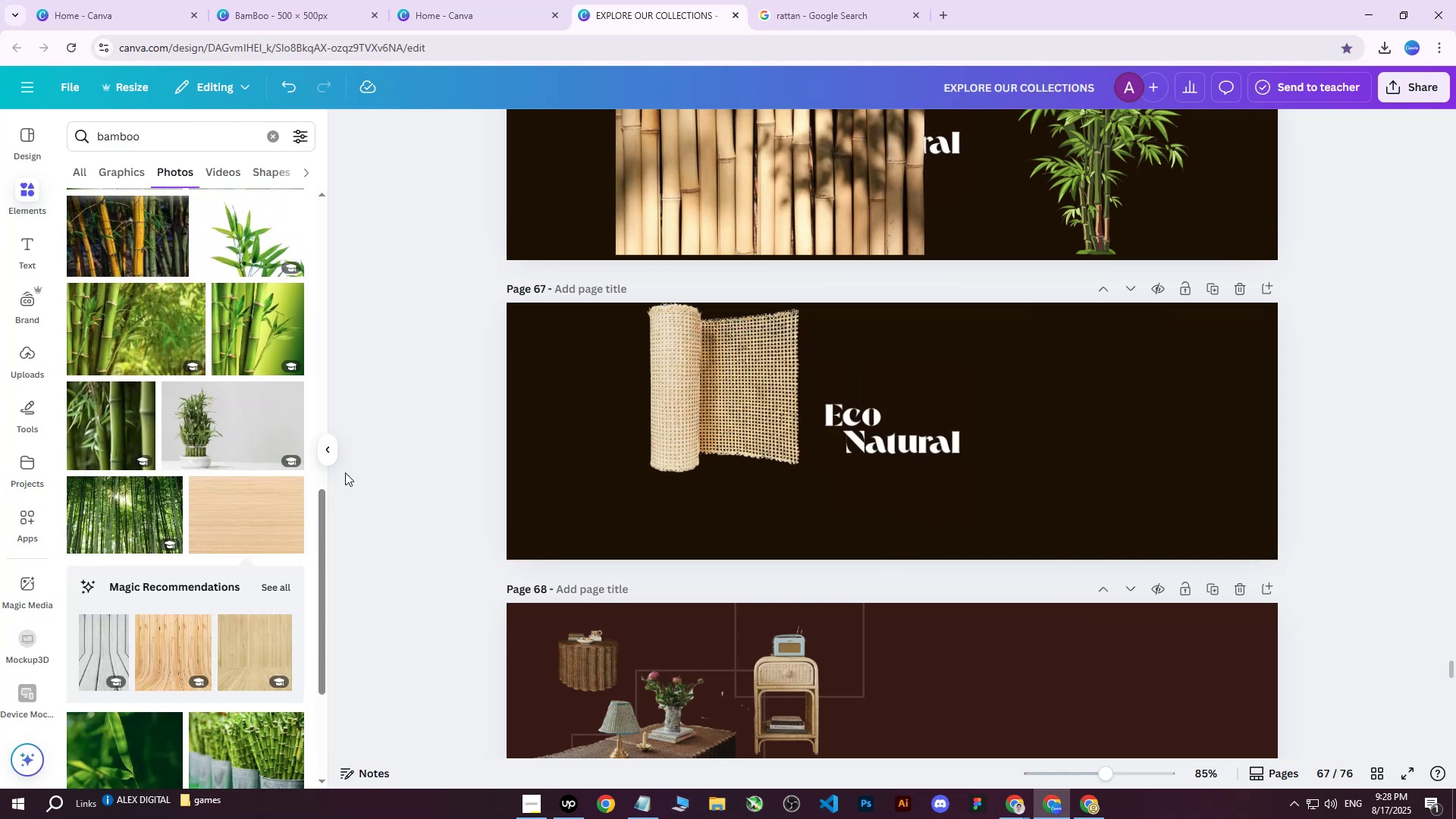 
scroll: coordinate [240, 466], scroll_direction: down, amount: 2.0
 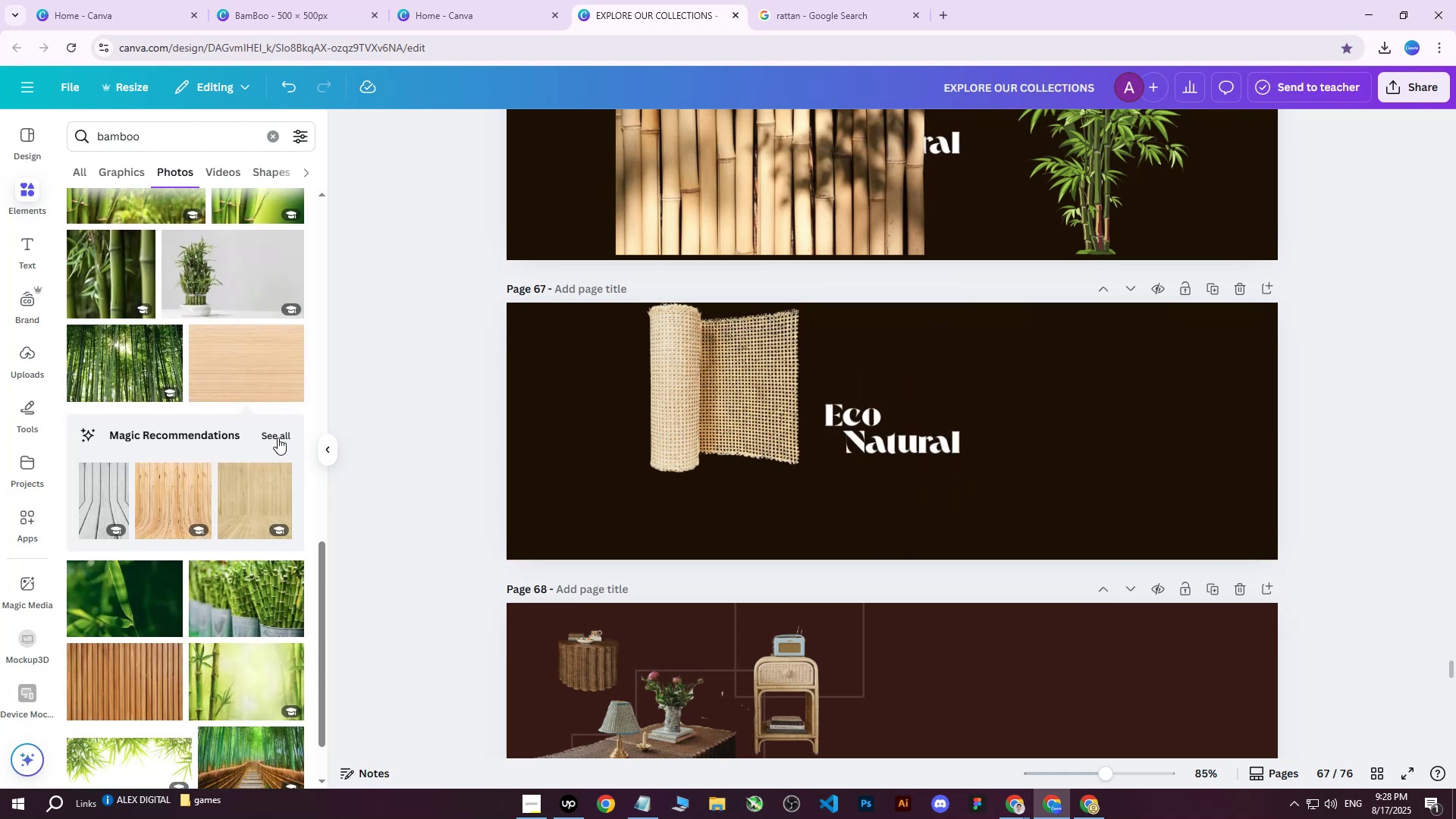 
left_click([287, 431])
 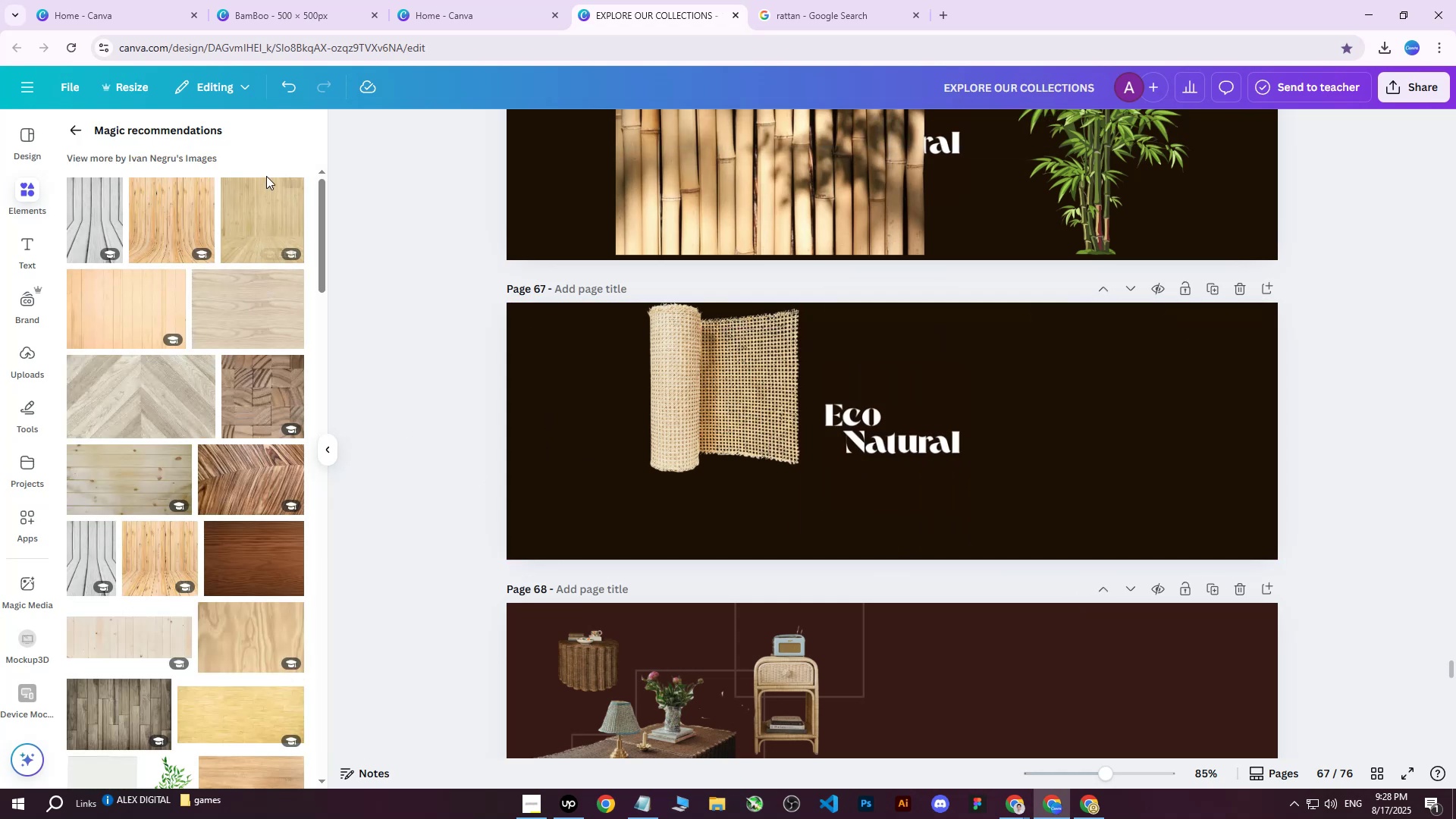 
left_click([77, 133])
 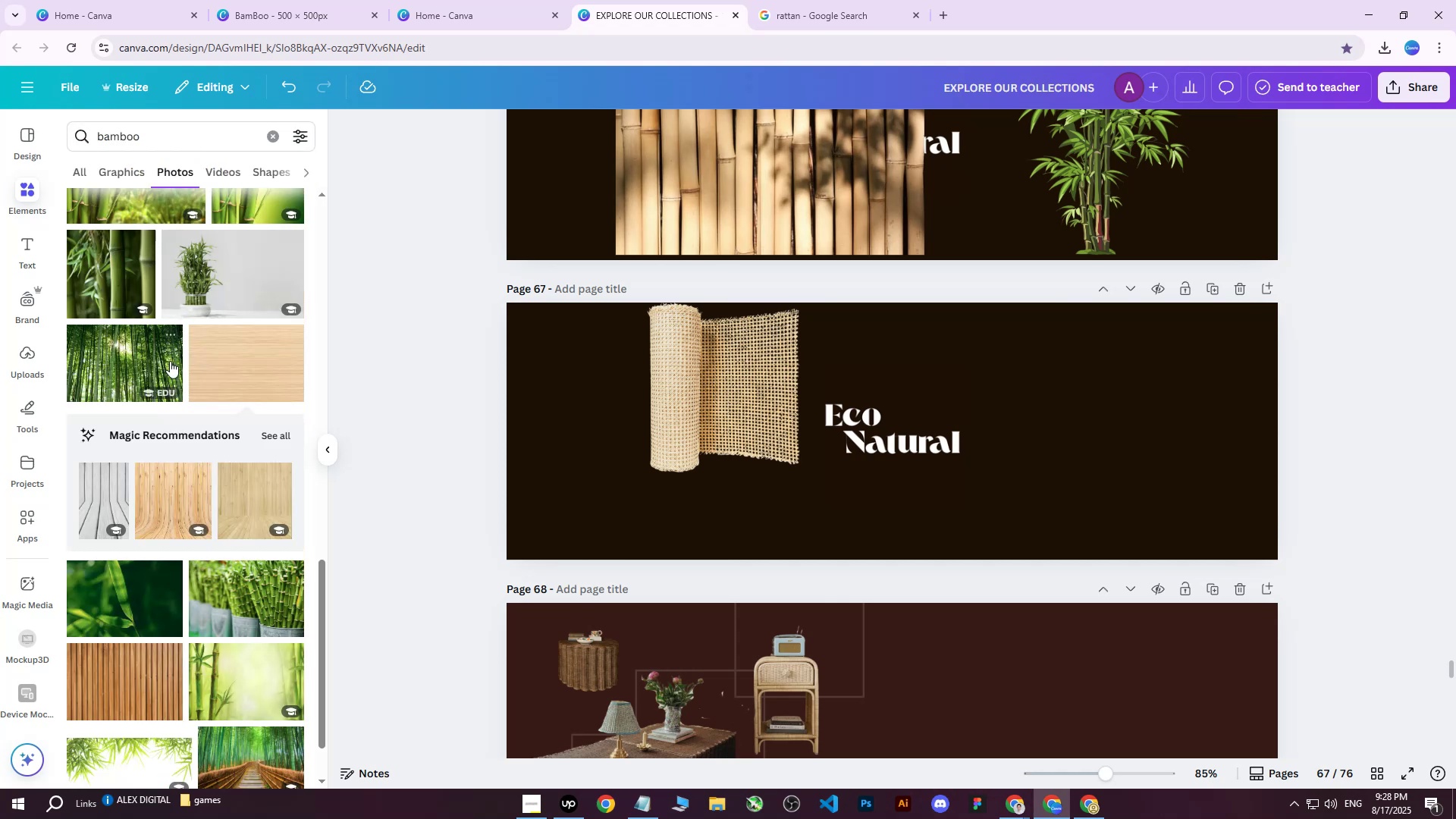 
scroll: coordinate [247, 443], scroll_direction: down, amount: 5.0
 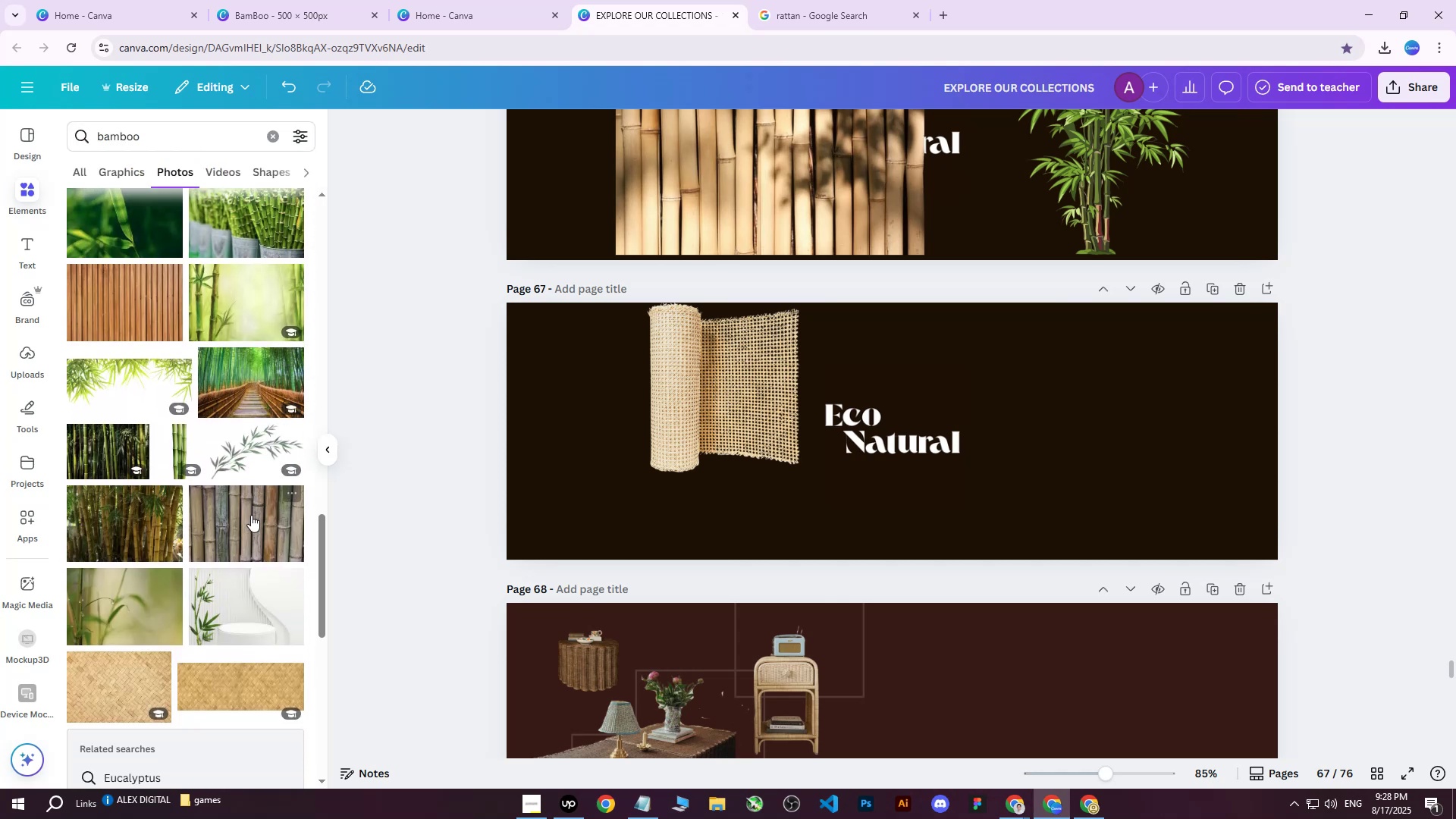 
left_click([245, 528])
 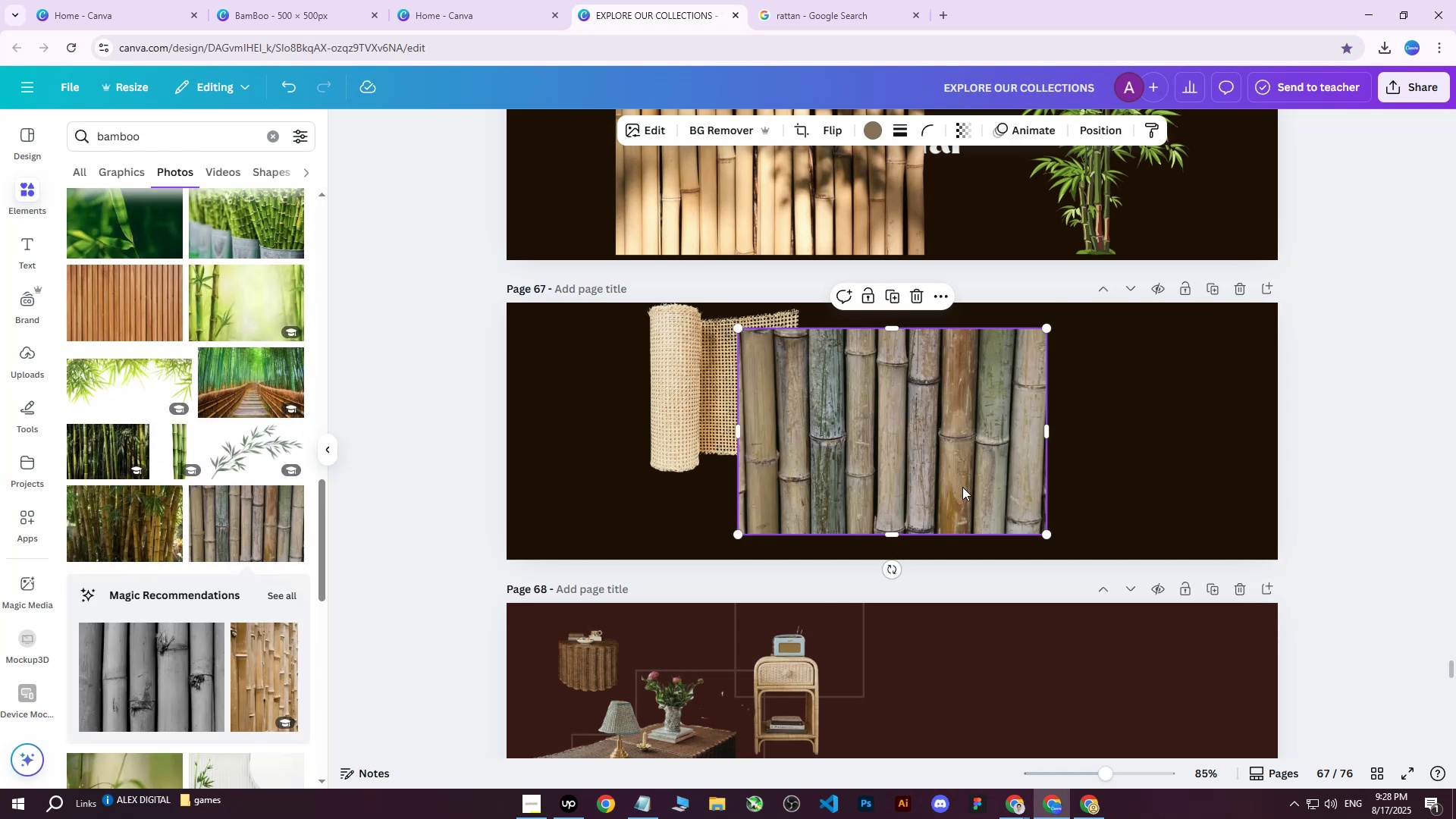 
left_click_drag(start_coordinate=[871, 457], to_coordinate=[1151, 504])
 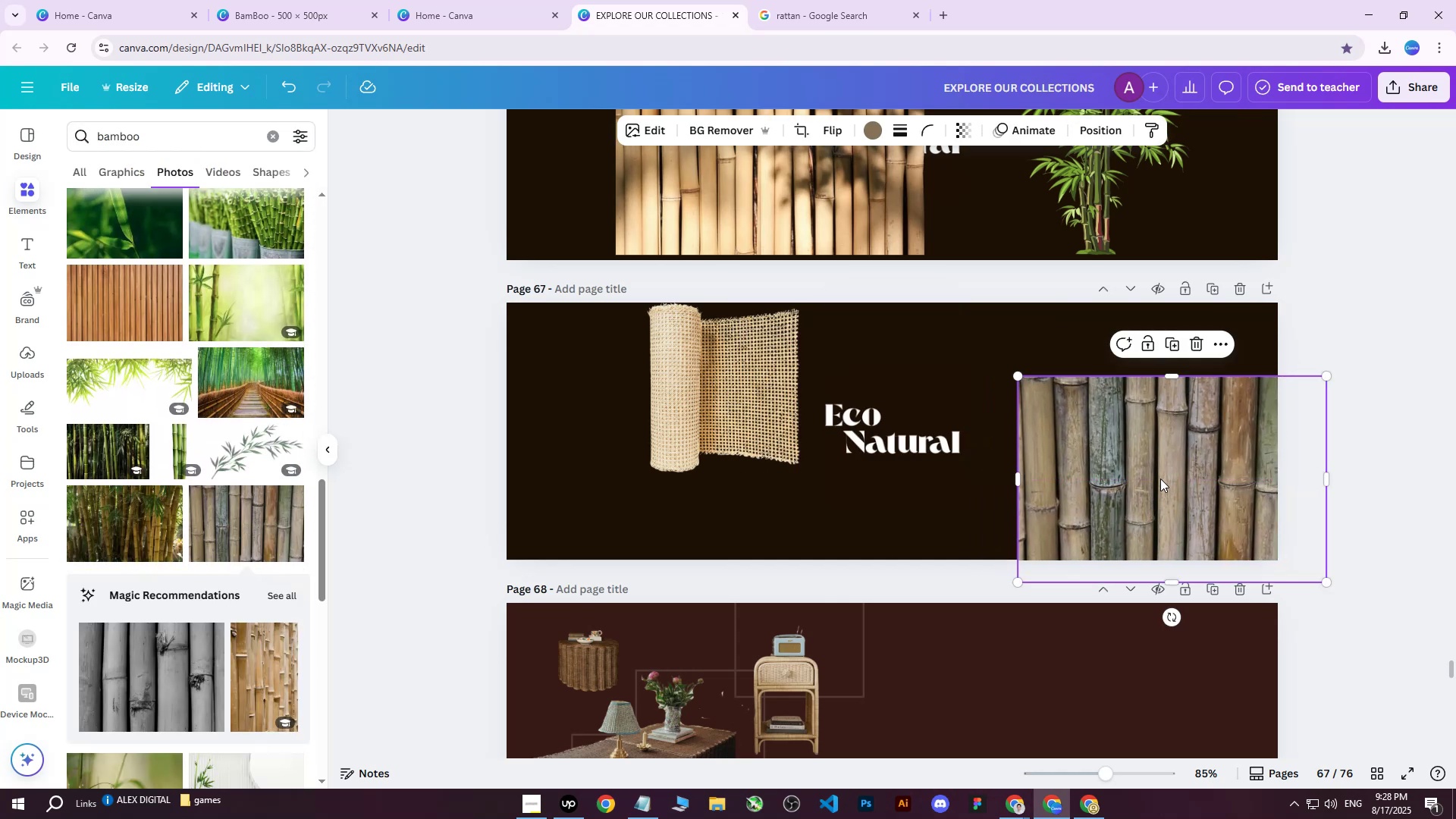 
left_click_drag(start_coordinate=[1172, 480], to_coordinate=[1183, 483])
 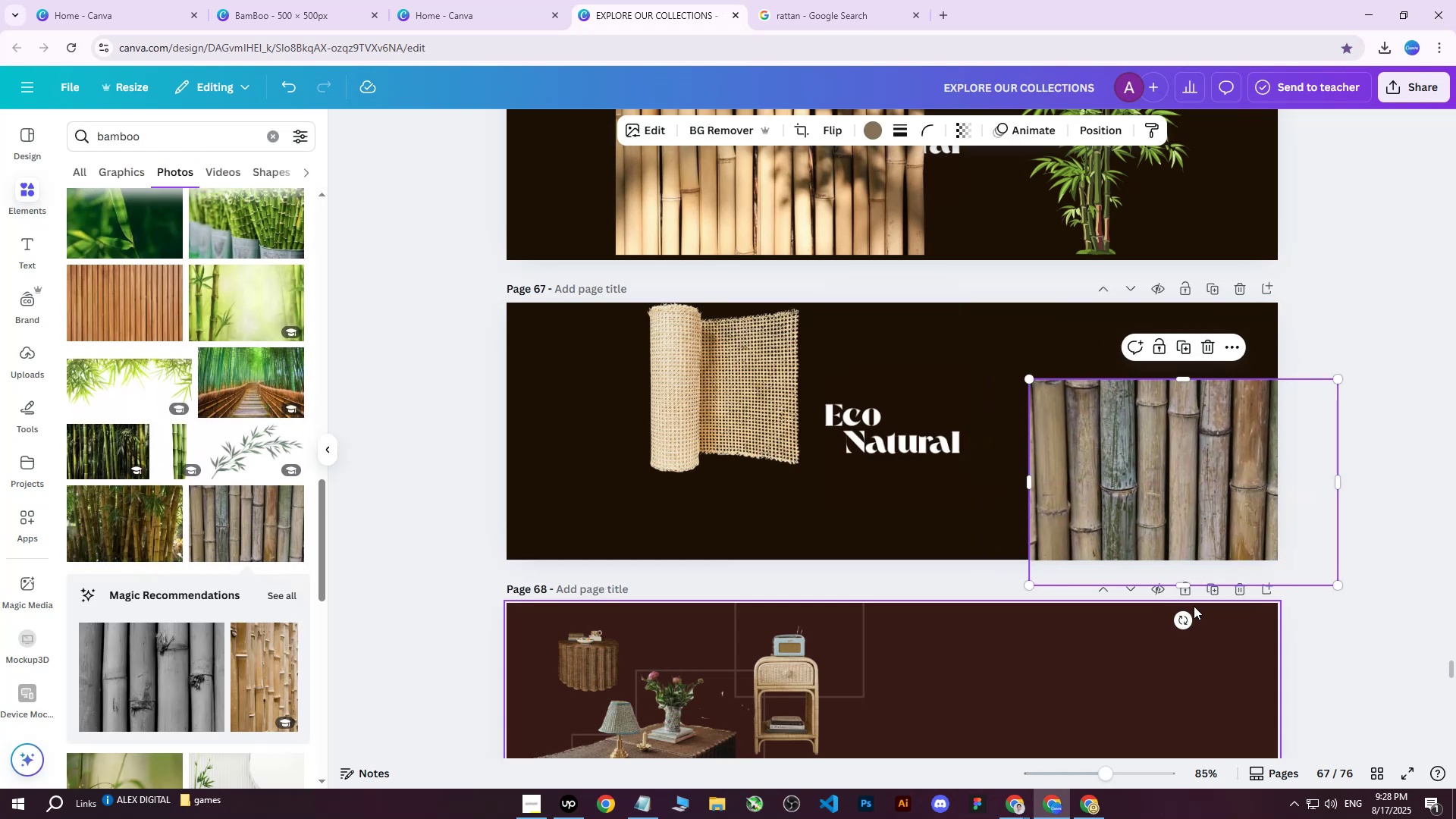 
left_click_drag(start_coordinate=[1178, 623], to_coordinate=[1126, 648])
 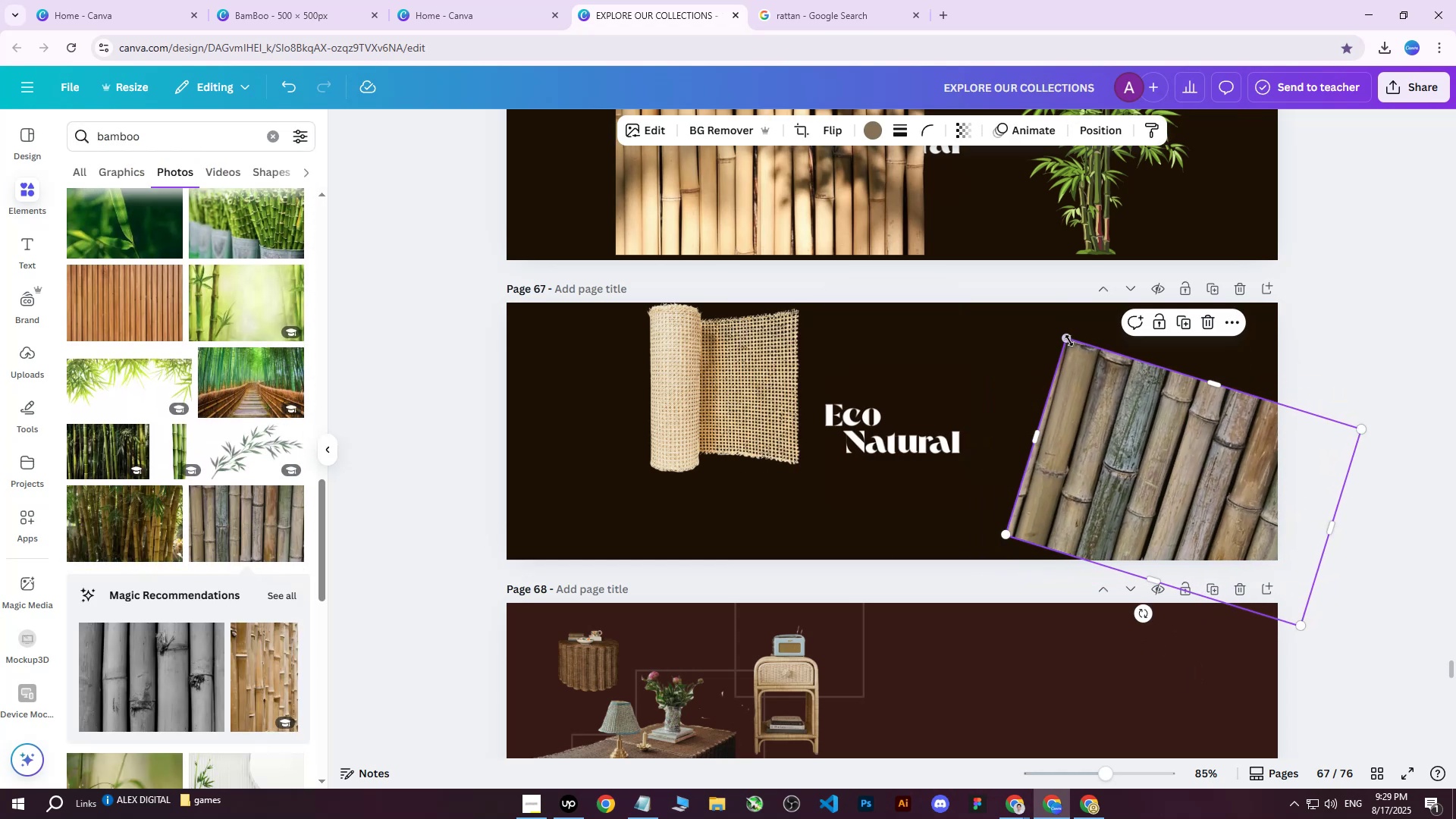 
left_click_drag(start_coordinate=[1068, 334], to_coordinate=[1002, 234])
 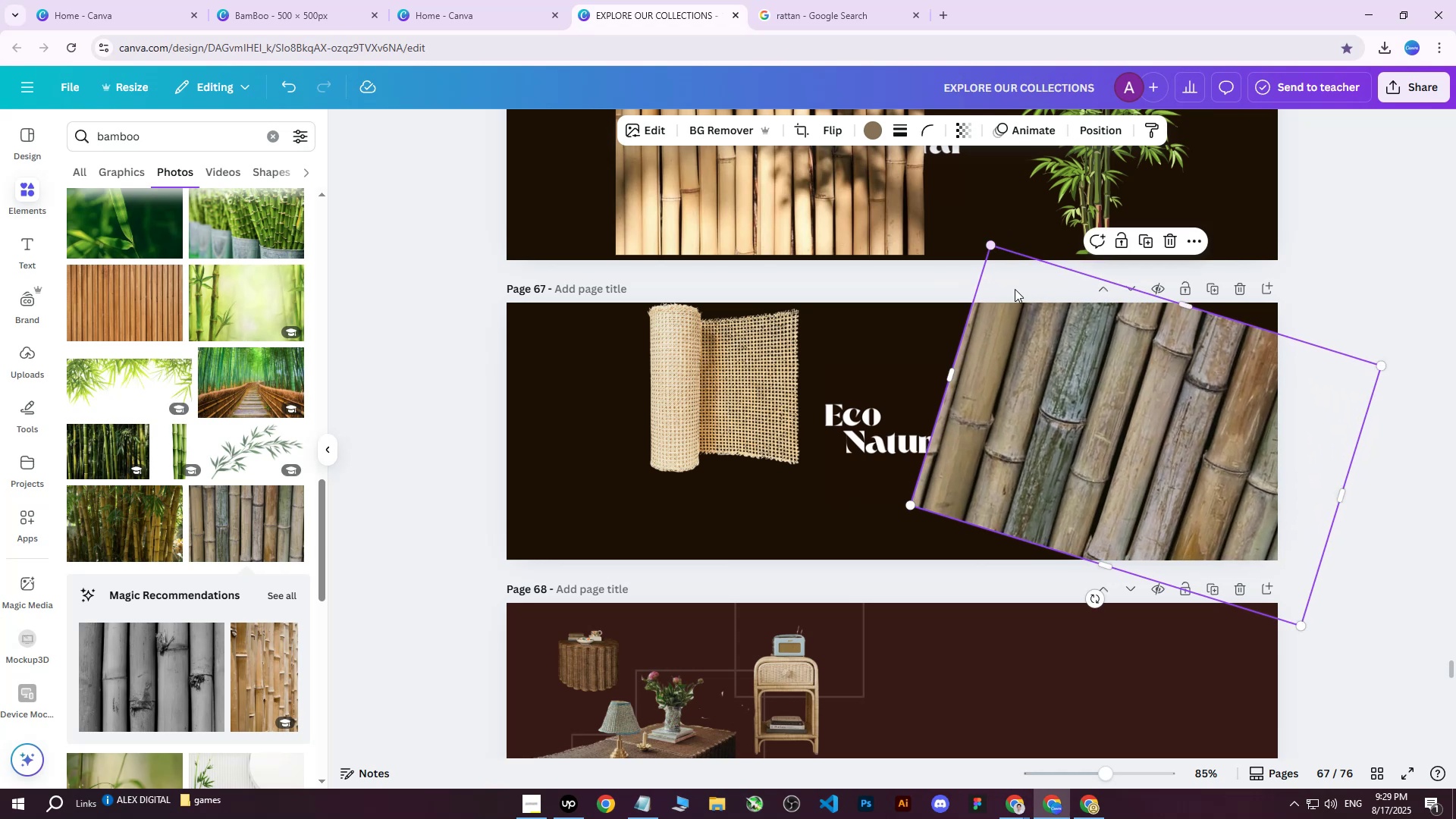 
left_click_drag(start_coordinate=[1093, 388], to_coordinate=[1188, 445])
 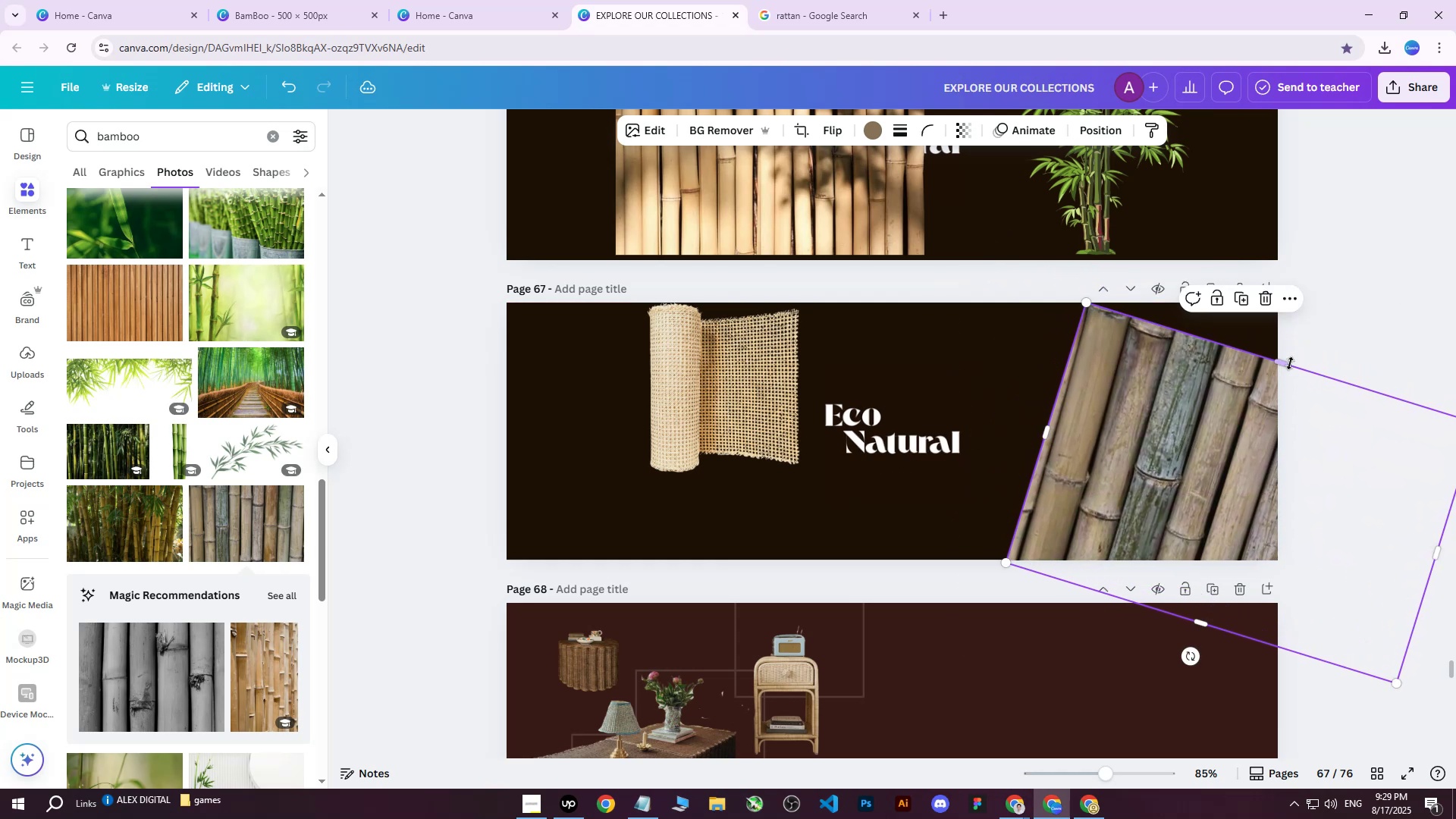 
left_click_drag(start_coordinate=[1288, 363], to_coordinate=[1320, 304])
 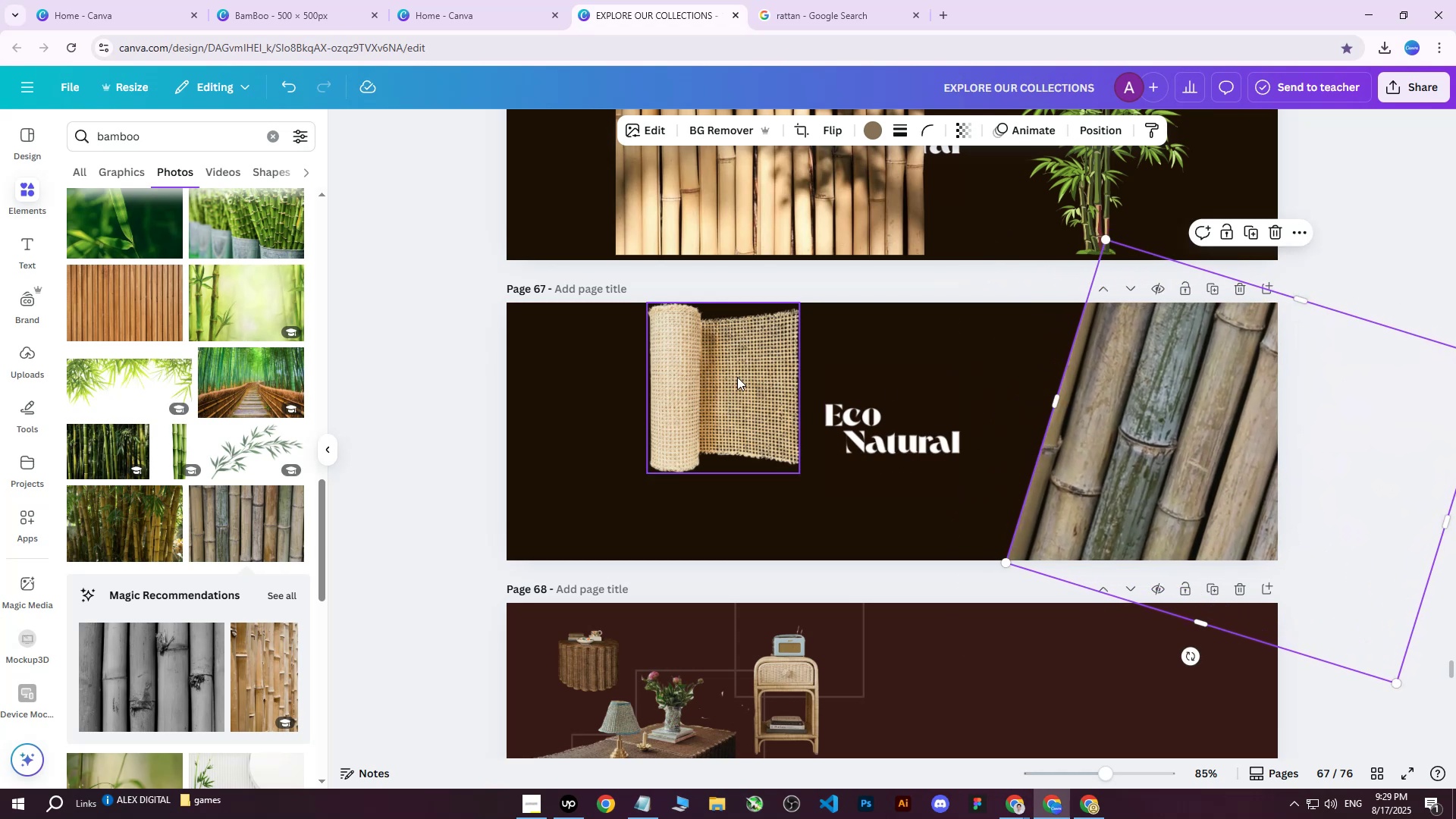 
left_click([719, 381])
 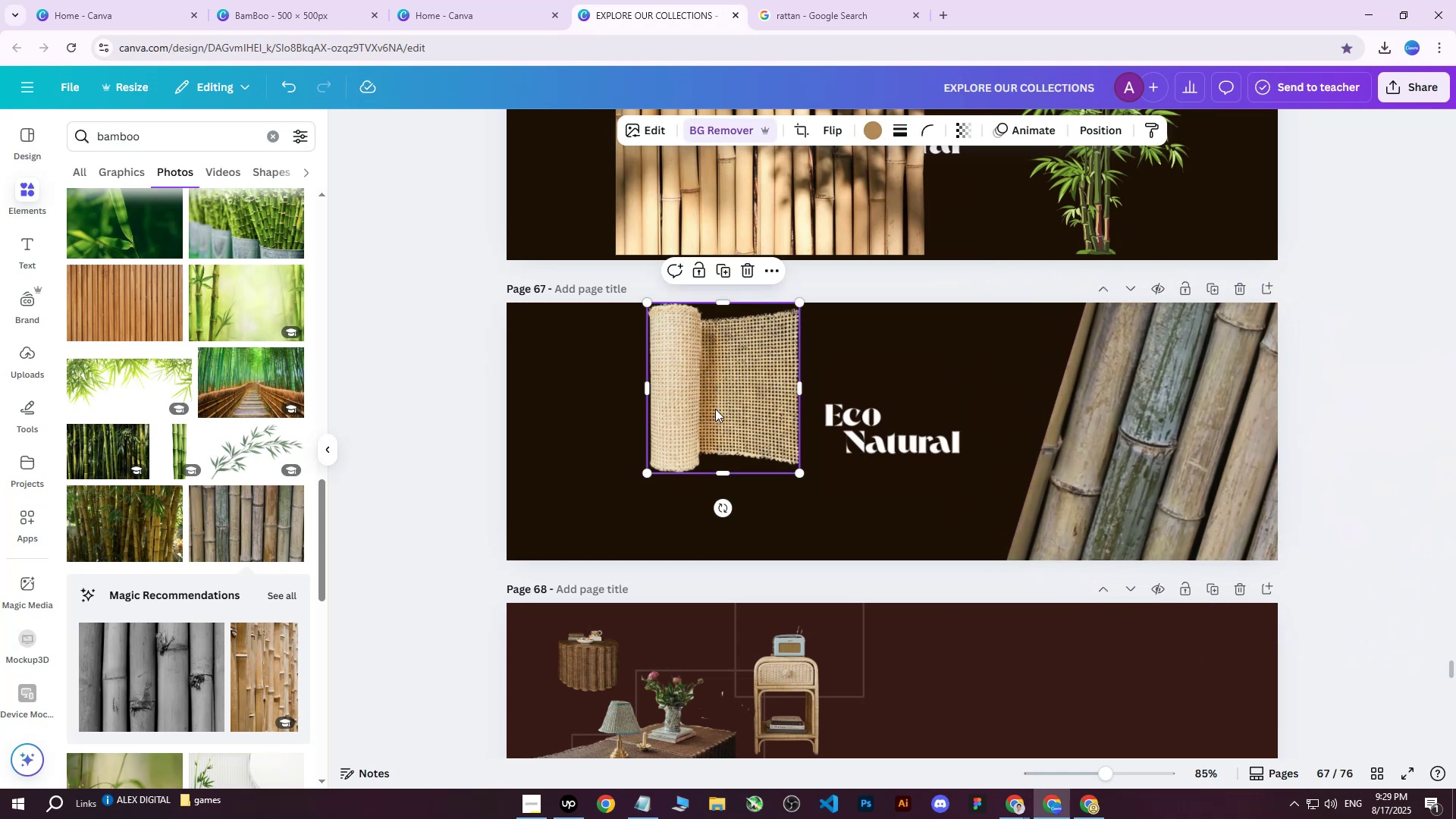 
left_click_drag(start_coordinate=[701, 415], to_coordinate=[566, 388])
 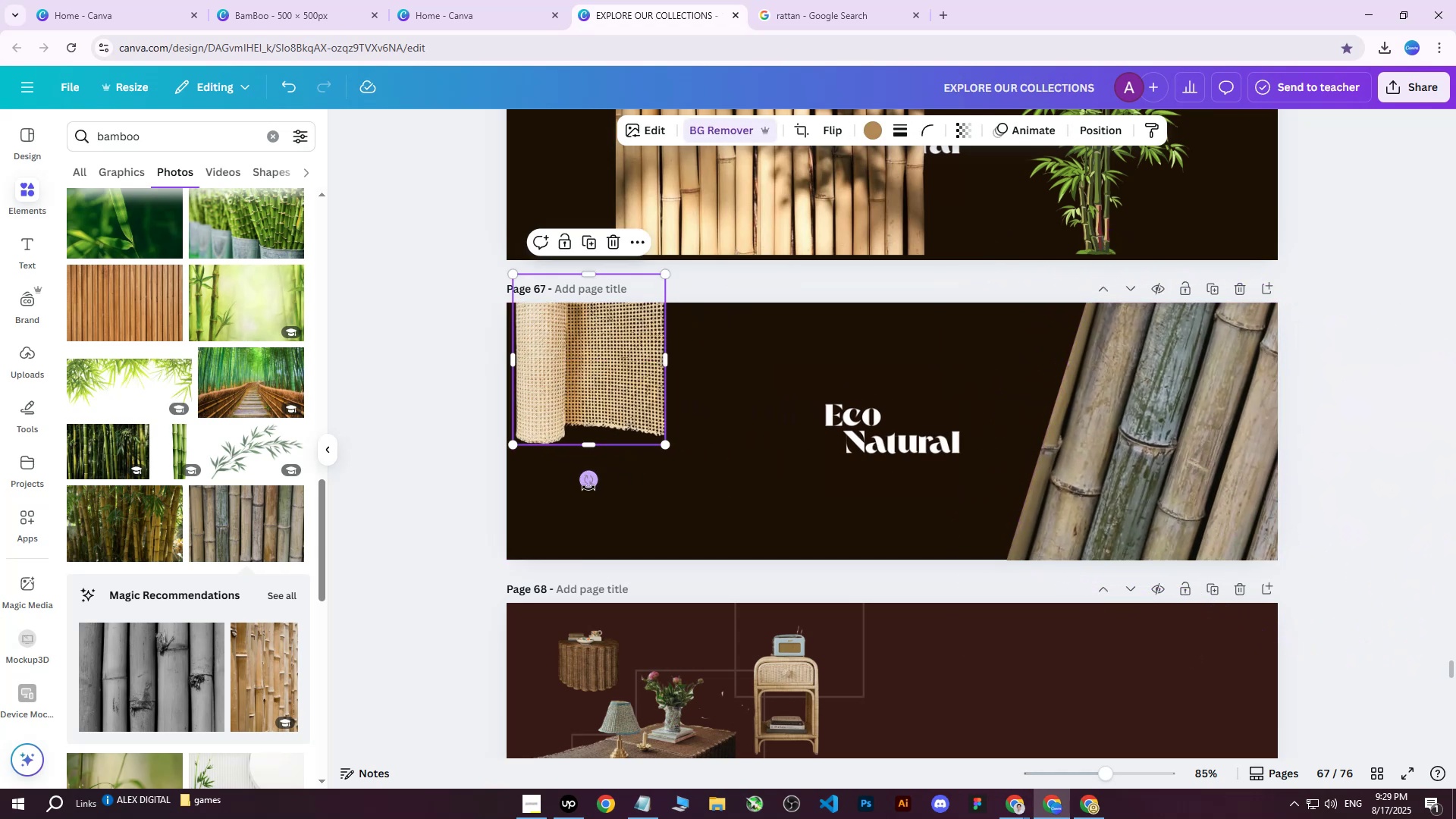 
left_click_drag(start_coordinate=[596, 482], to_coordinate=[515, 479])
 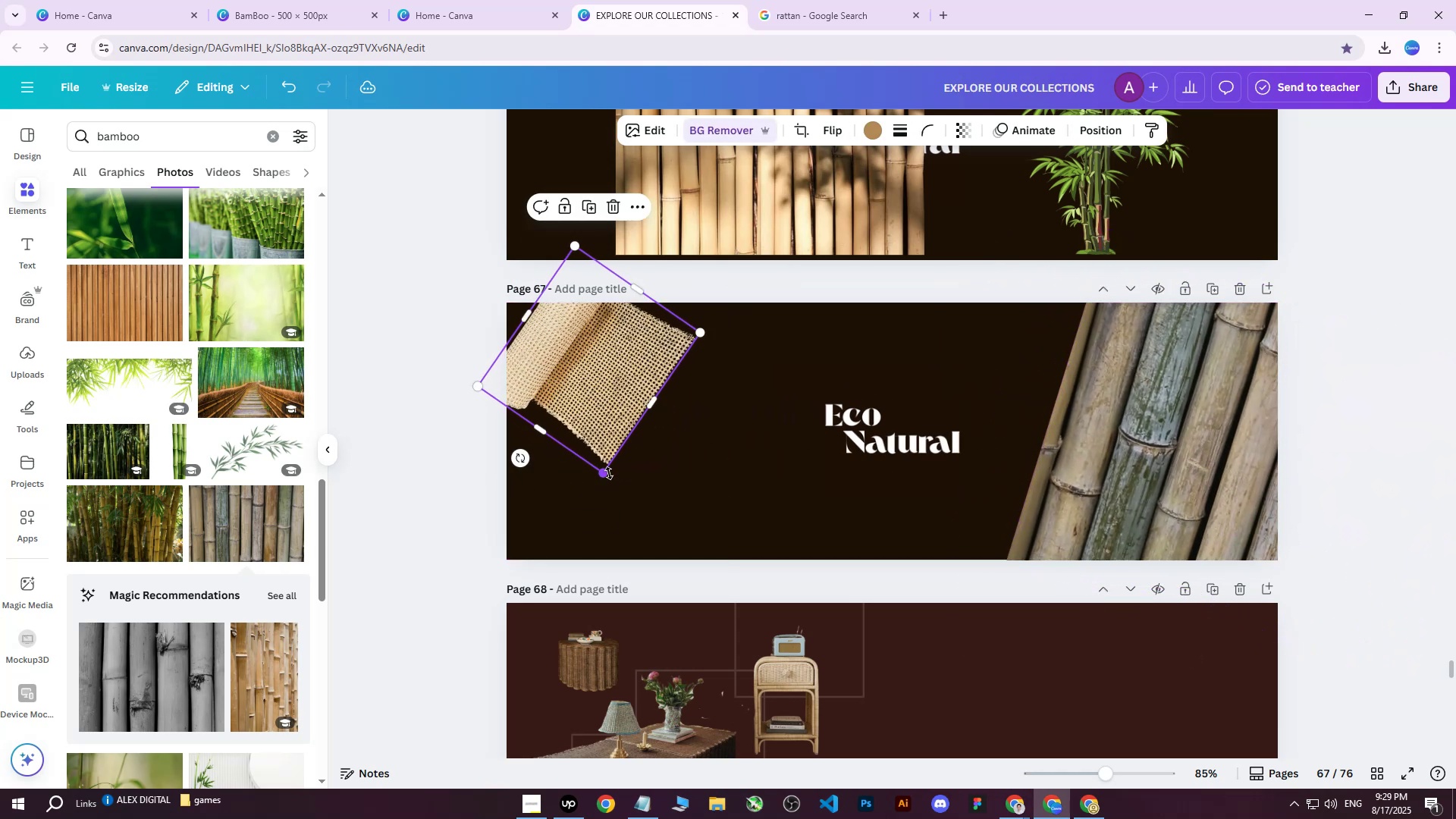 
left_click_drag(start_coordinate=[609, 473], to_coordinate=[708, 635])
 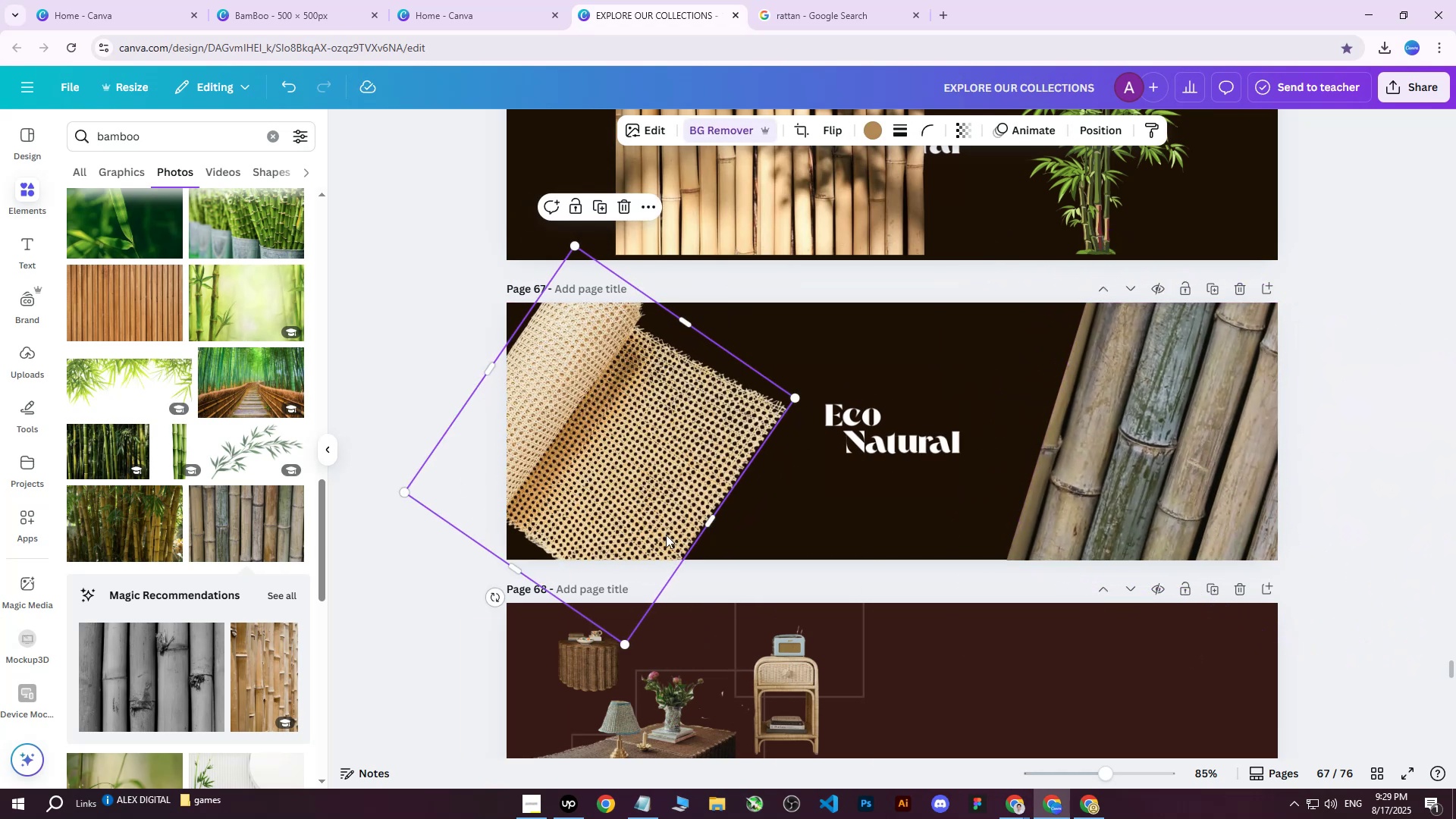 
left_click_drag(start_coordinate=[657, 488], to_coordinate=[676, 430])
 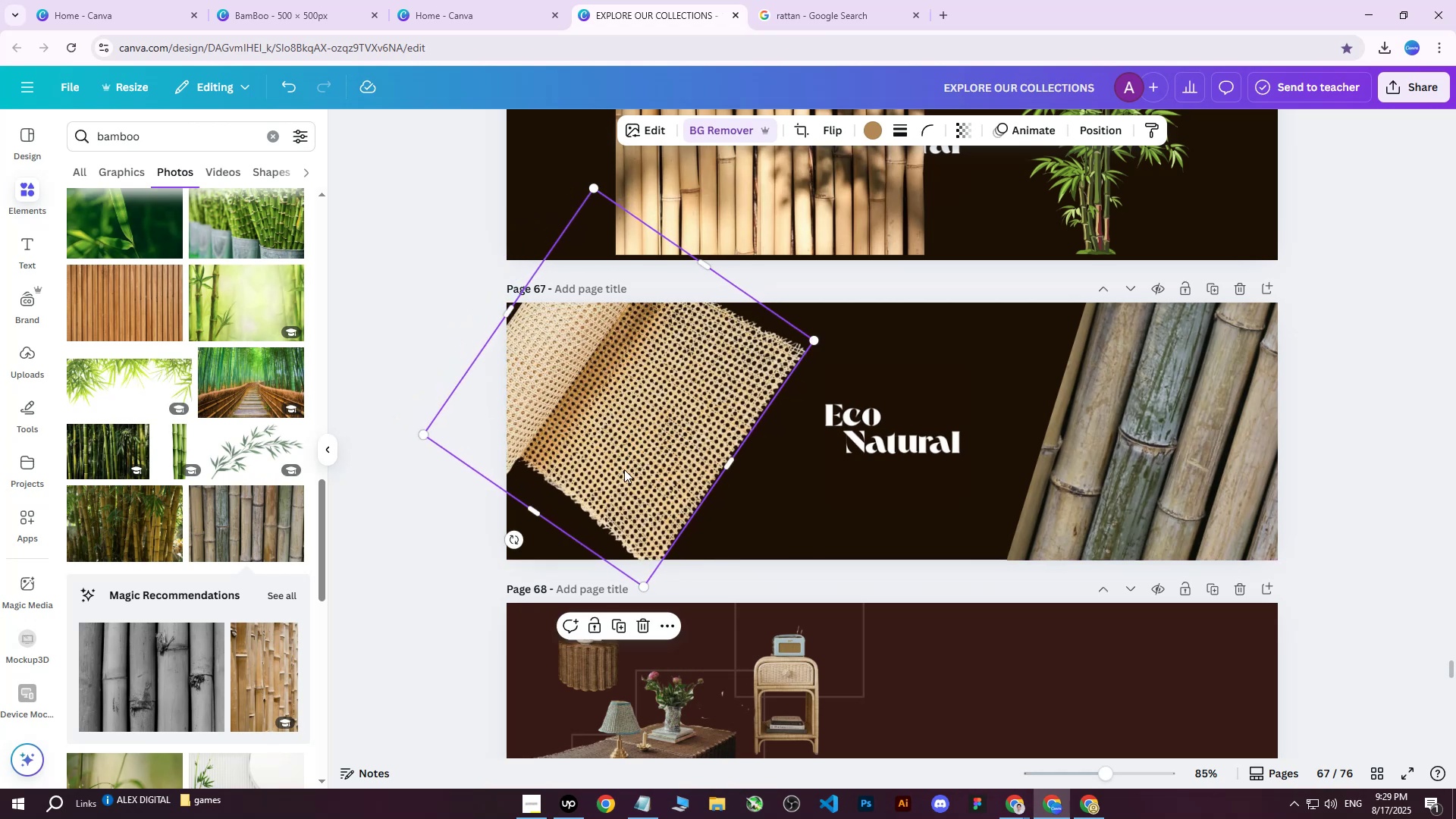 
left_click_drag(start_coordinate=[512, 536], to_coordinate=[616, 547])
 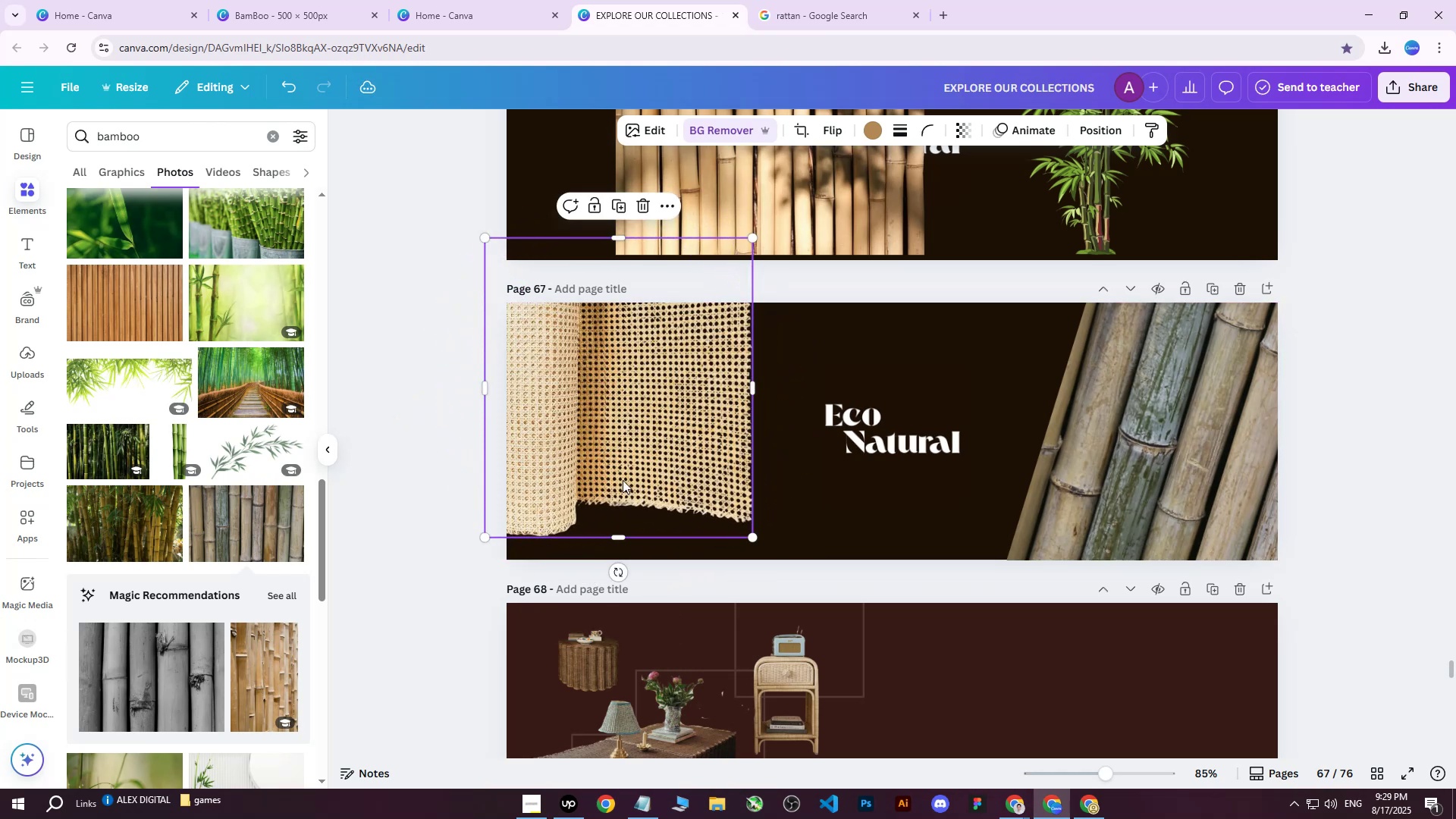 
left_click_drag(start_coordinate=[623, 437], to_coordinate=[644, 472])
 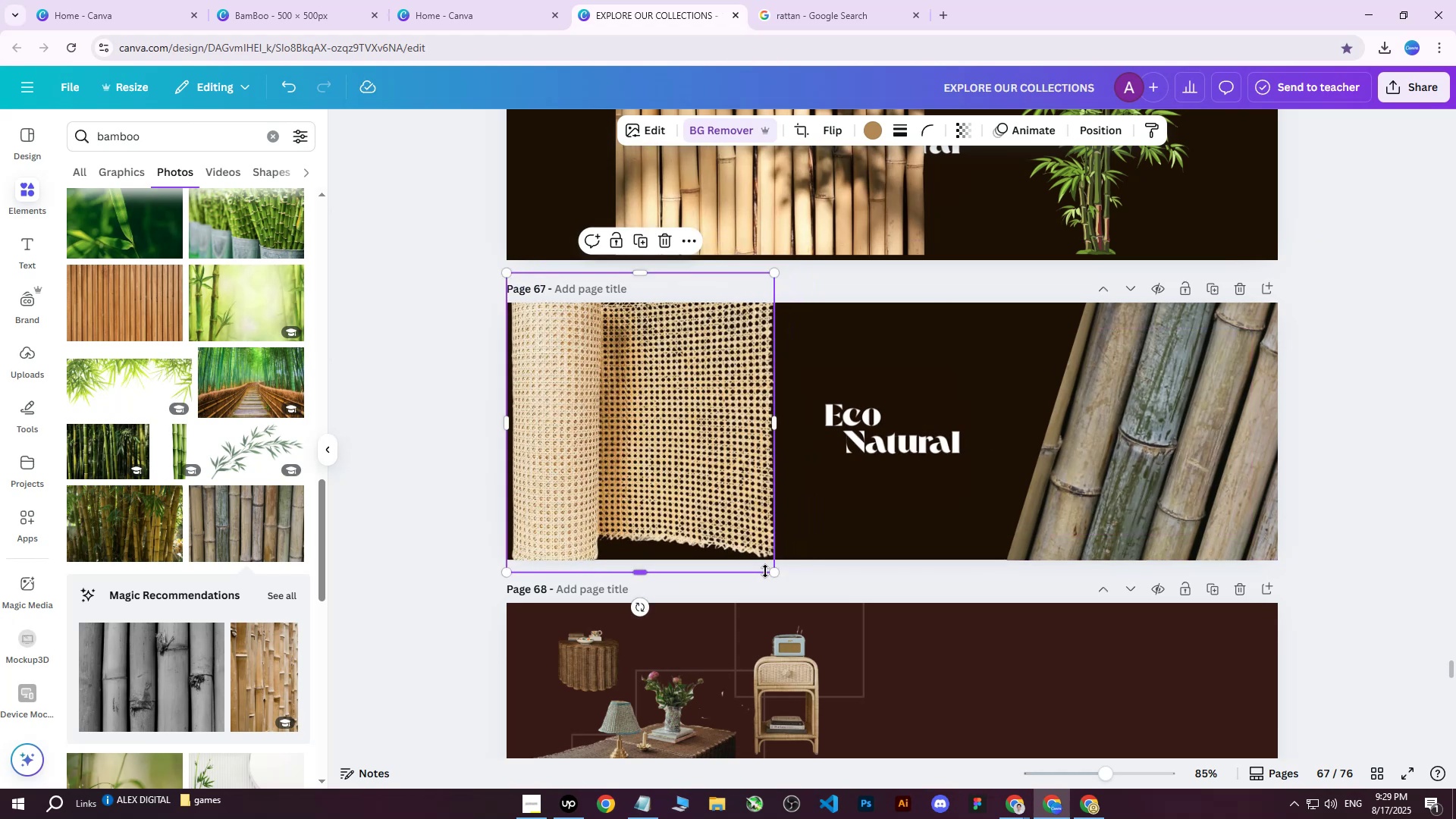 
left_click_drag(start_coordinate=[772, 573], to_coordinate=[714, 500])
 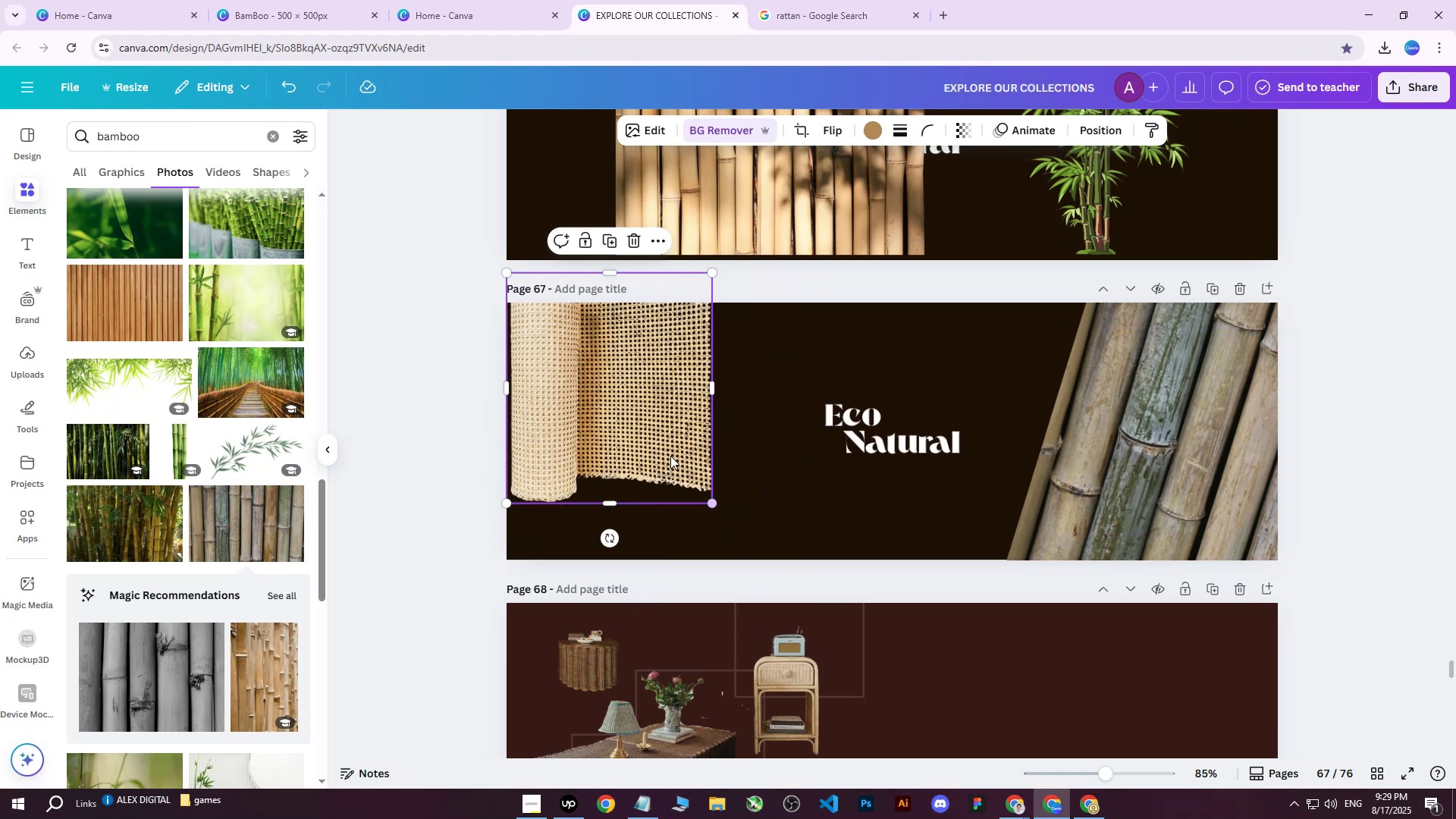 
left_click_drag(start_coordinate=[617, 418], to_coordinate=[640, 458])
 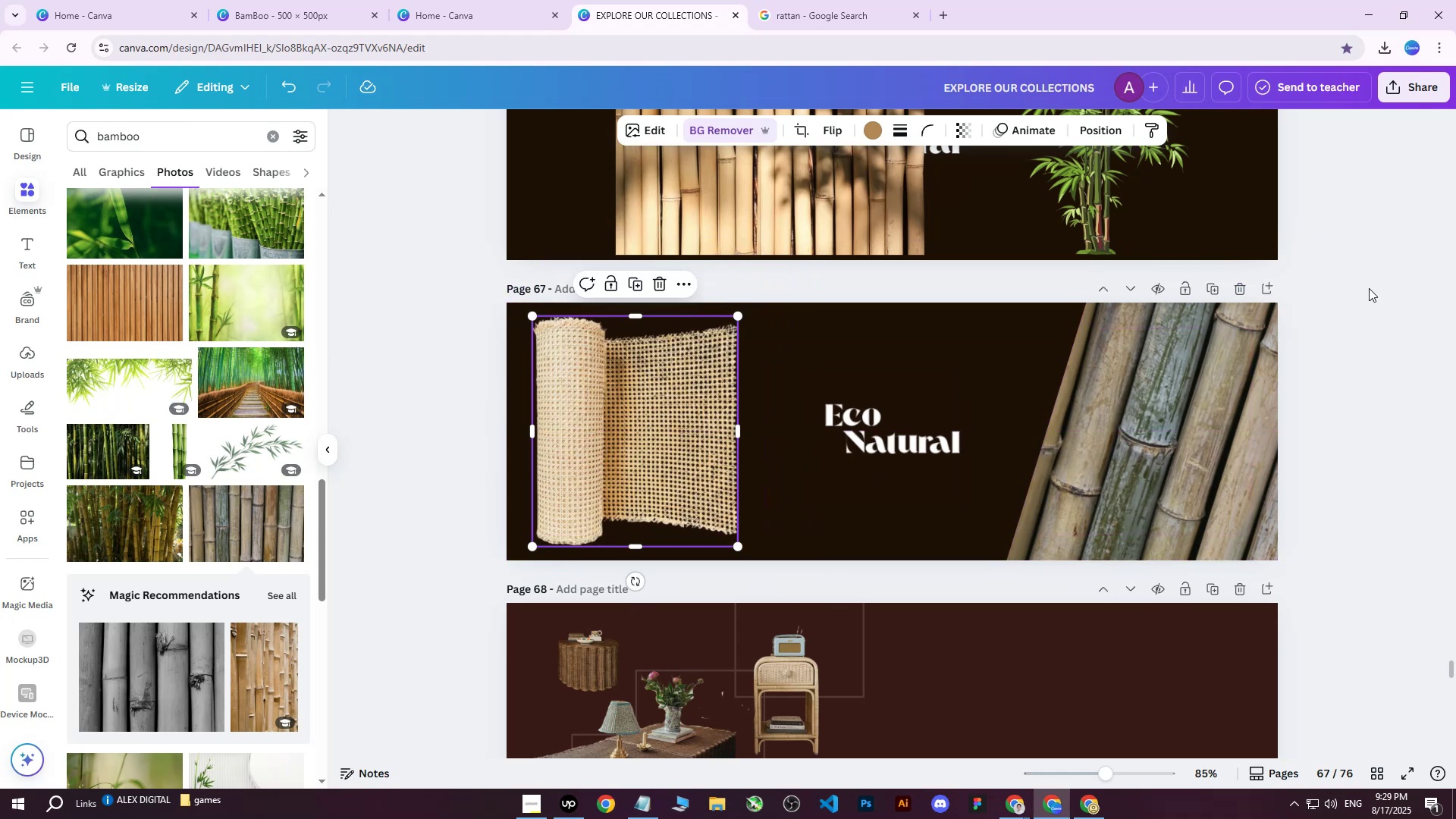 
left_click([1365, 273])
 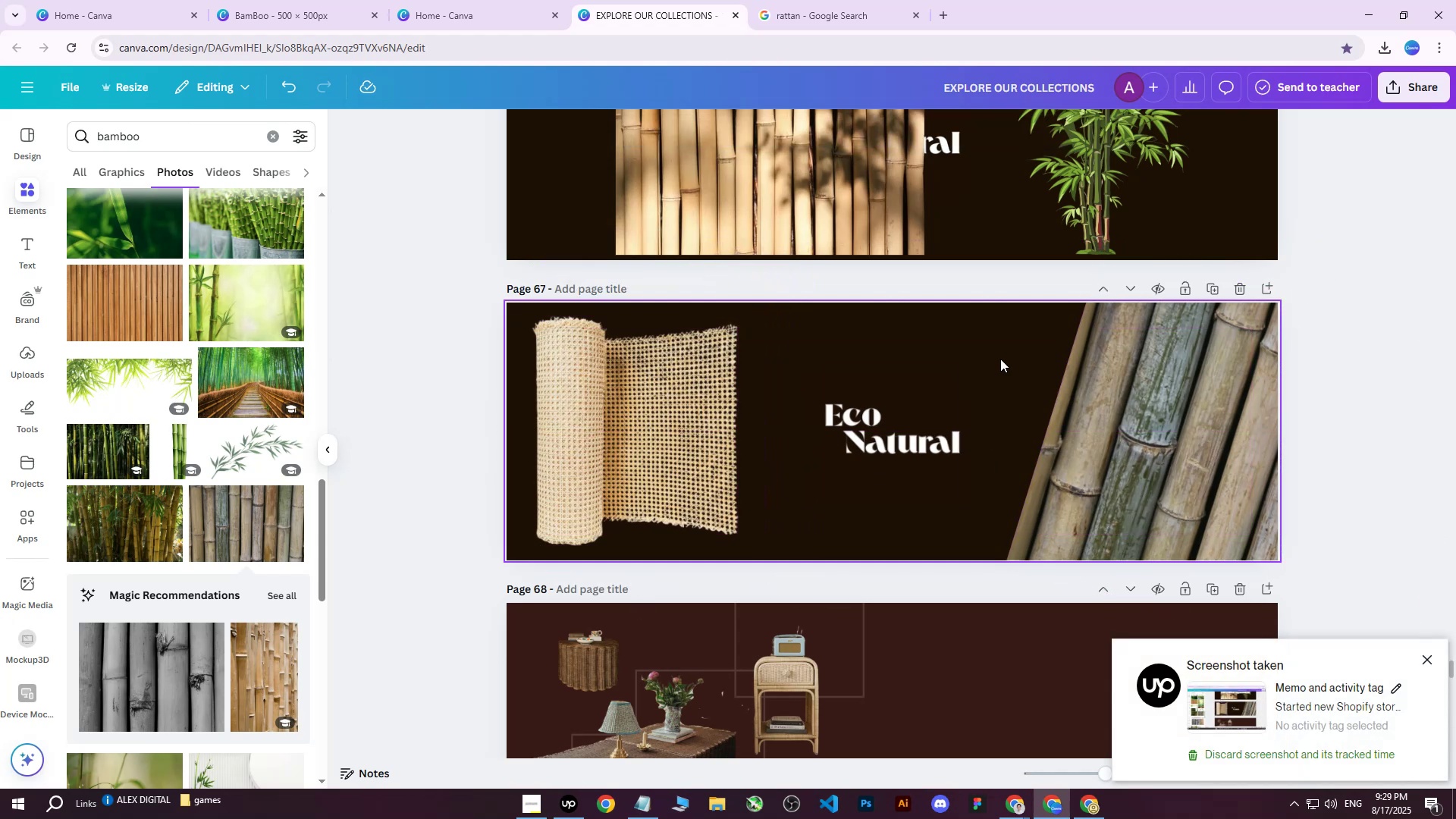 
scroll: coordinate [731, 403], scroll_direction: up, amount: 2.0
 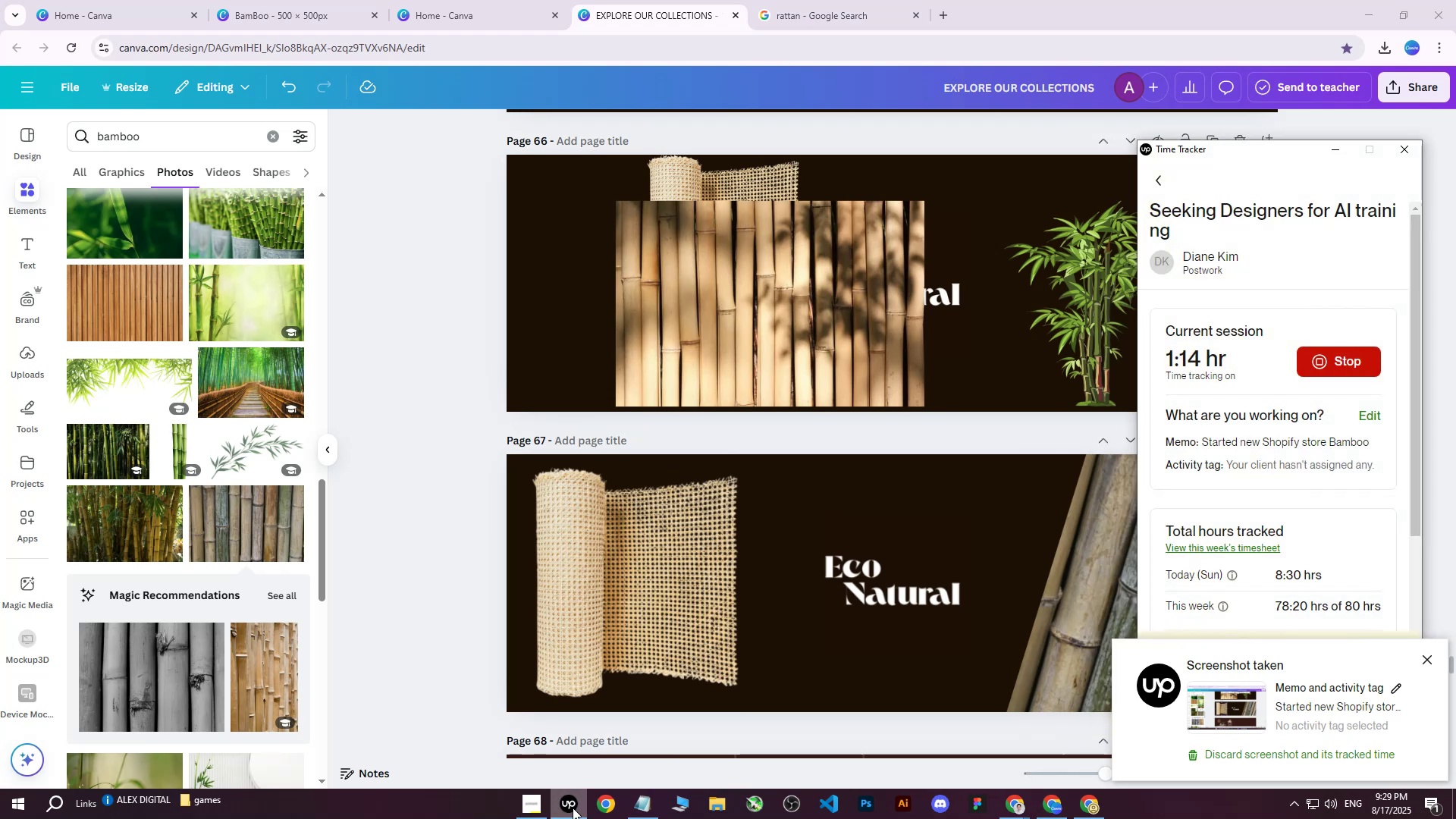 
left_click([573, 808])
 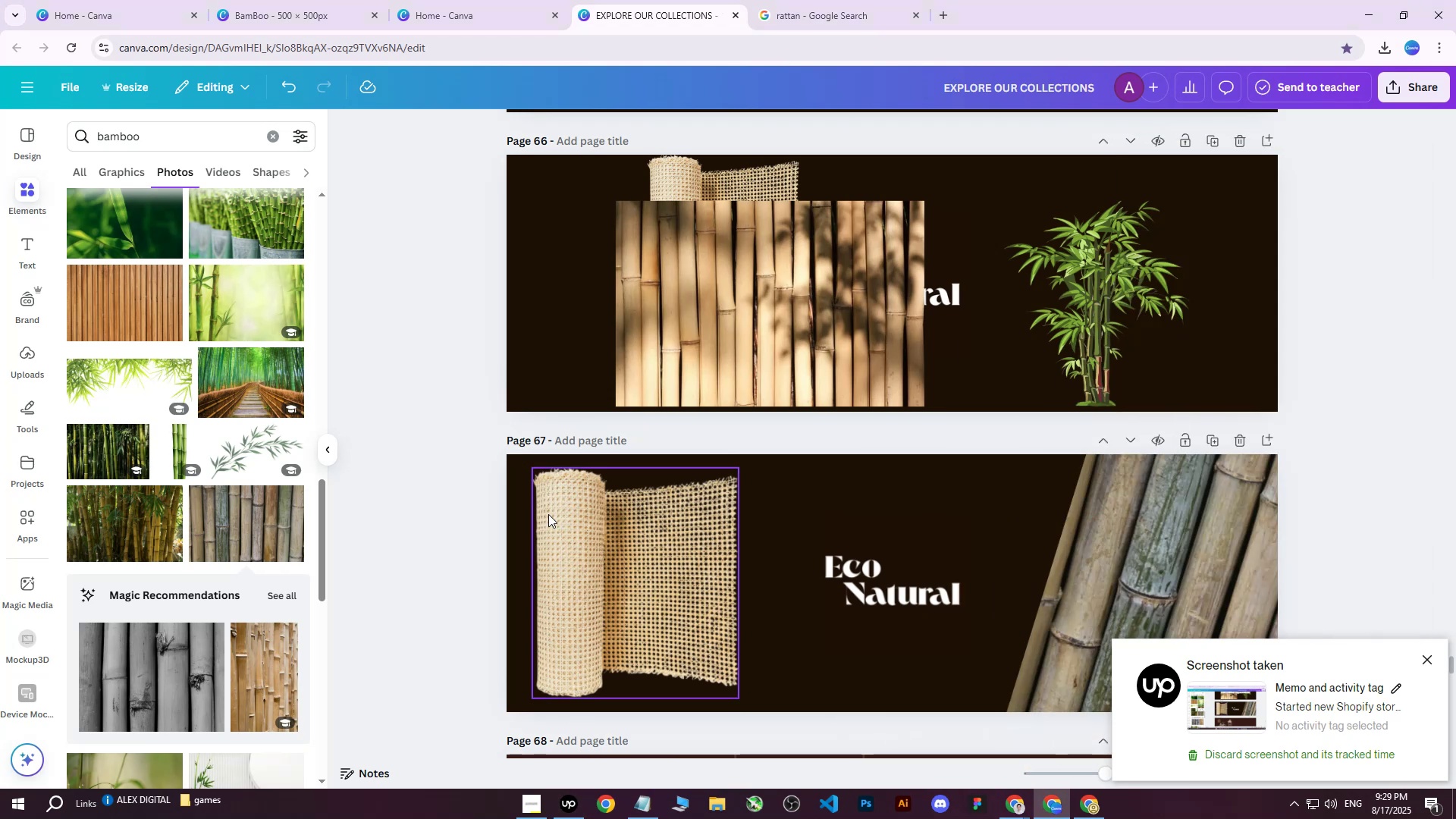 
scroll: coordinate [194, 460], scroll_direction: down, amount: 3.0
 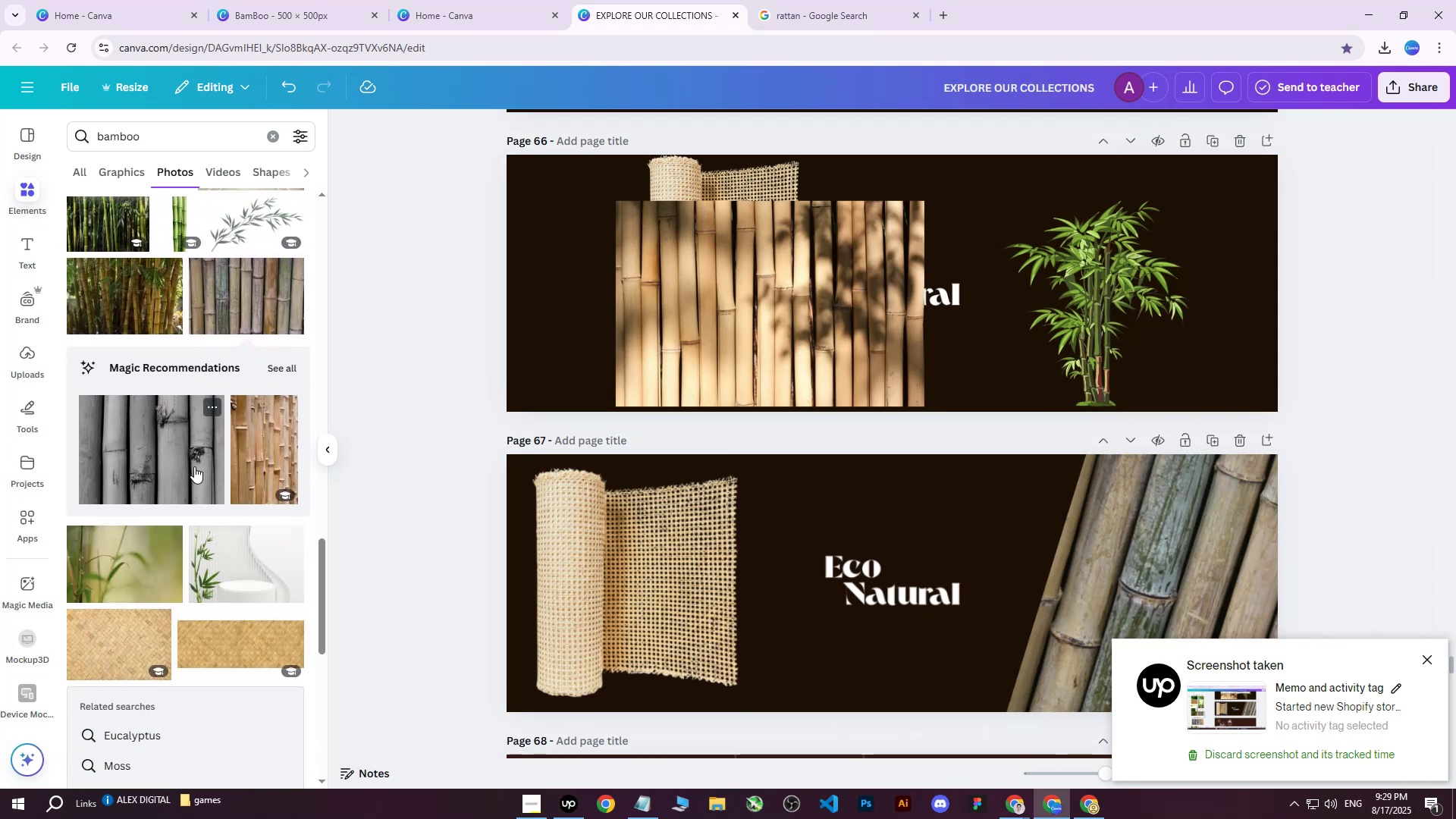 
scroll: coordinate [193, 473], scroll_direction: up, amount: 29.0
 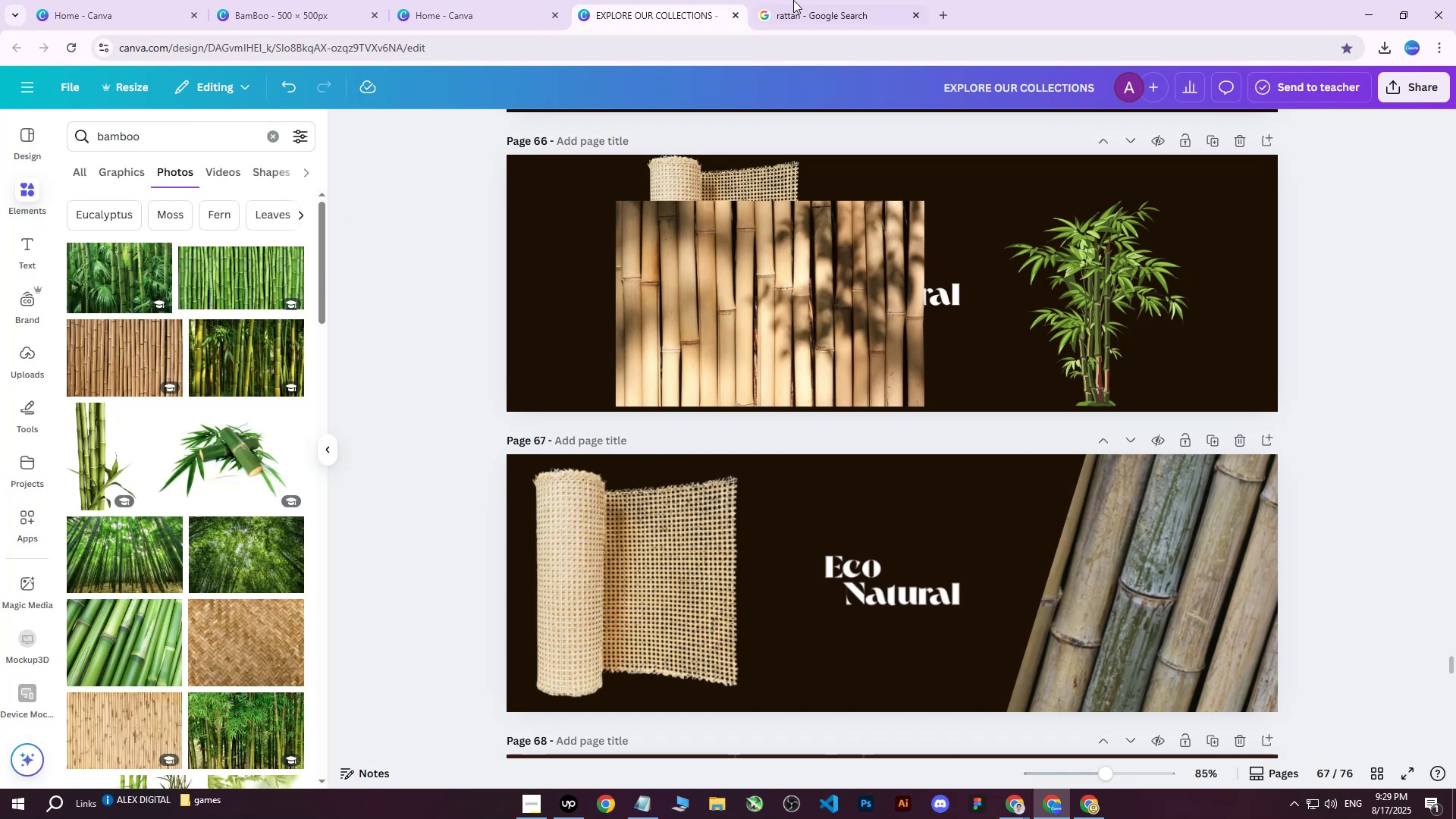 
left_click([817, 0])
 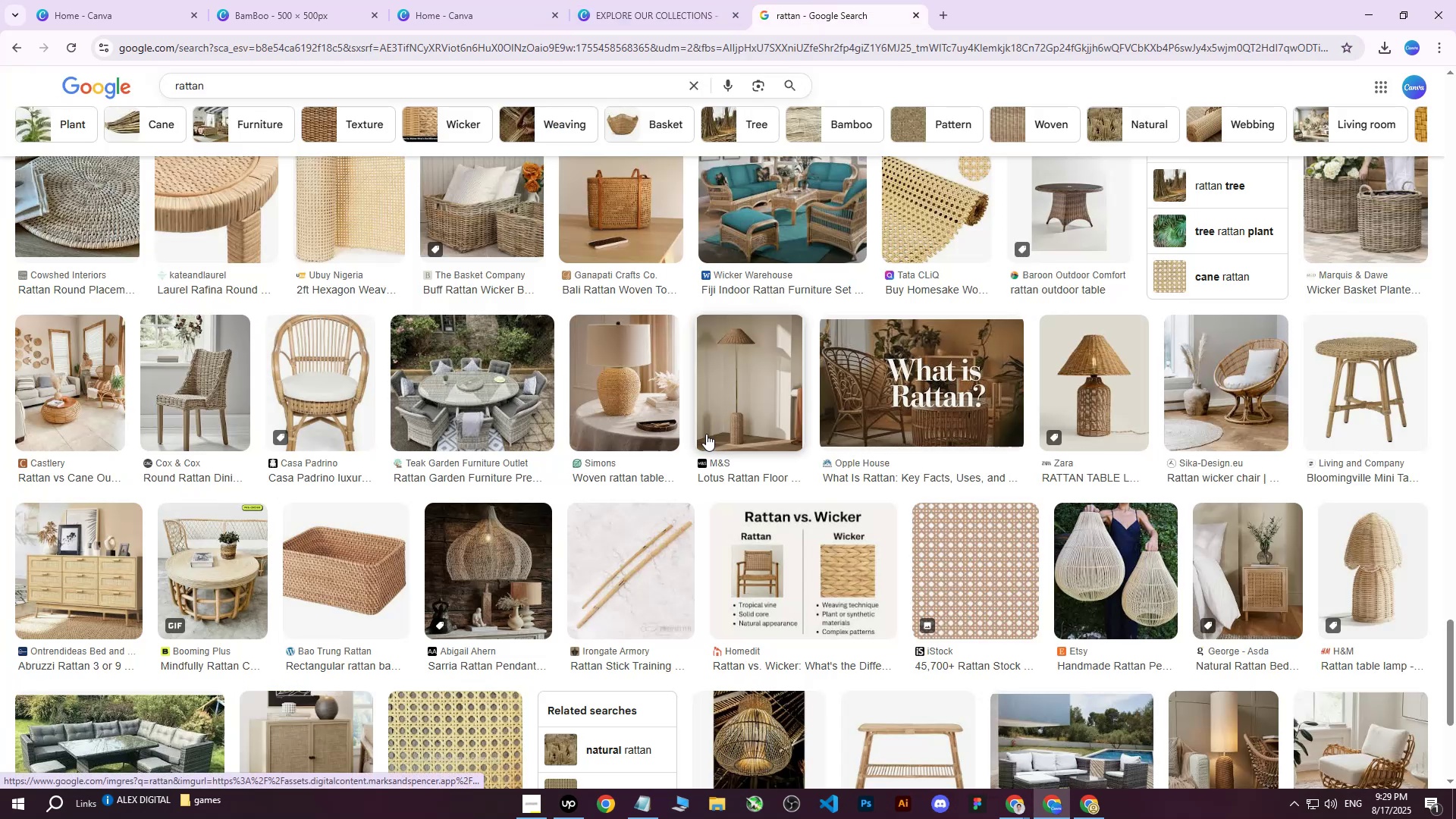 
scroll: coordinate [702, 431], scroll_direction: up, amount: 11.0
 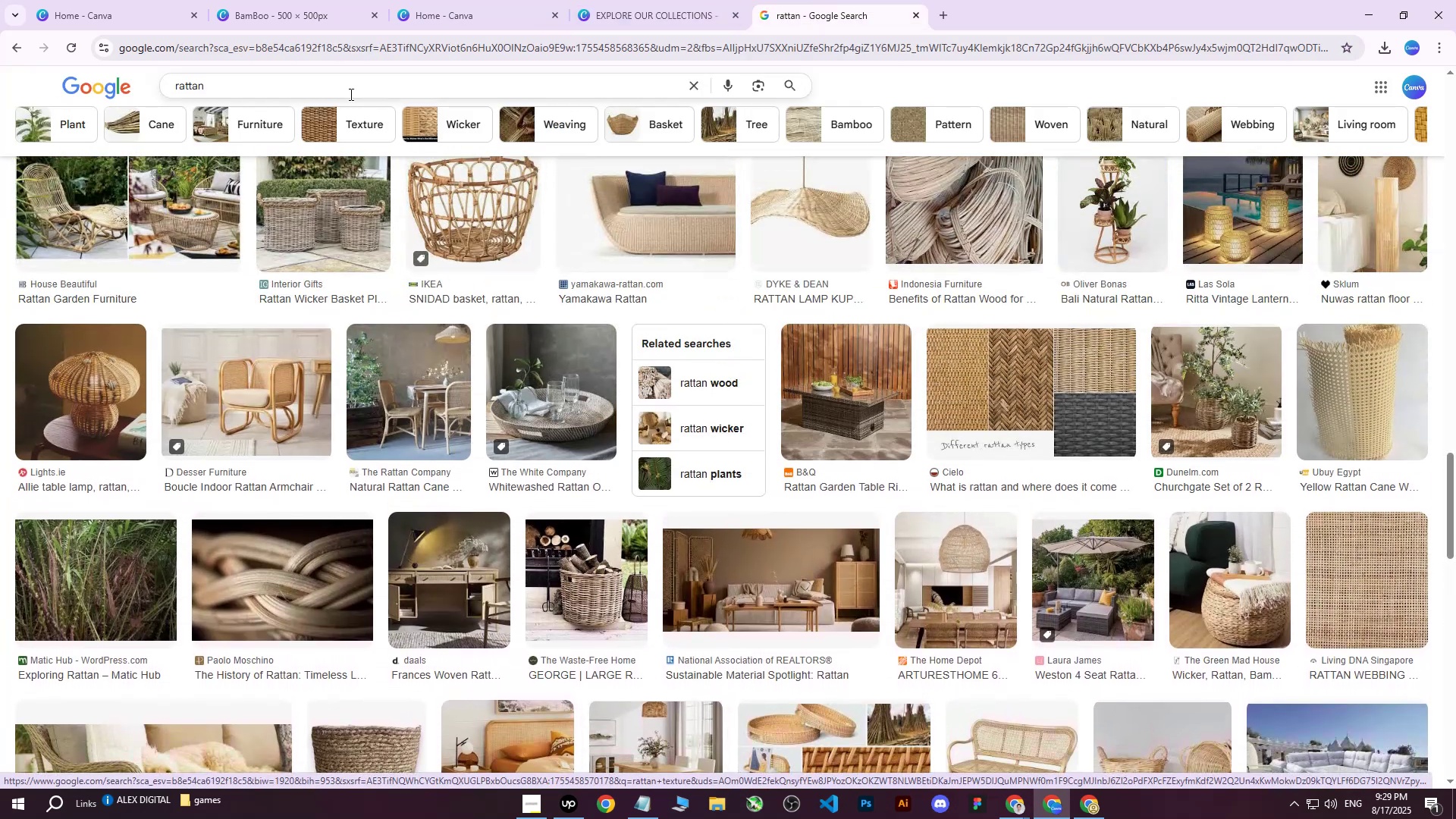 
left_click([340, 86])
 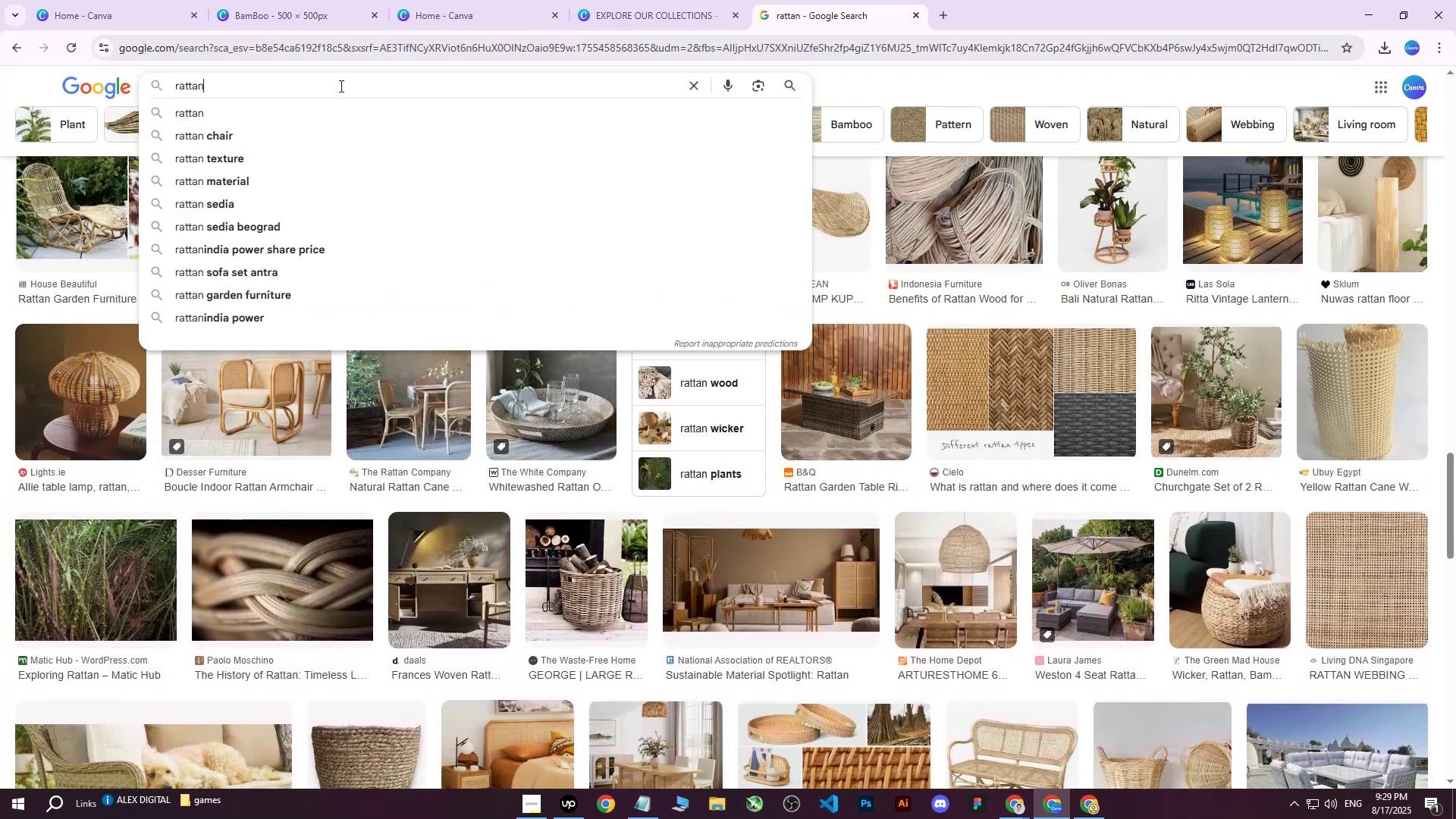 
key(Space)
 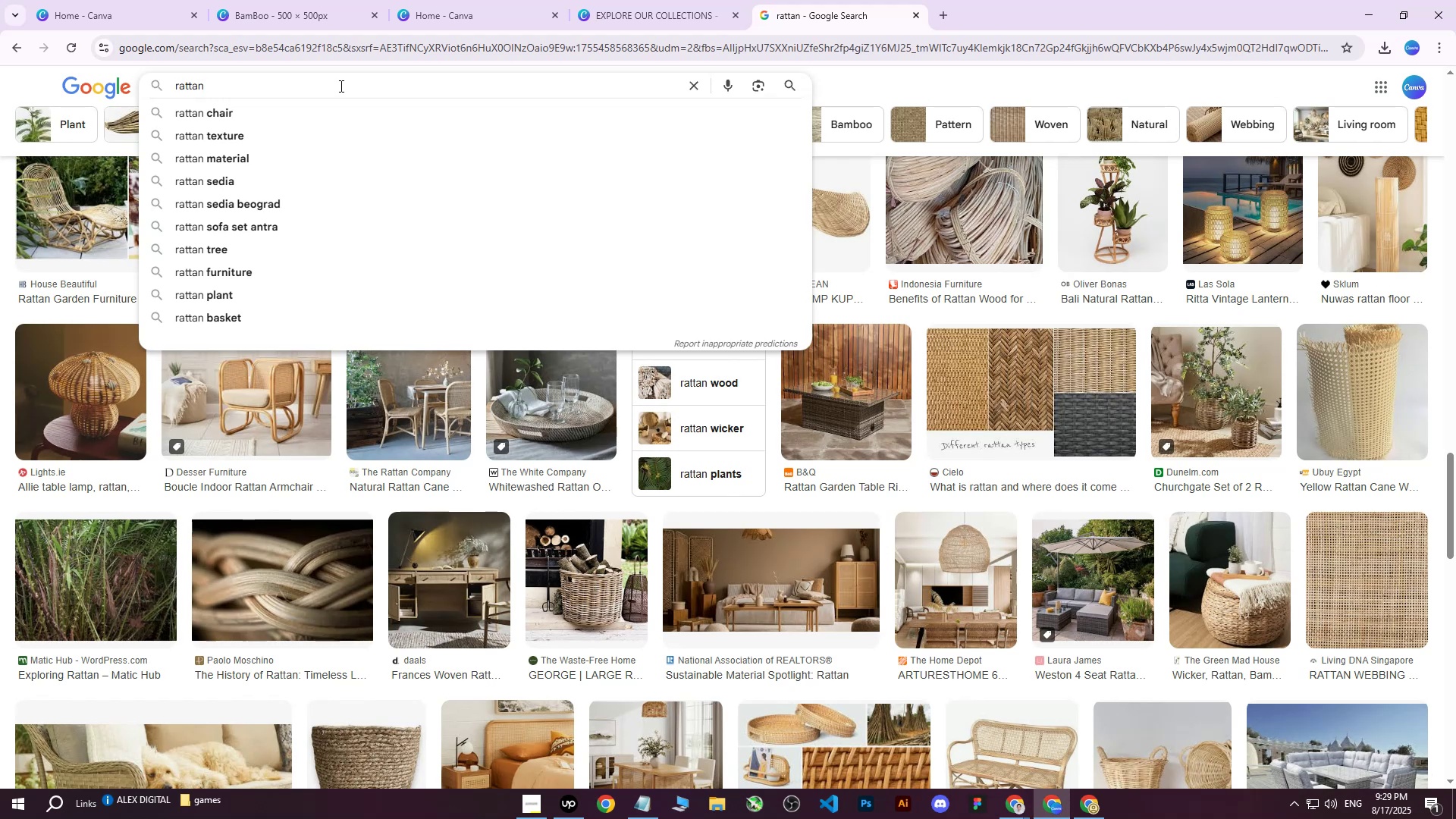 
wait(8.87)
 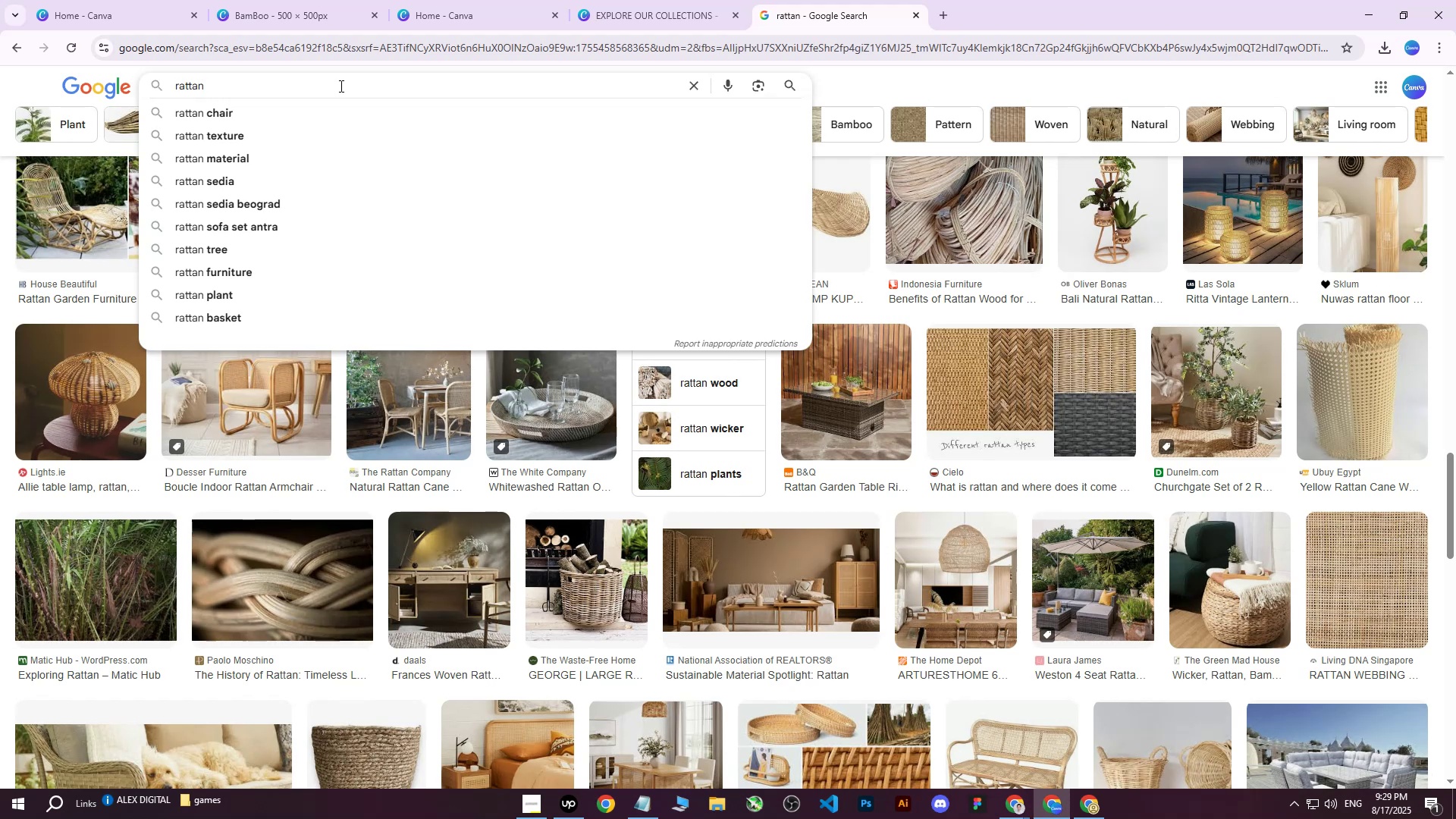 
type(roll)
 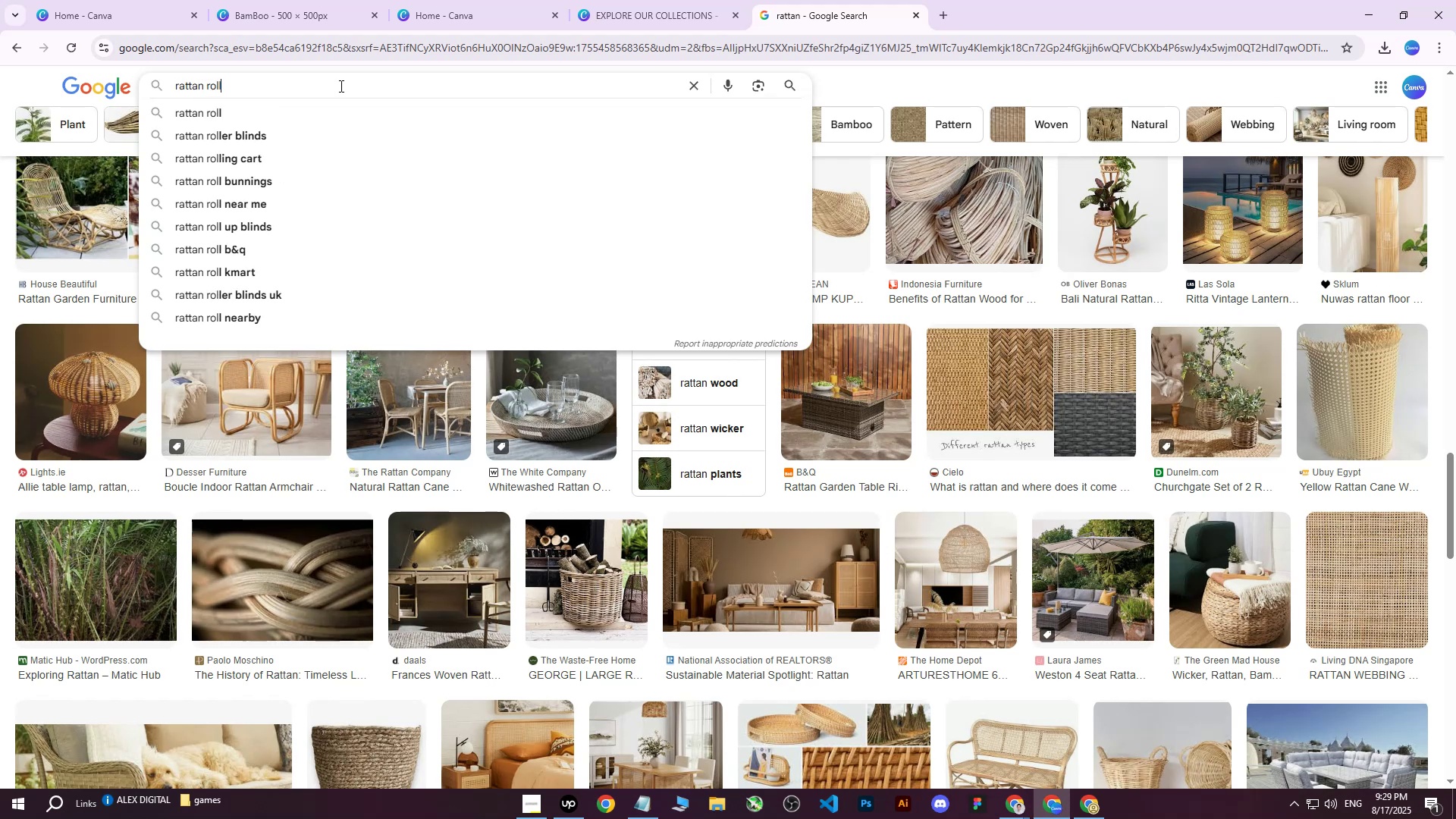 
key(Enter)
 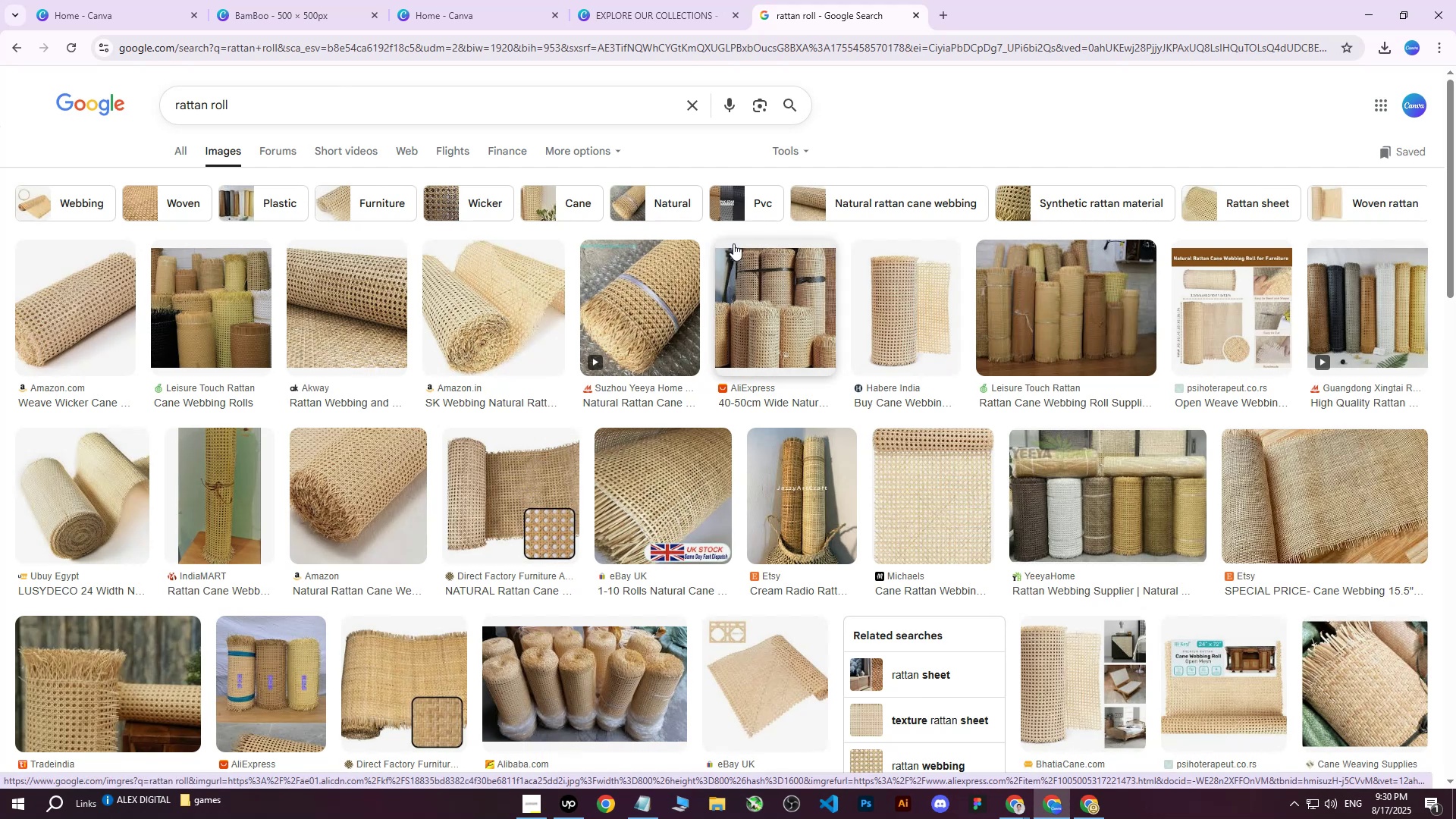 
wait(11.04)
 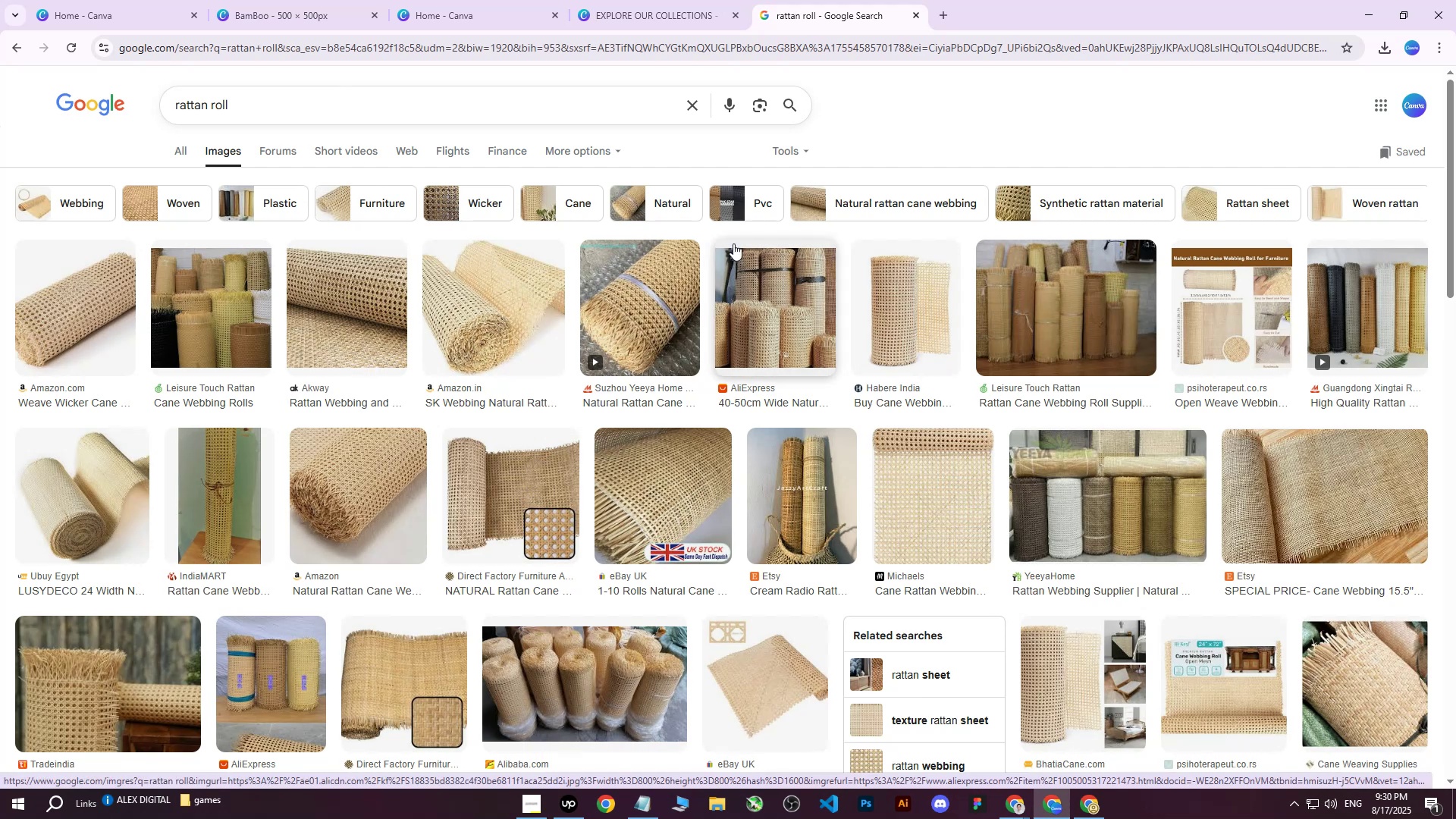 
left_click([528, 312])
 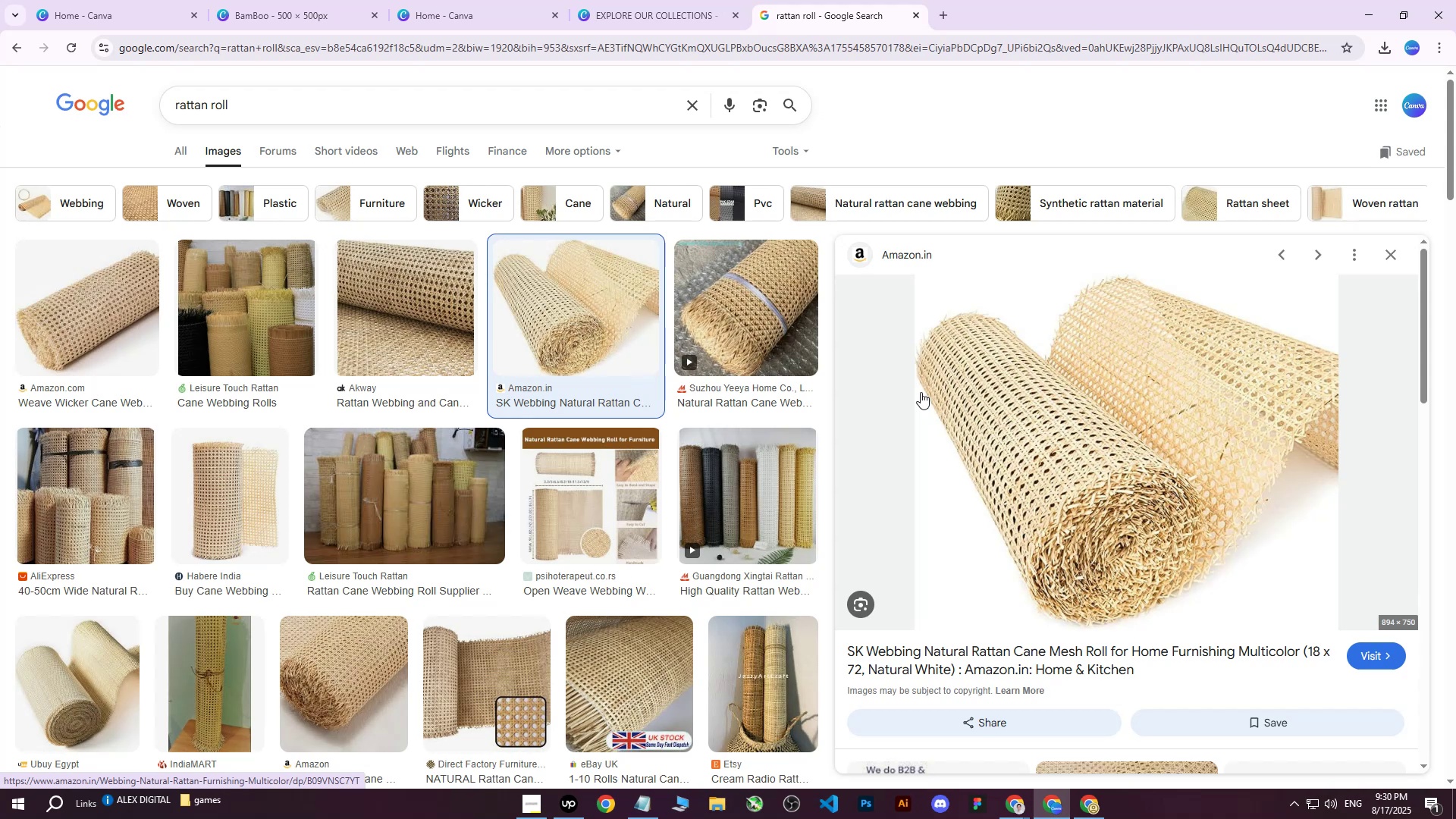 
right_click([1128, 410])
 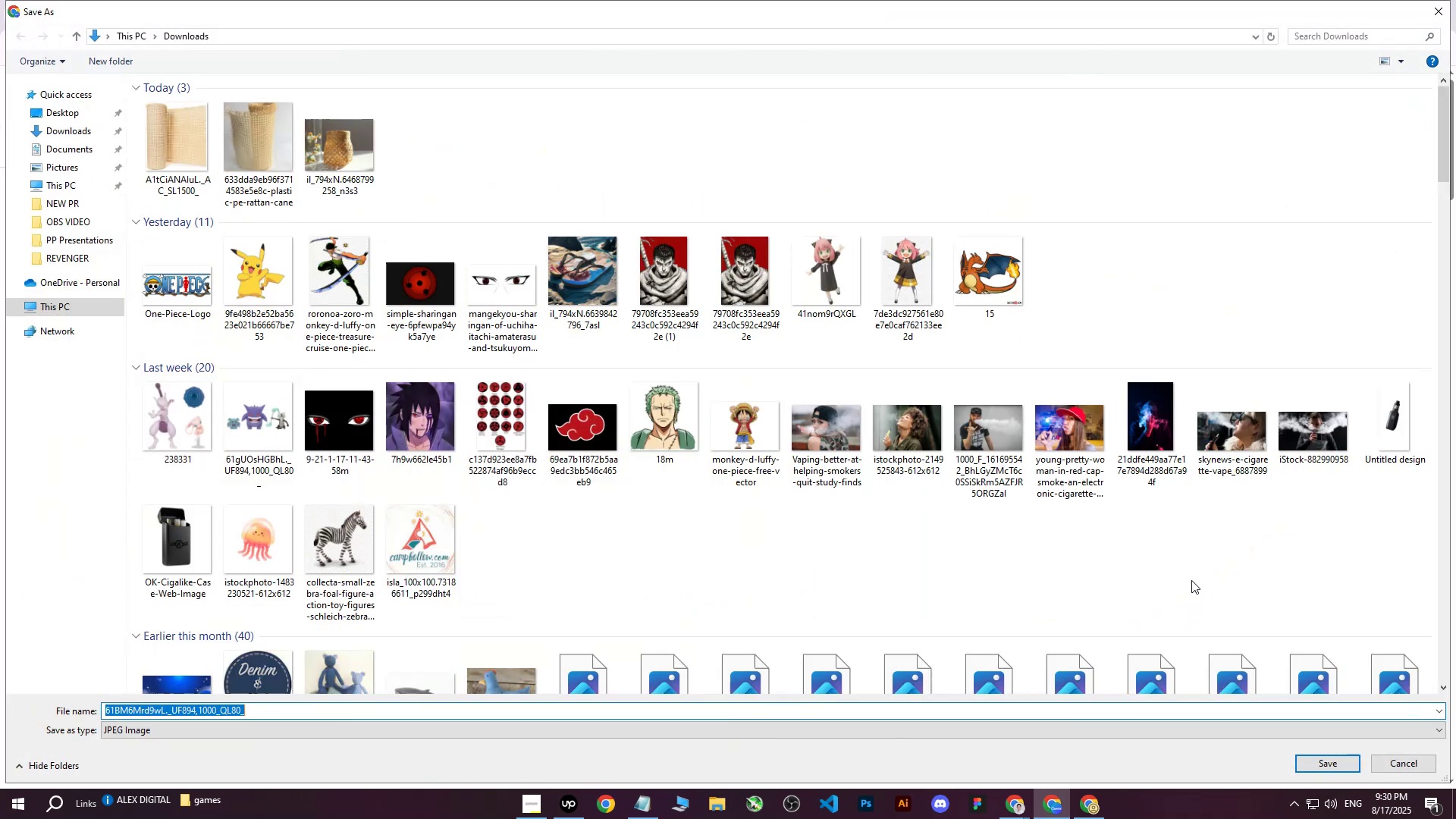 
left_click([1347, 765])
 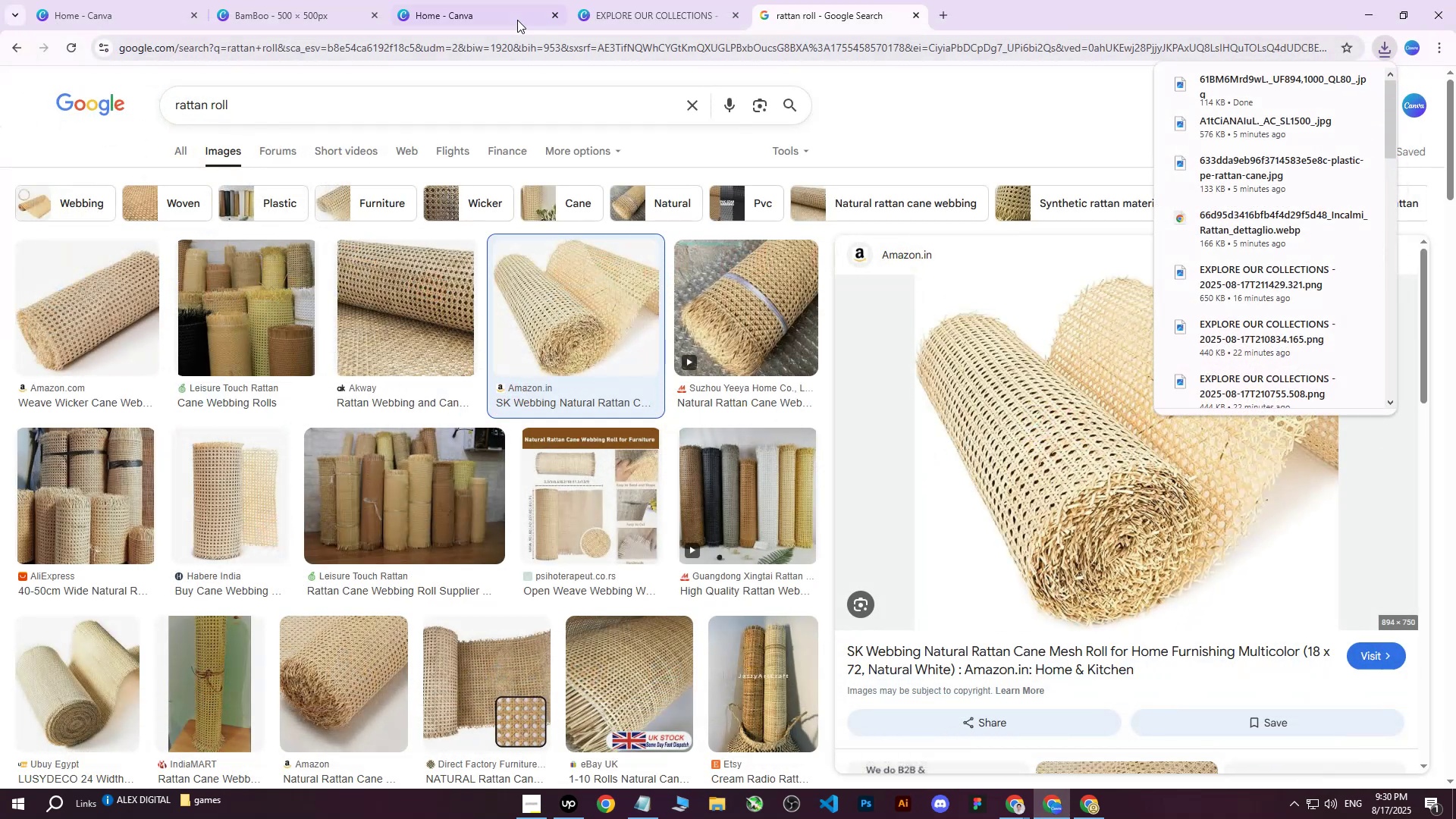 
left_click([626, 0])
 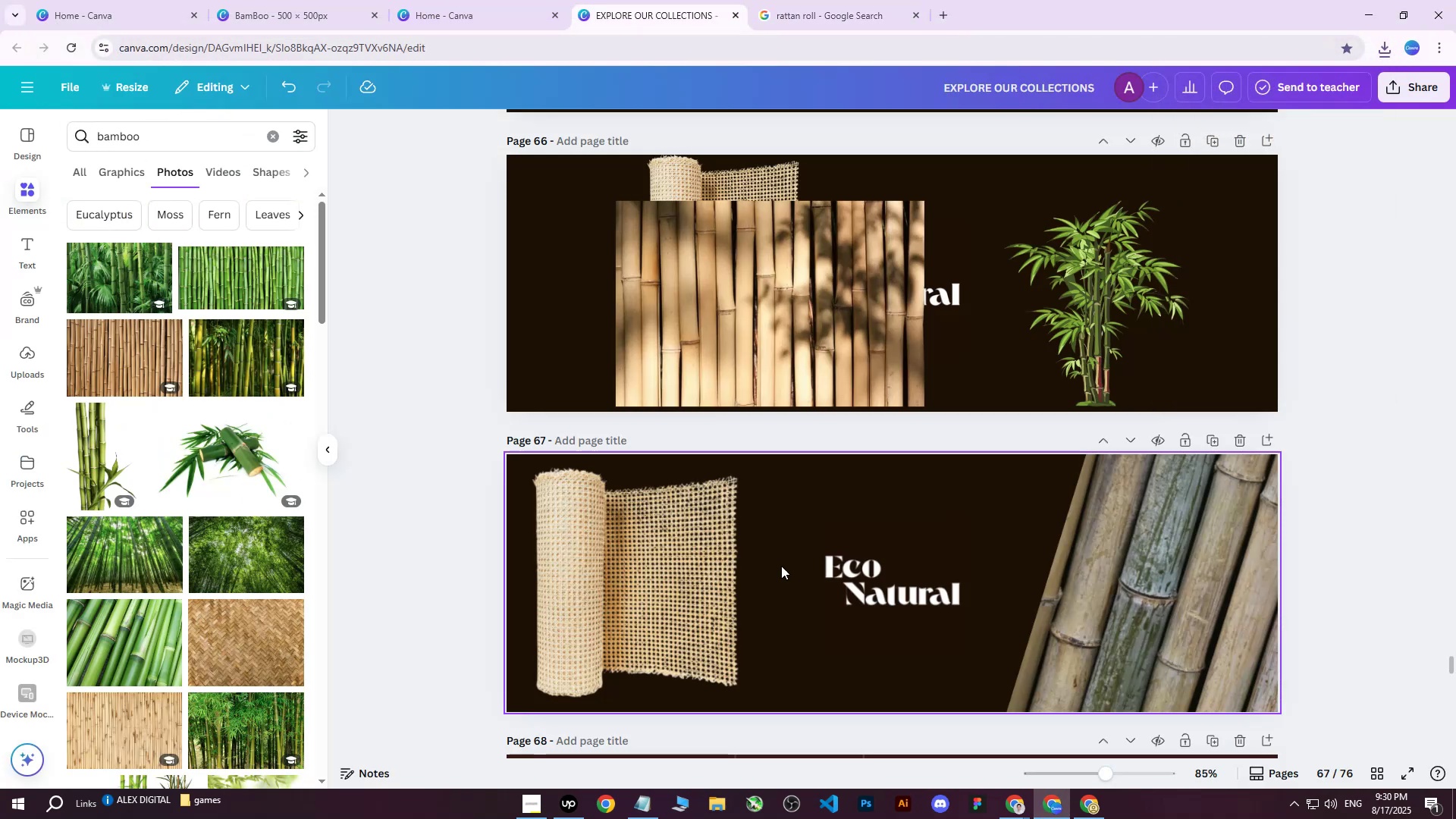 
left_click([619, 579])
 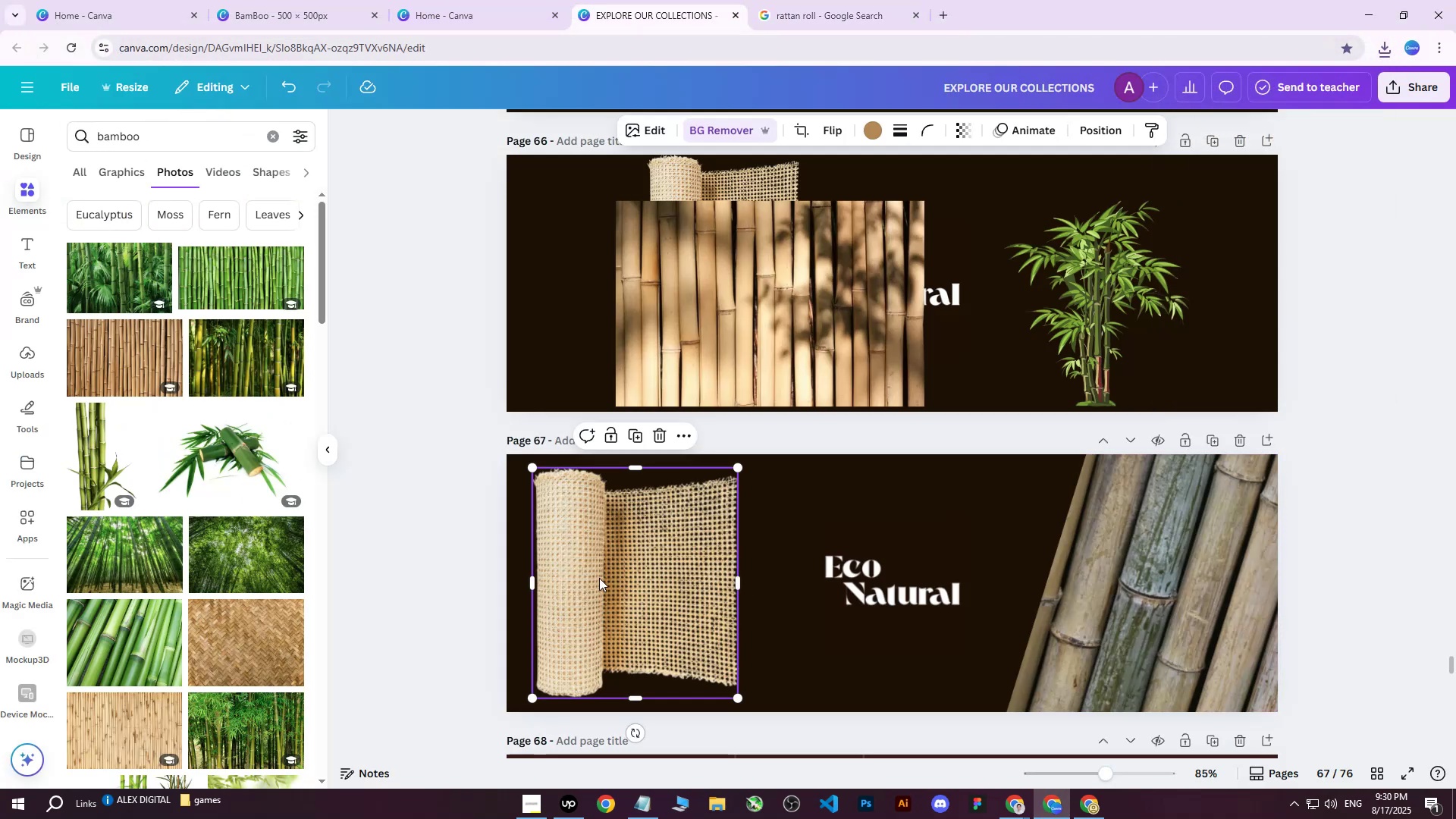 
left_click_drag(start_coordinate=[633, 573], to_coordinate=[661, 572])
 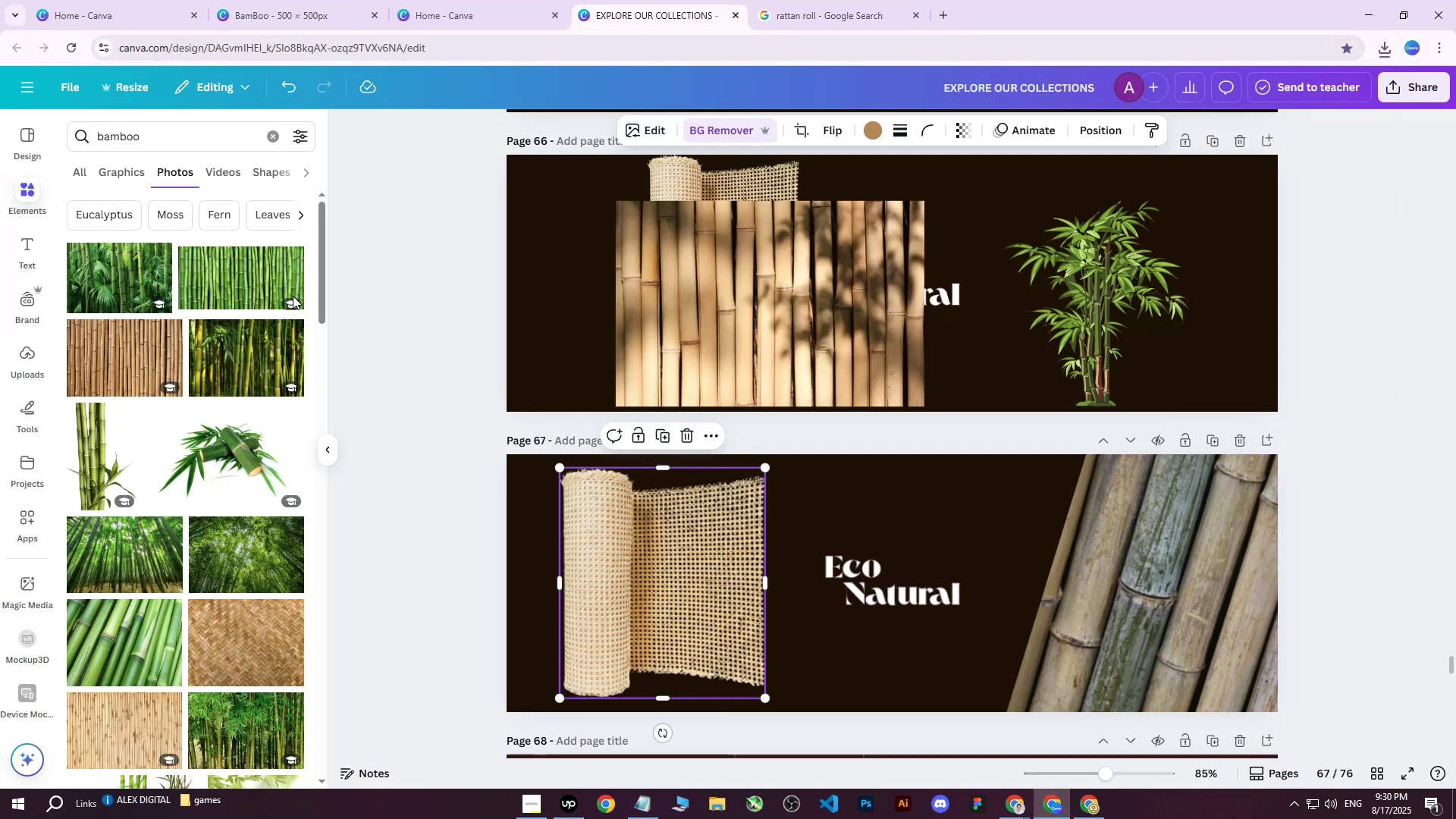 
key(Delete)
 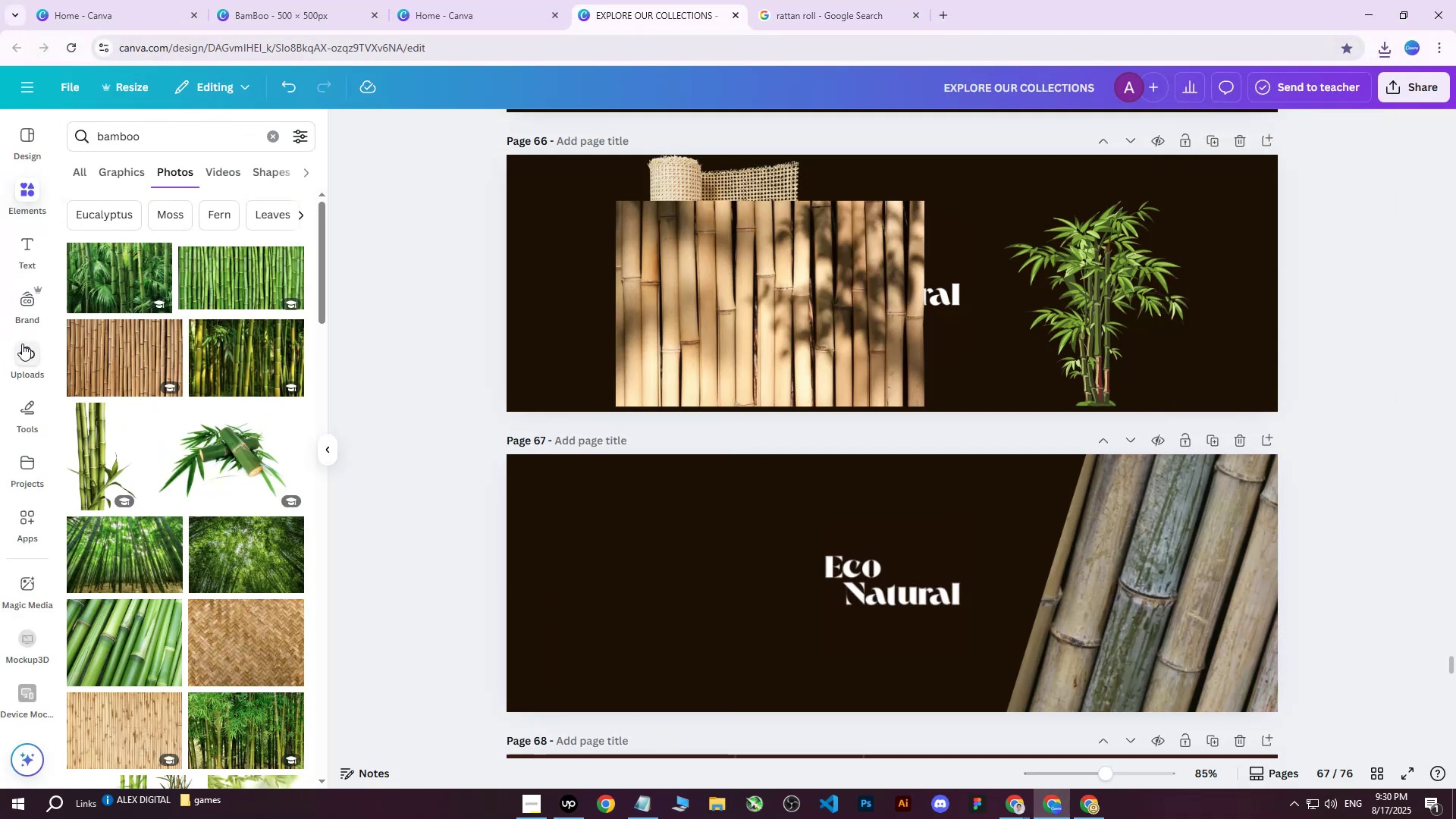 
left_click([21, 359])
 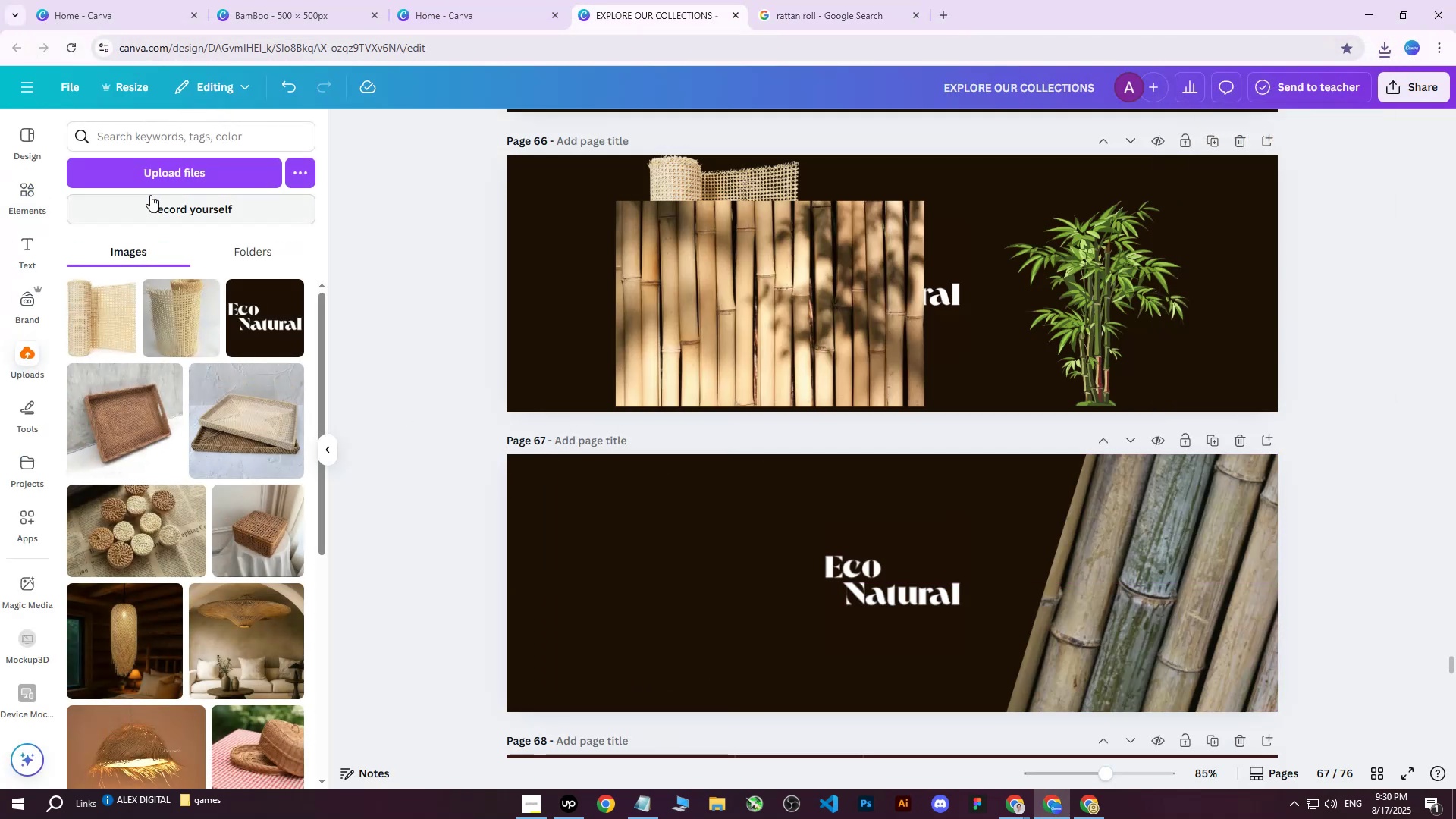 
left_click([162, 175])
 